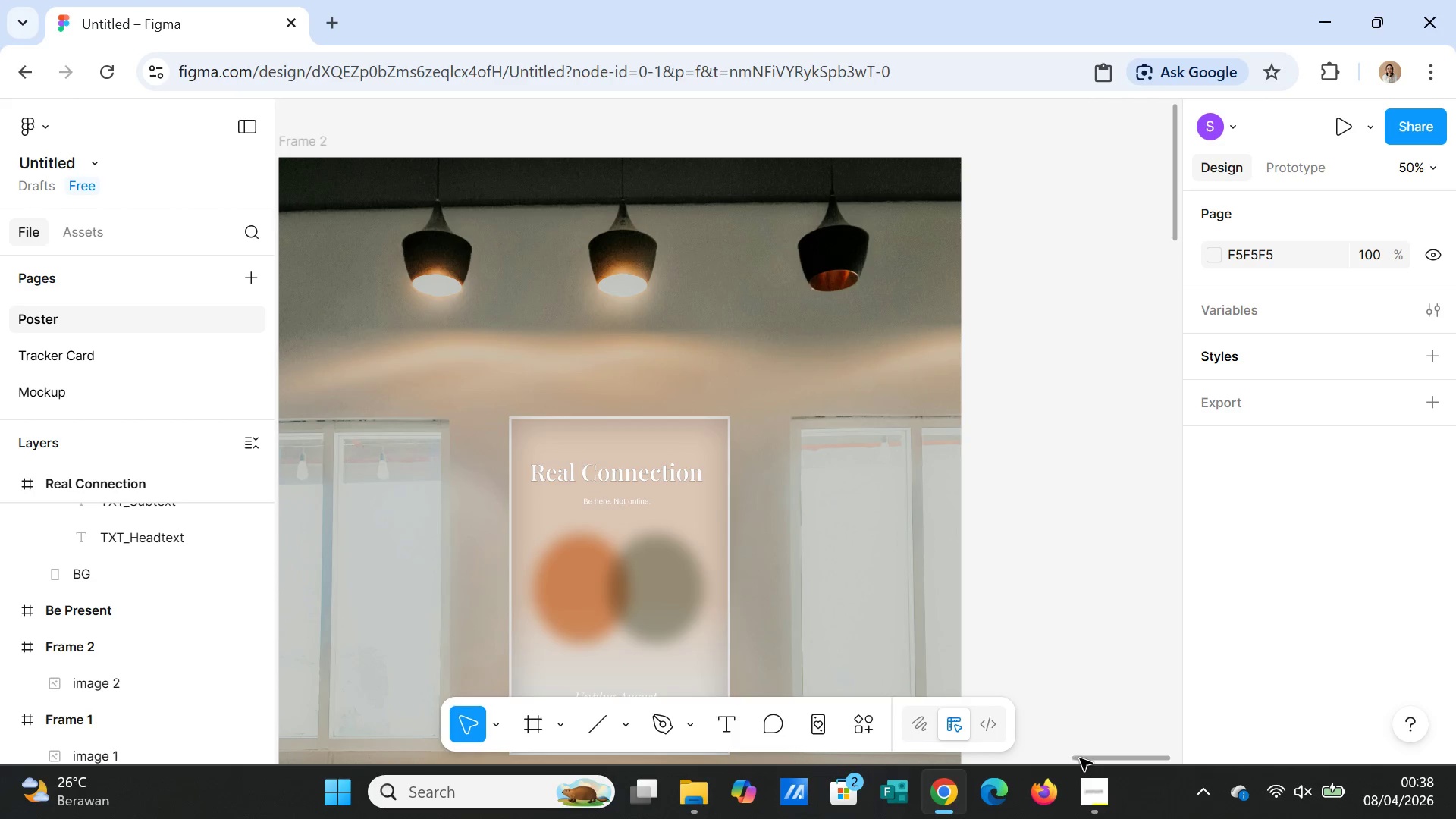 
left_click_drag(start_coordinate=[1080, 758], to_coordinate=[1046, 756])
 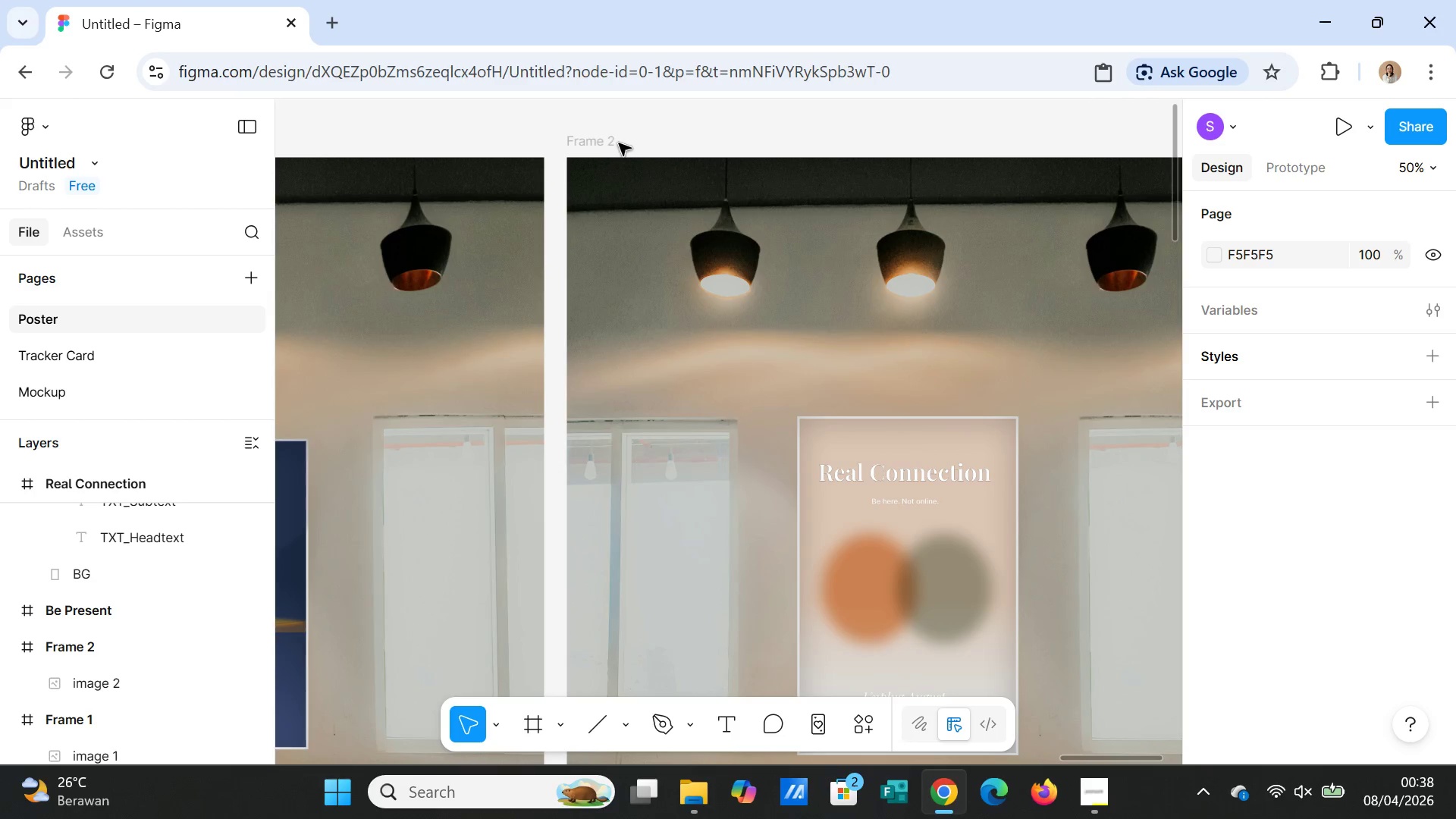 
left_click([619, 143])
 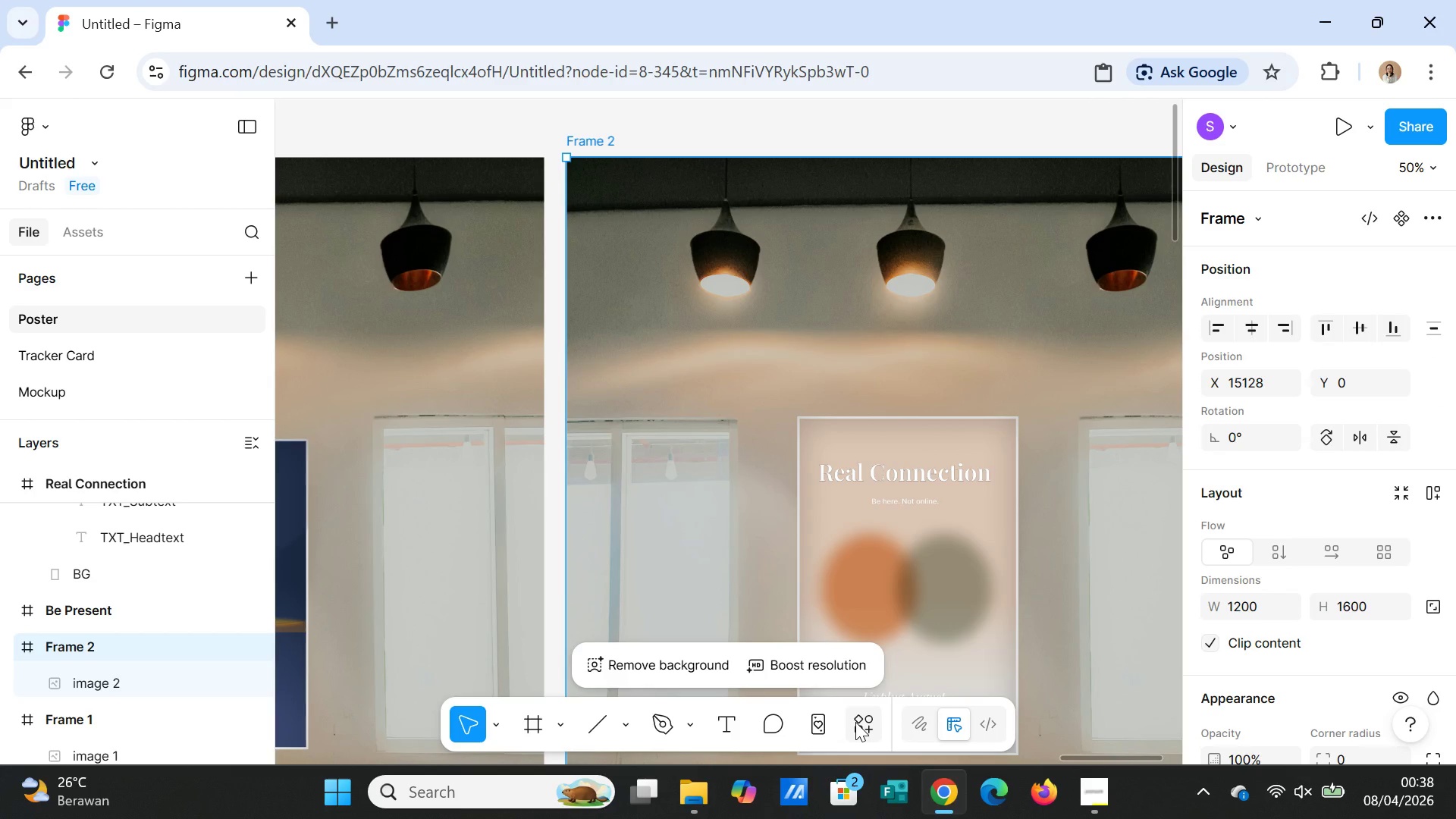 
left_click([857, 722])
 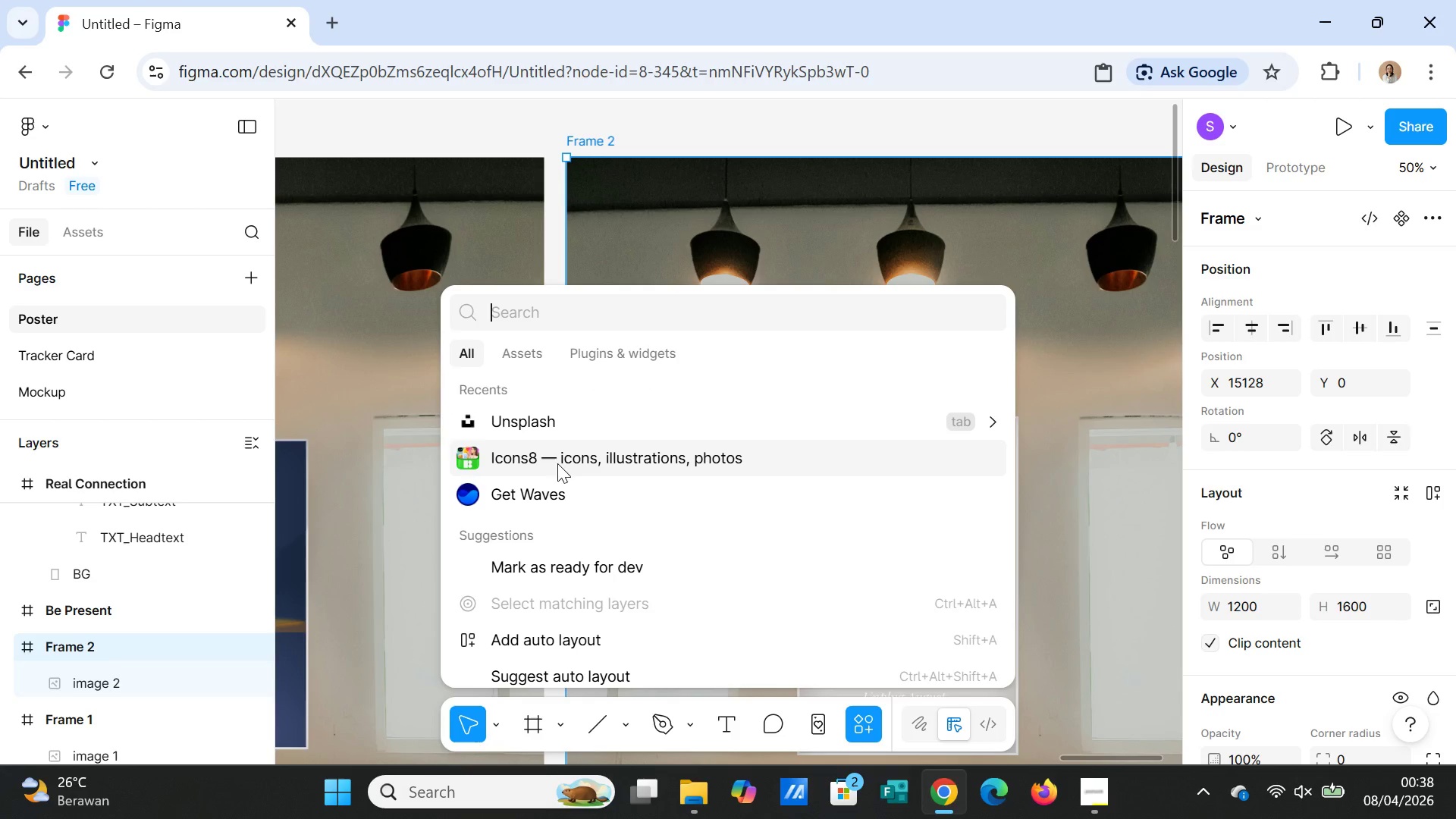 
left_click([557, 432])
 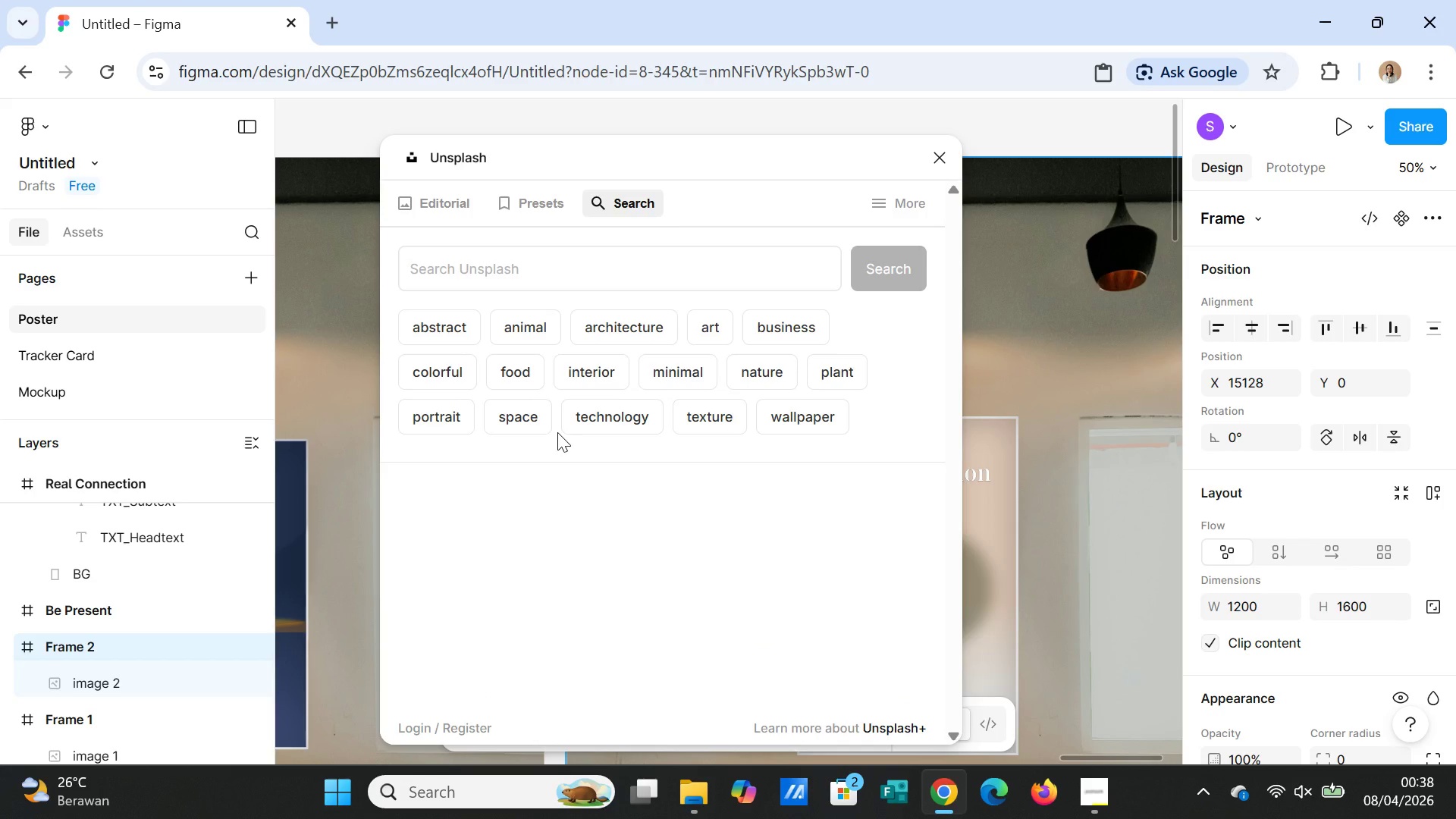 
wait(9.36)
 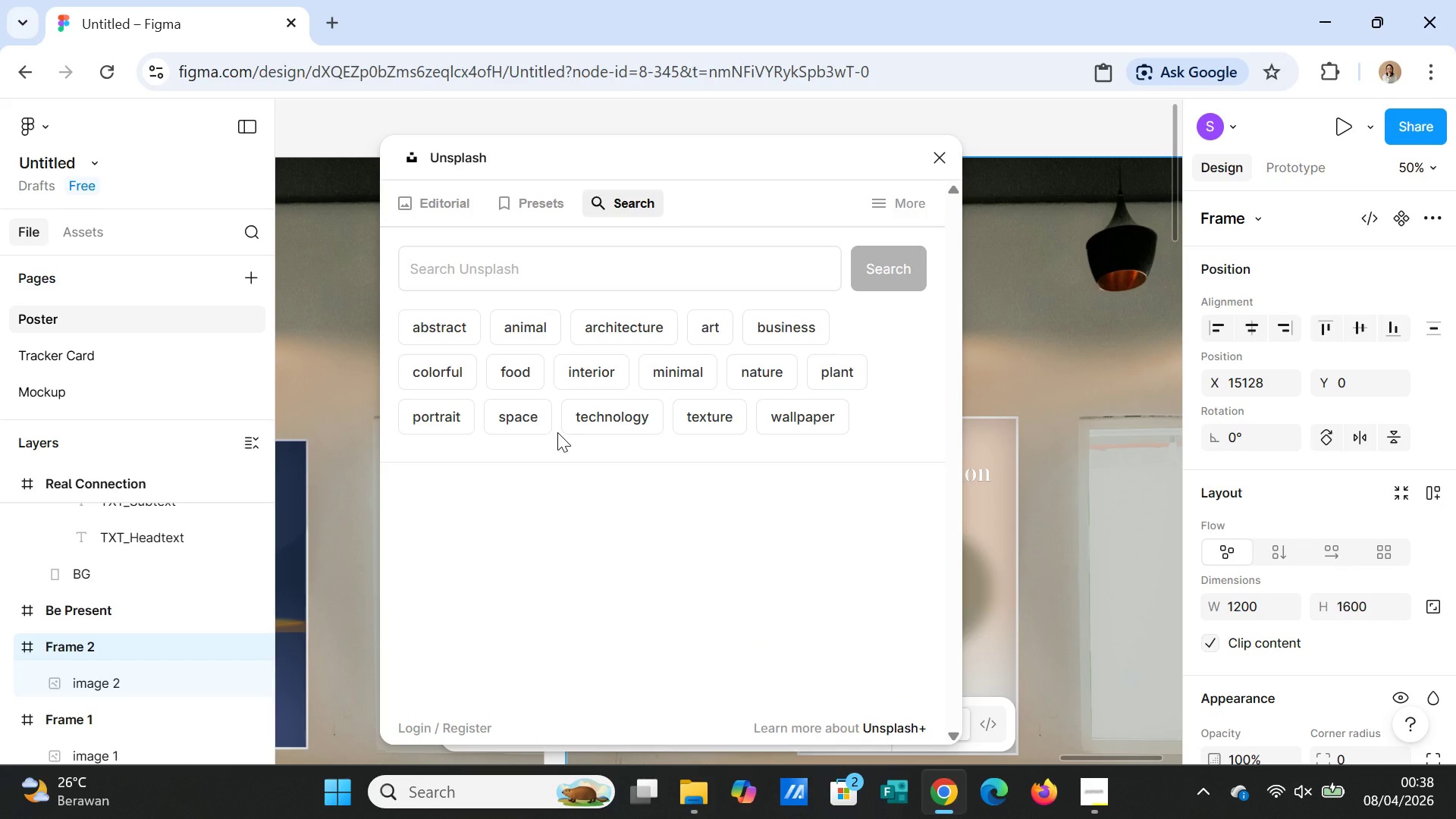 
left_click([606, 262])
 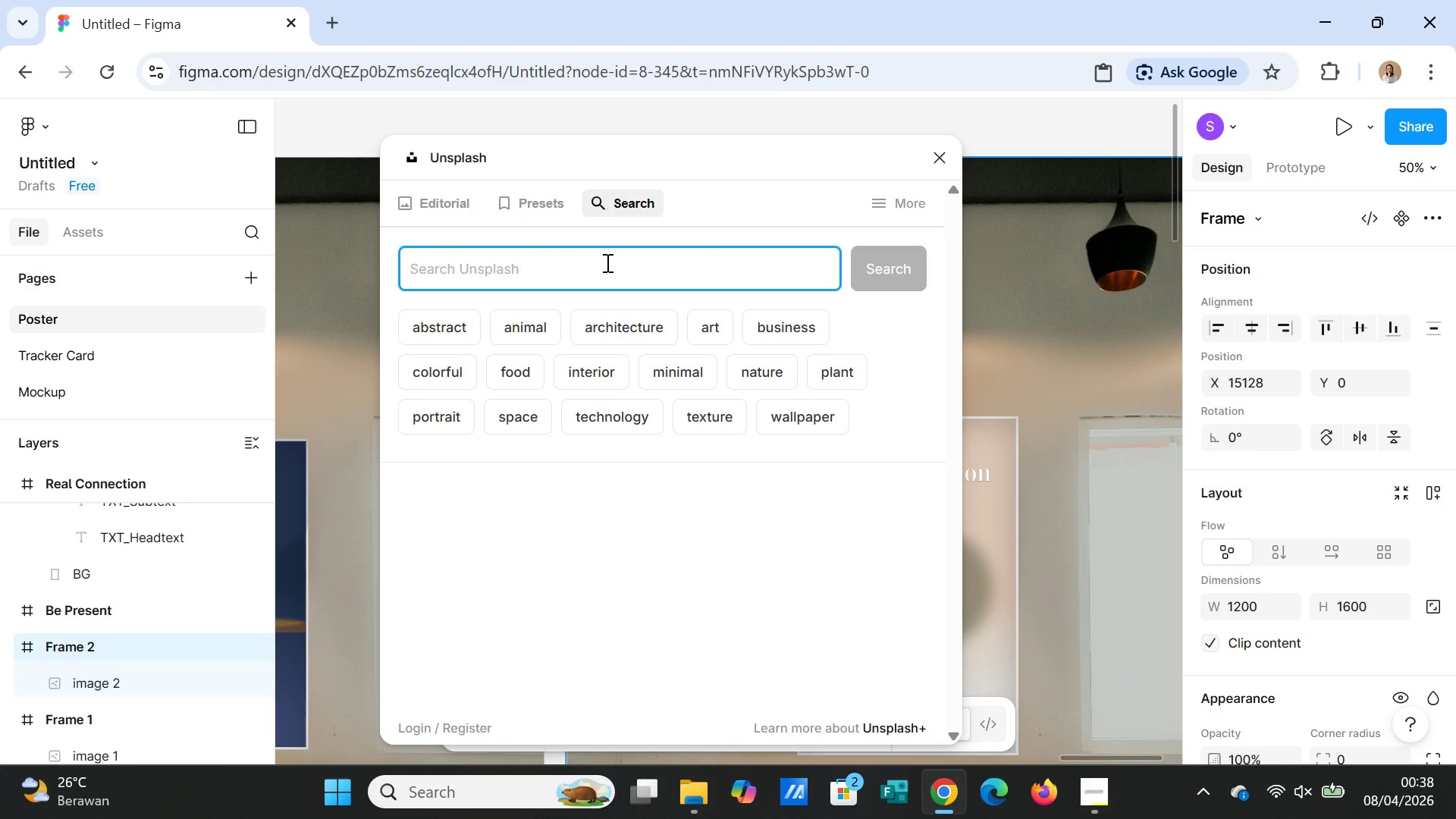 
type(coffee shop interior wall)
 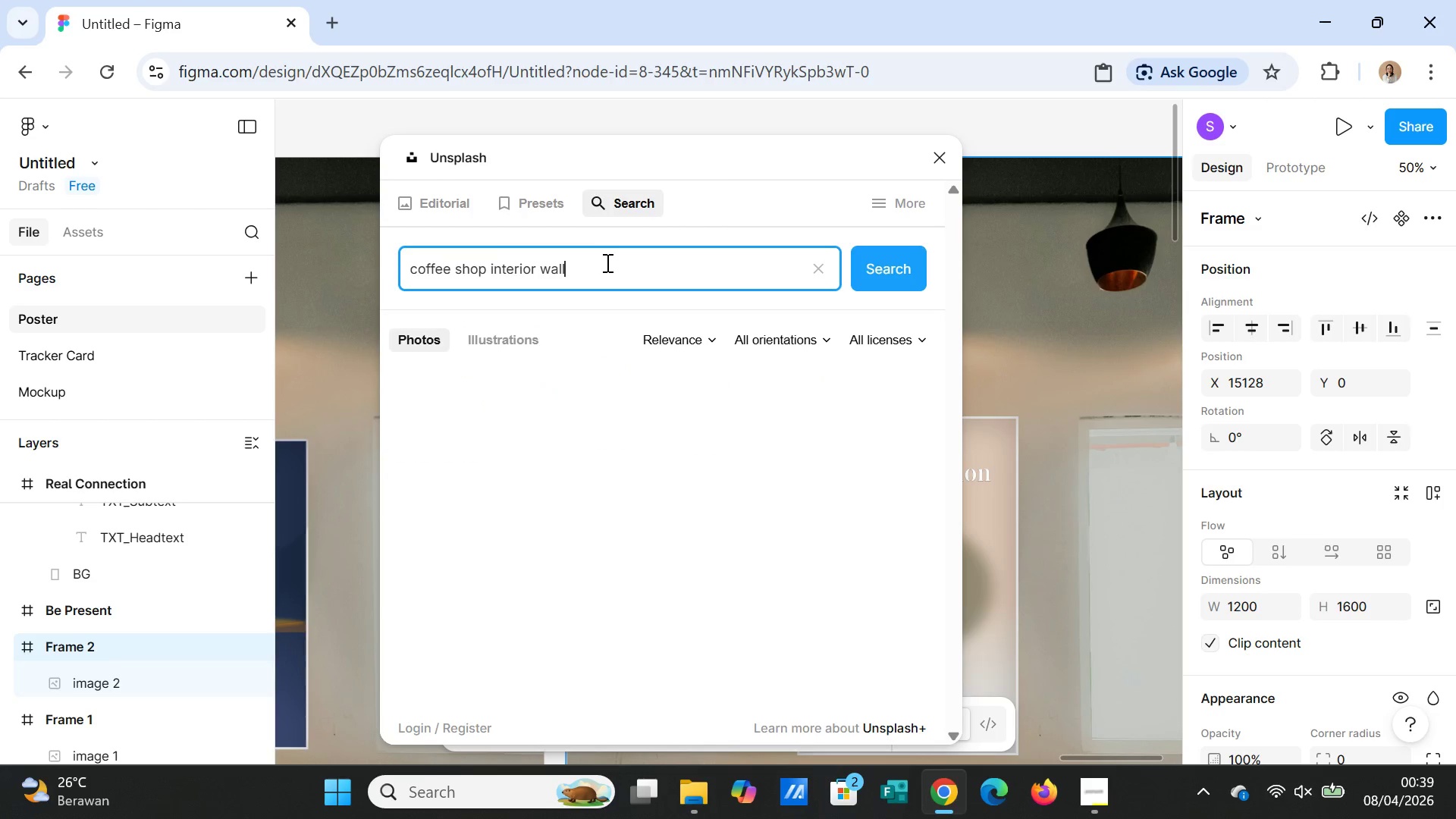 
key(Enter)
 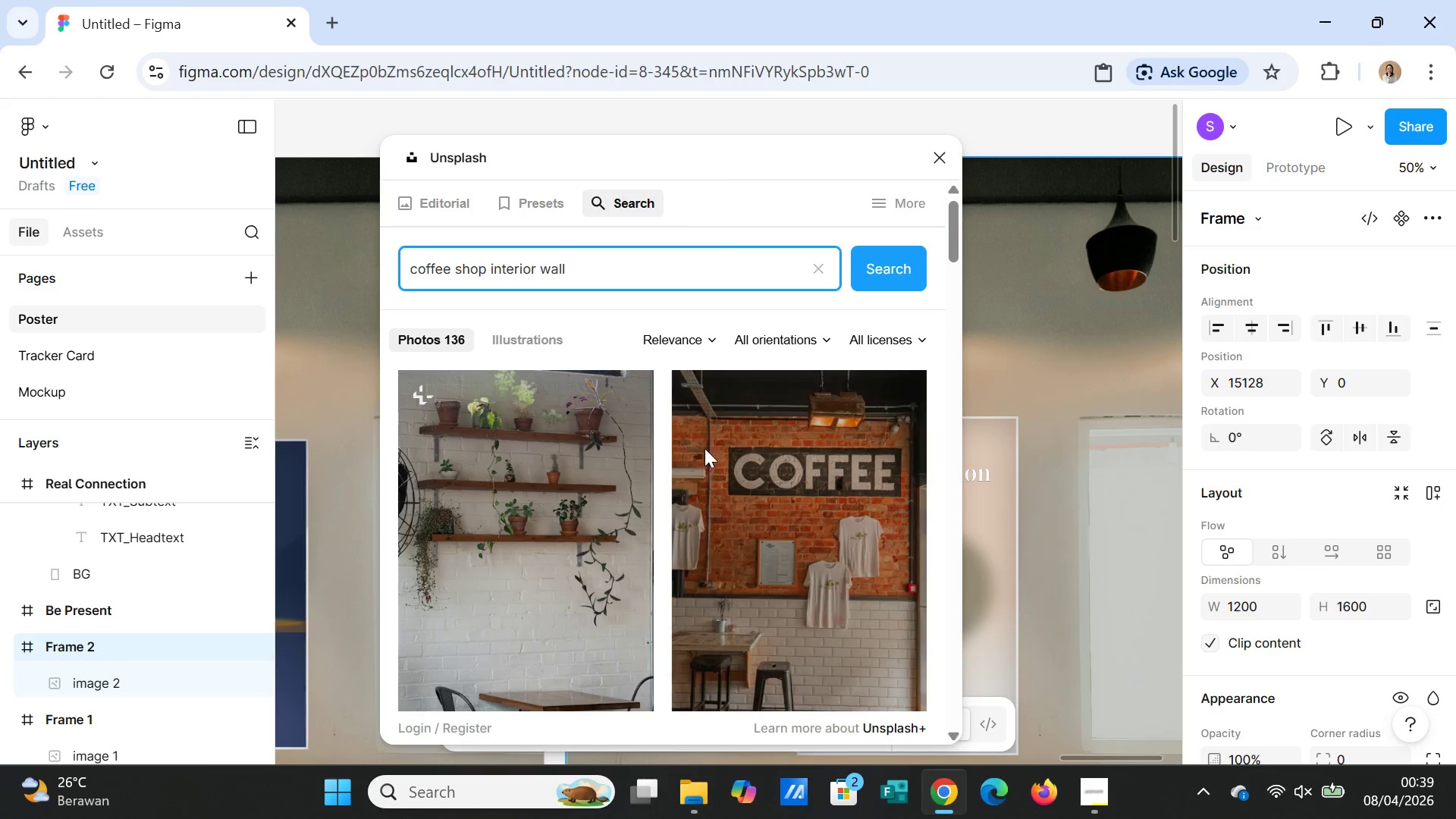 
scroll: coordinate [772, 653], scroll_direction: down, amount: 11.0
 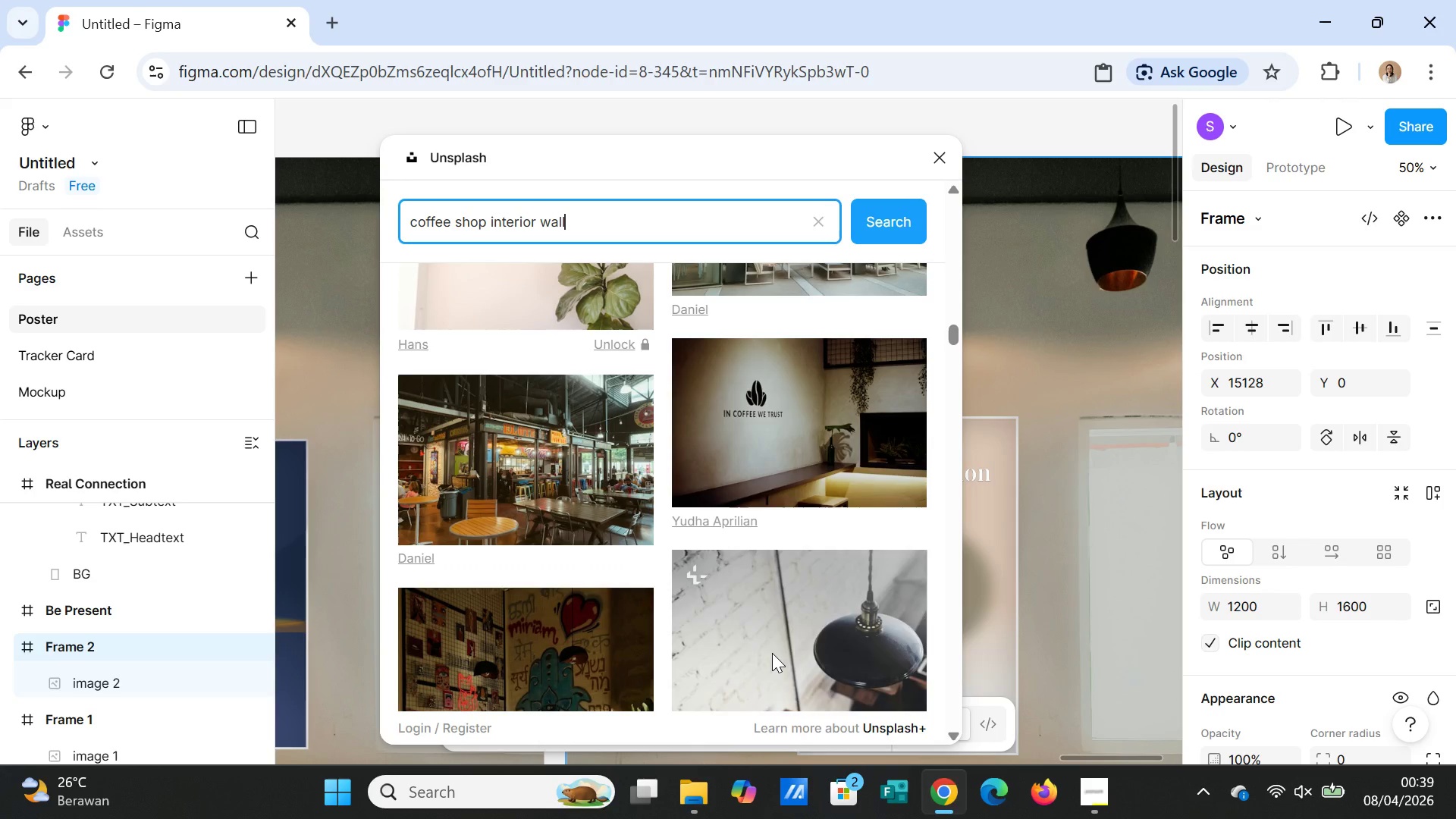 
scroll: coordinate [772, 653], scroll_direction: up, amount: 1.0
 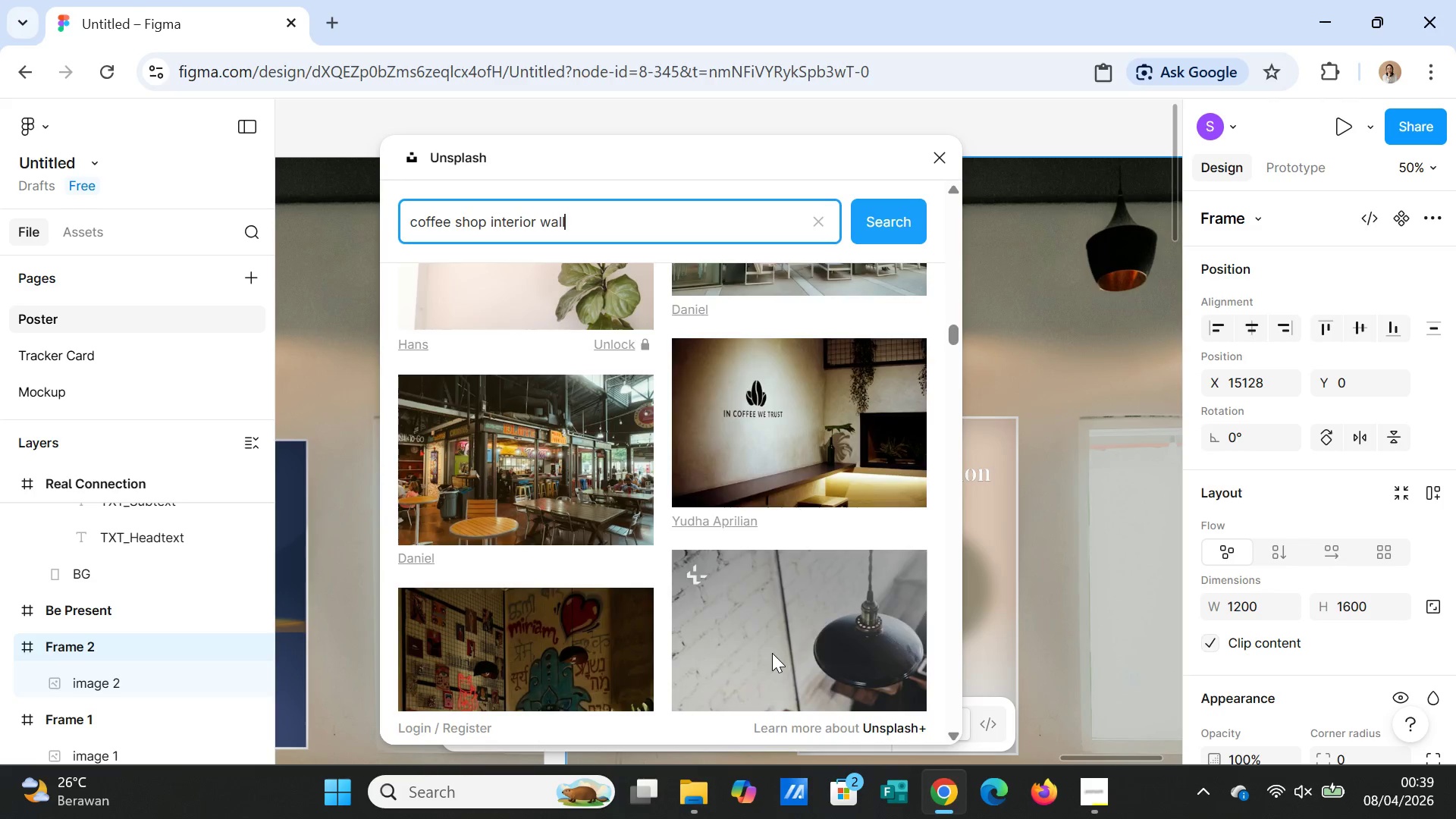 
scroll: coordinate [772, 653], scroll_direction: down, amount: 2.0
 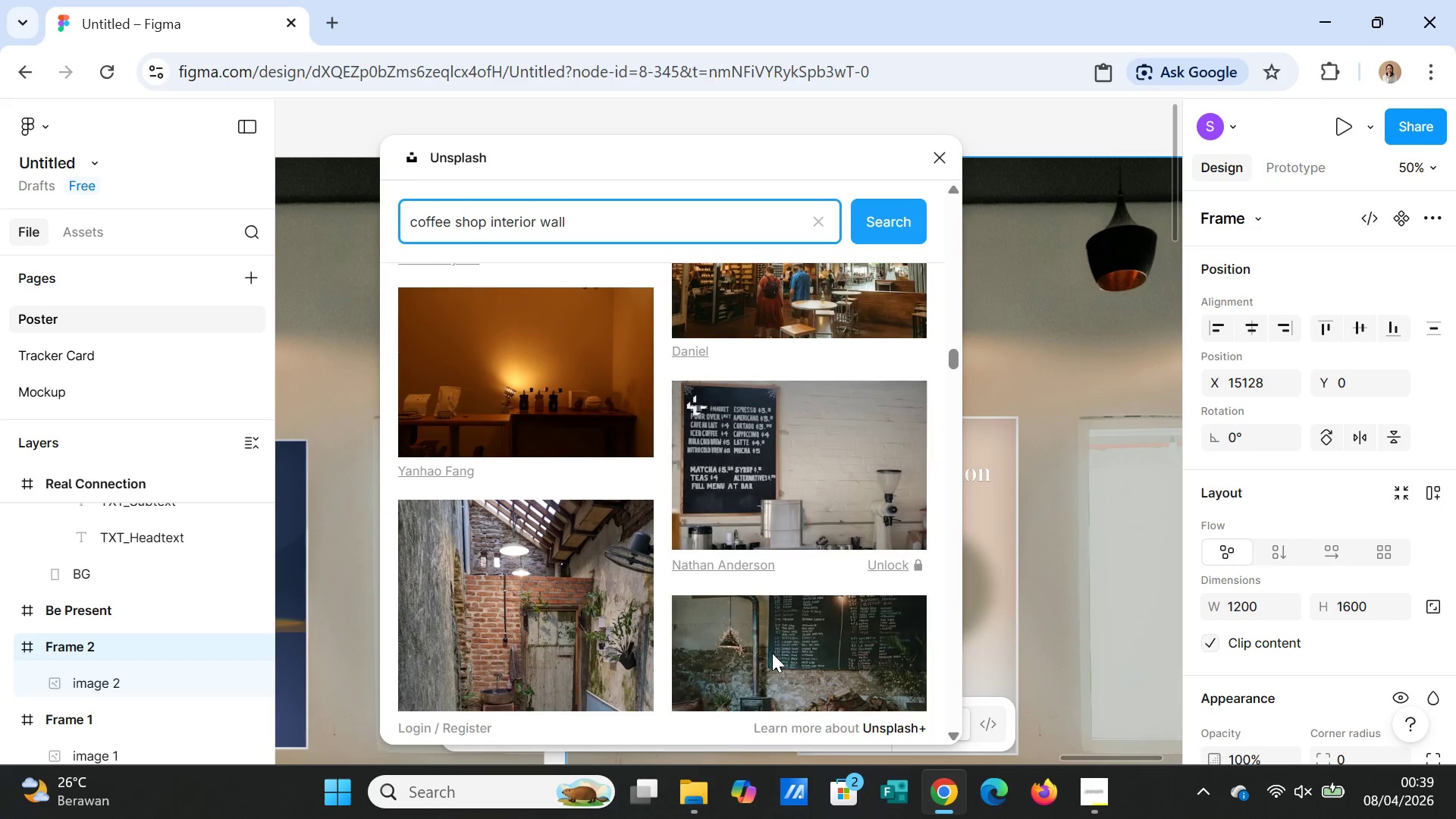 
scroll: coordinate [772, 653], scroll_direction: up, amount: 1.0
 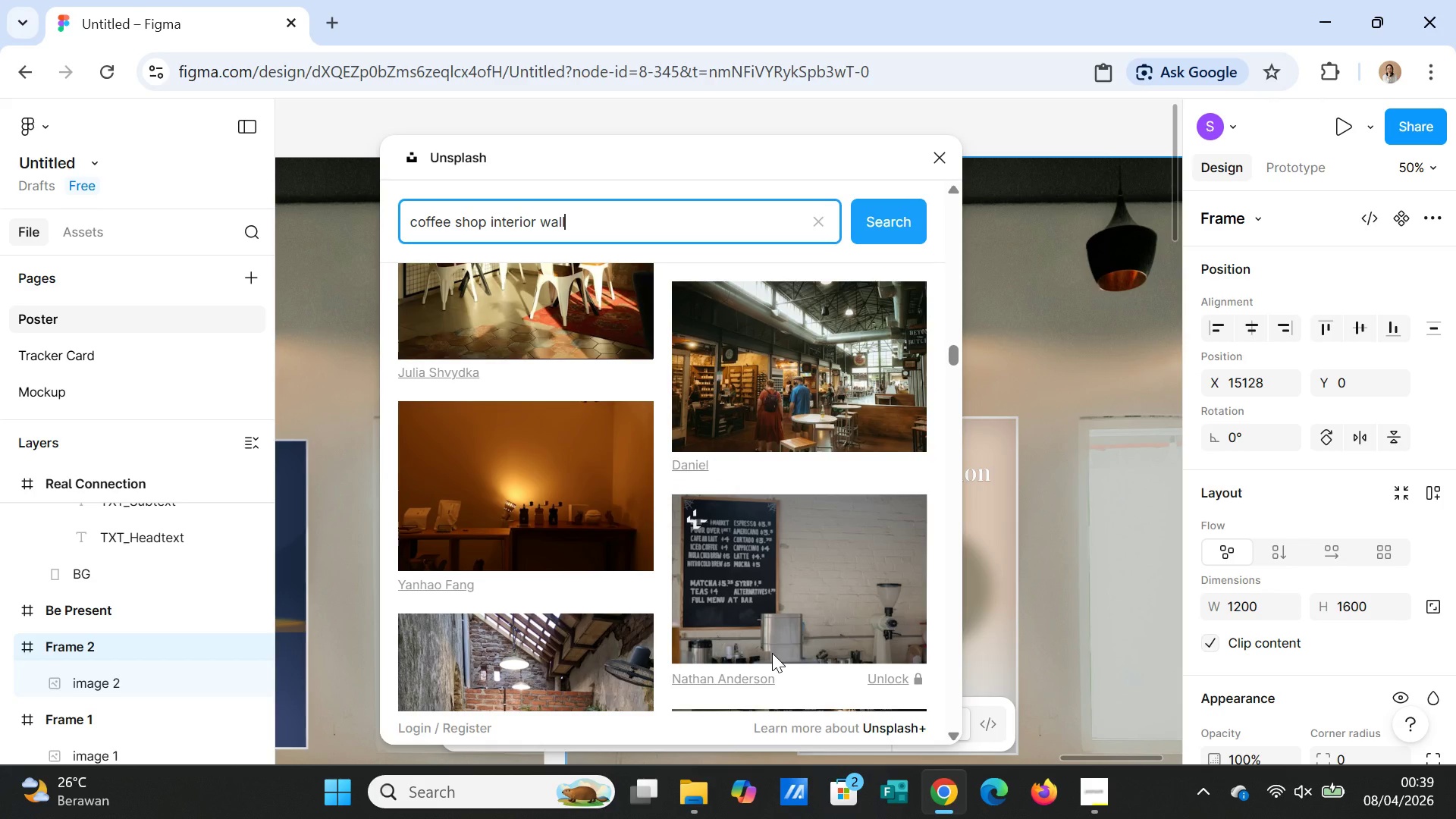 
scroll: coordinate [772, 653], scroll_direction: down, amount: 2.0
 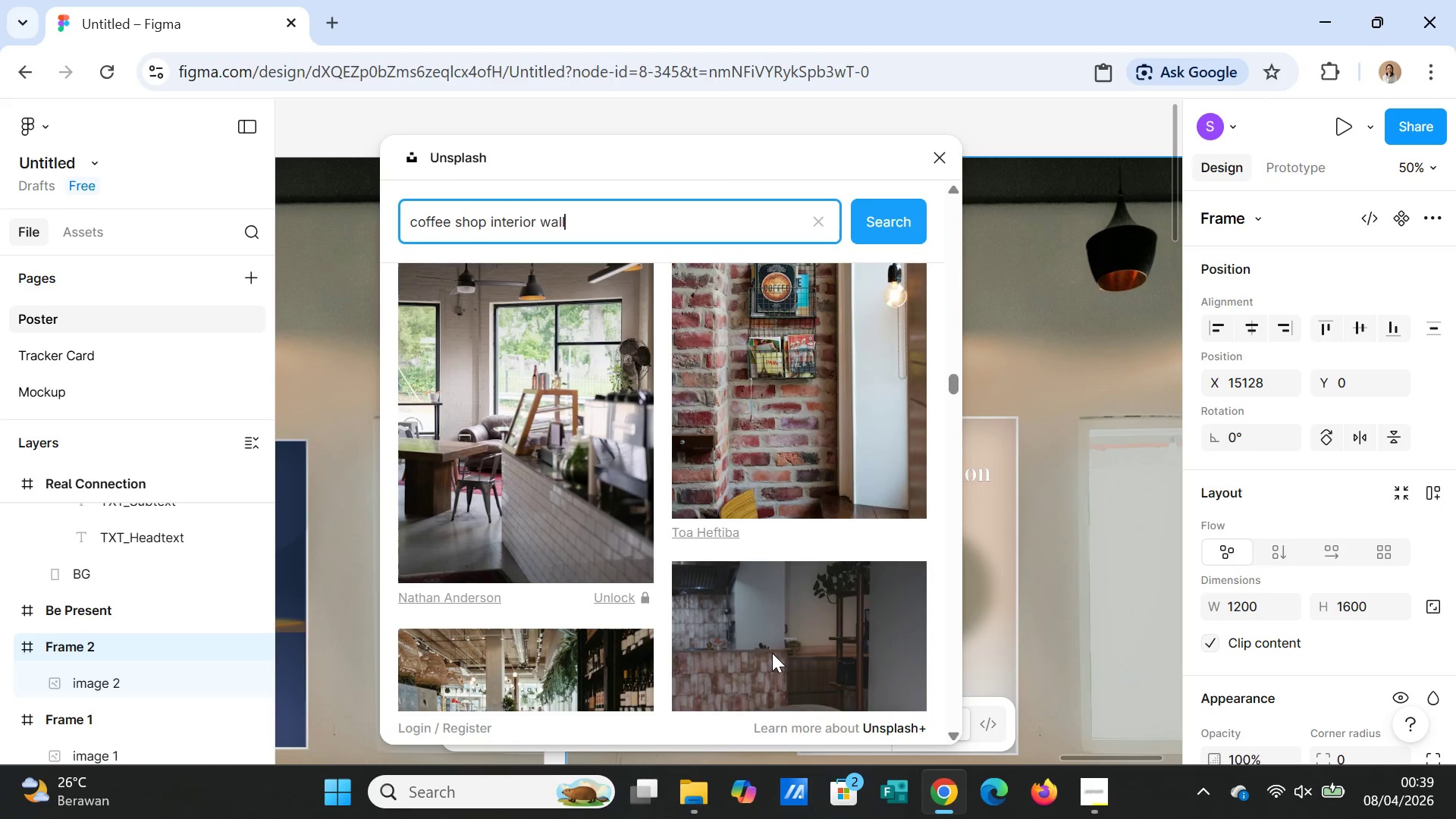 
scroll: coordinate [772, 653], scroll_direction: up, amount: 1.0
 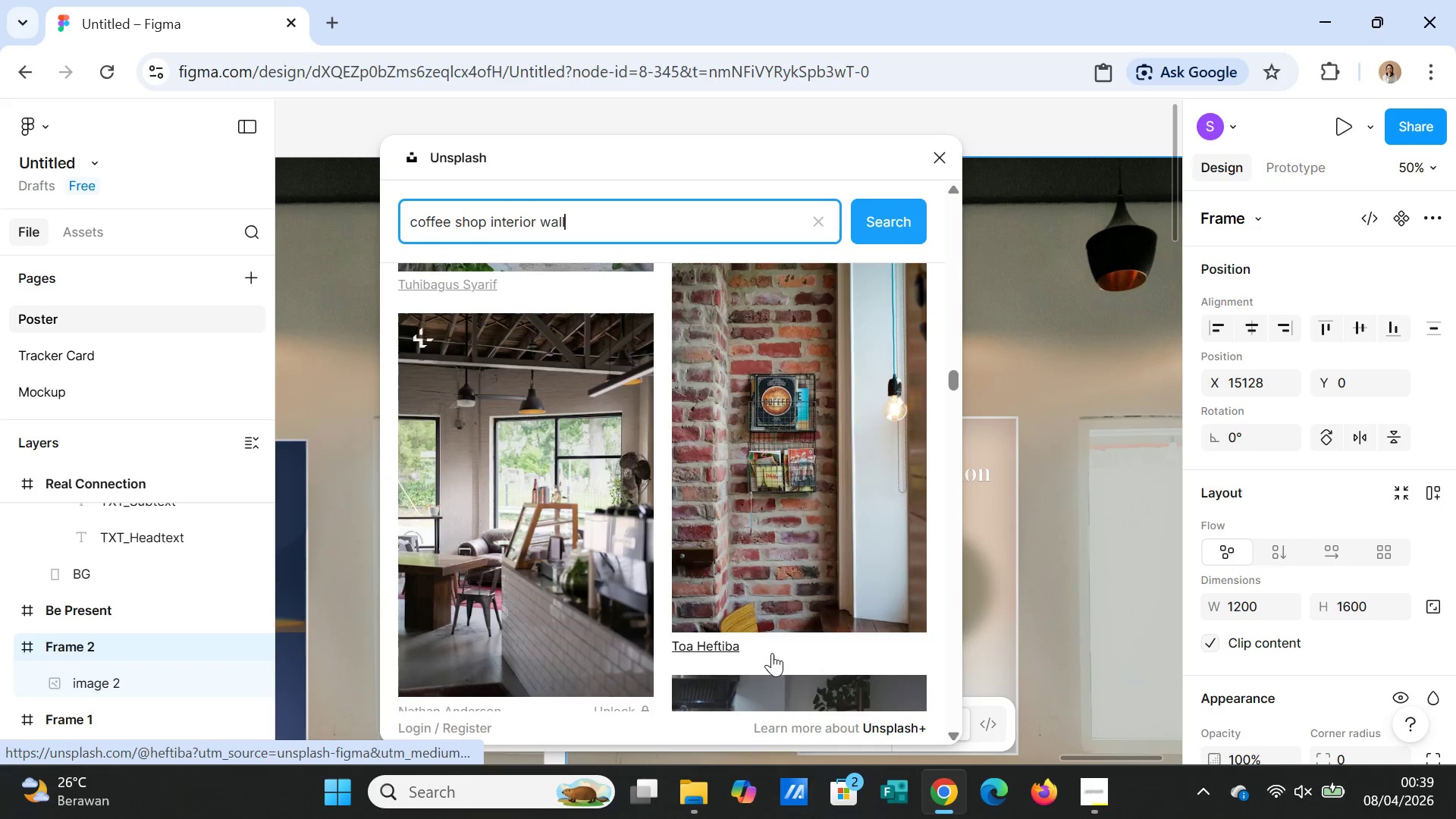 
scroll: coordinate [772, 653], scroll_direction: down, amount: 10.0
 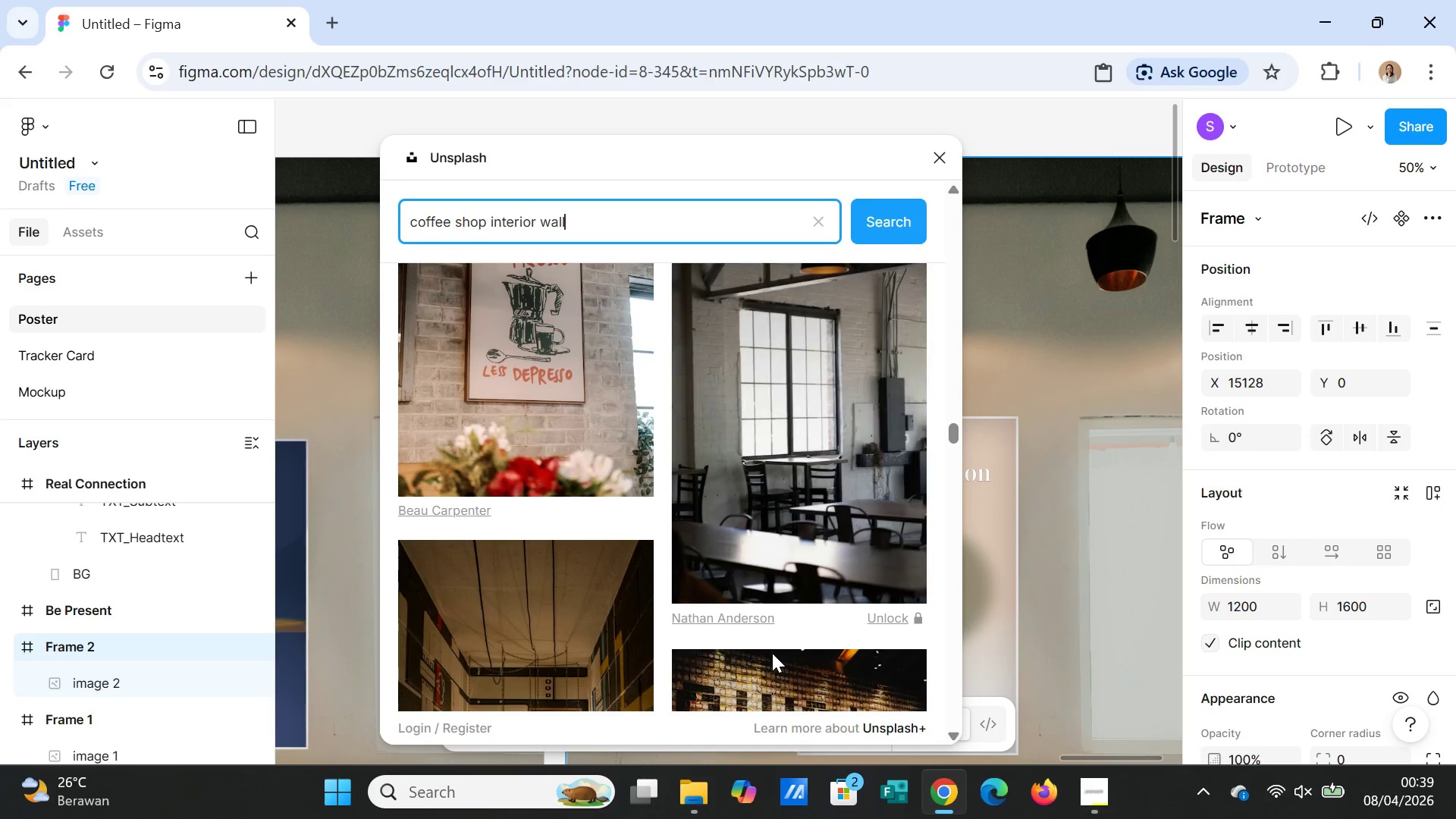 
scroll: coordinate [772, 653], scroll_direction: up, amount: 1.0
 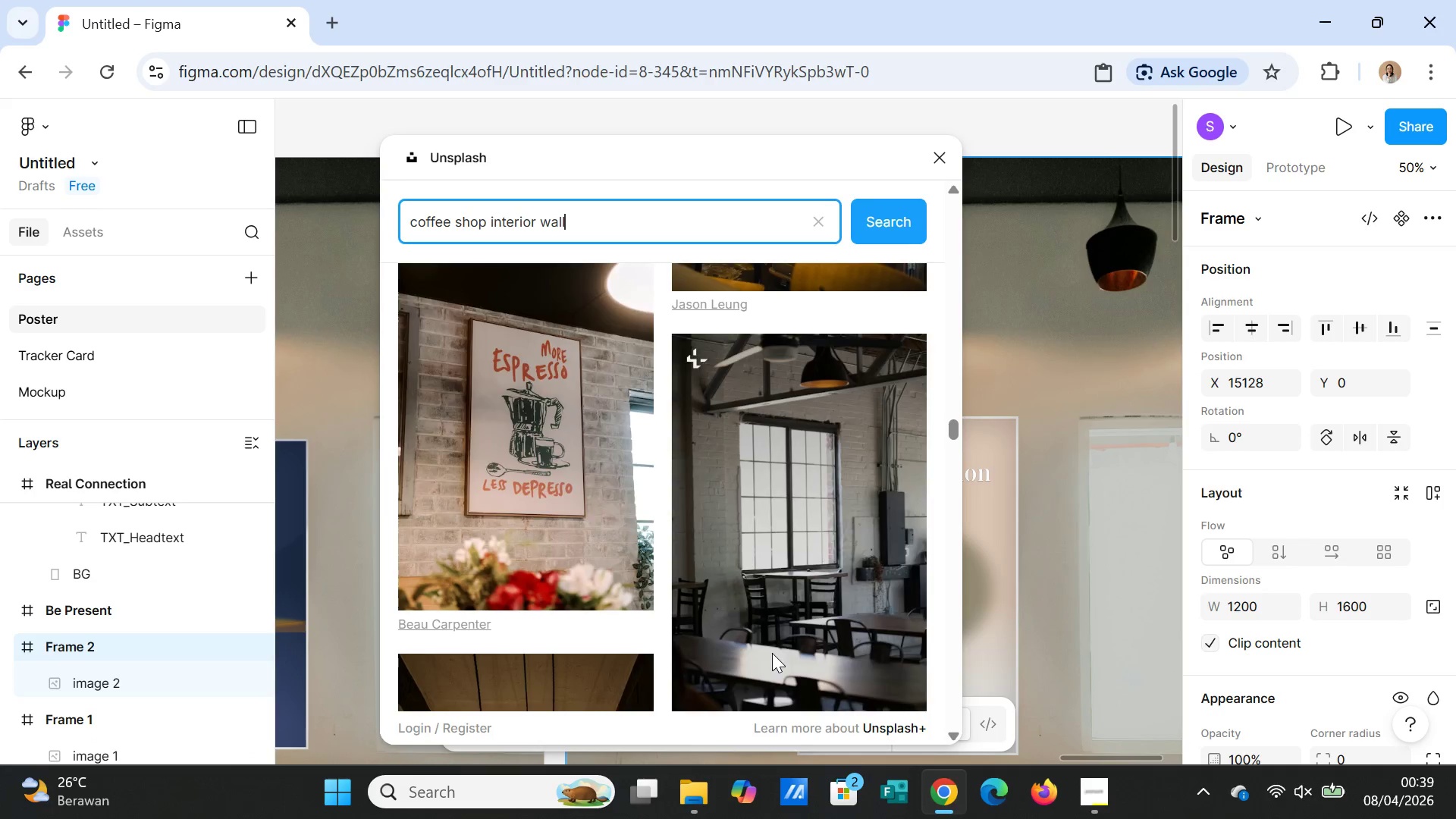 
scroll: coordinate [772, 653], scroll_direction: down, amount: 15.0
 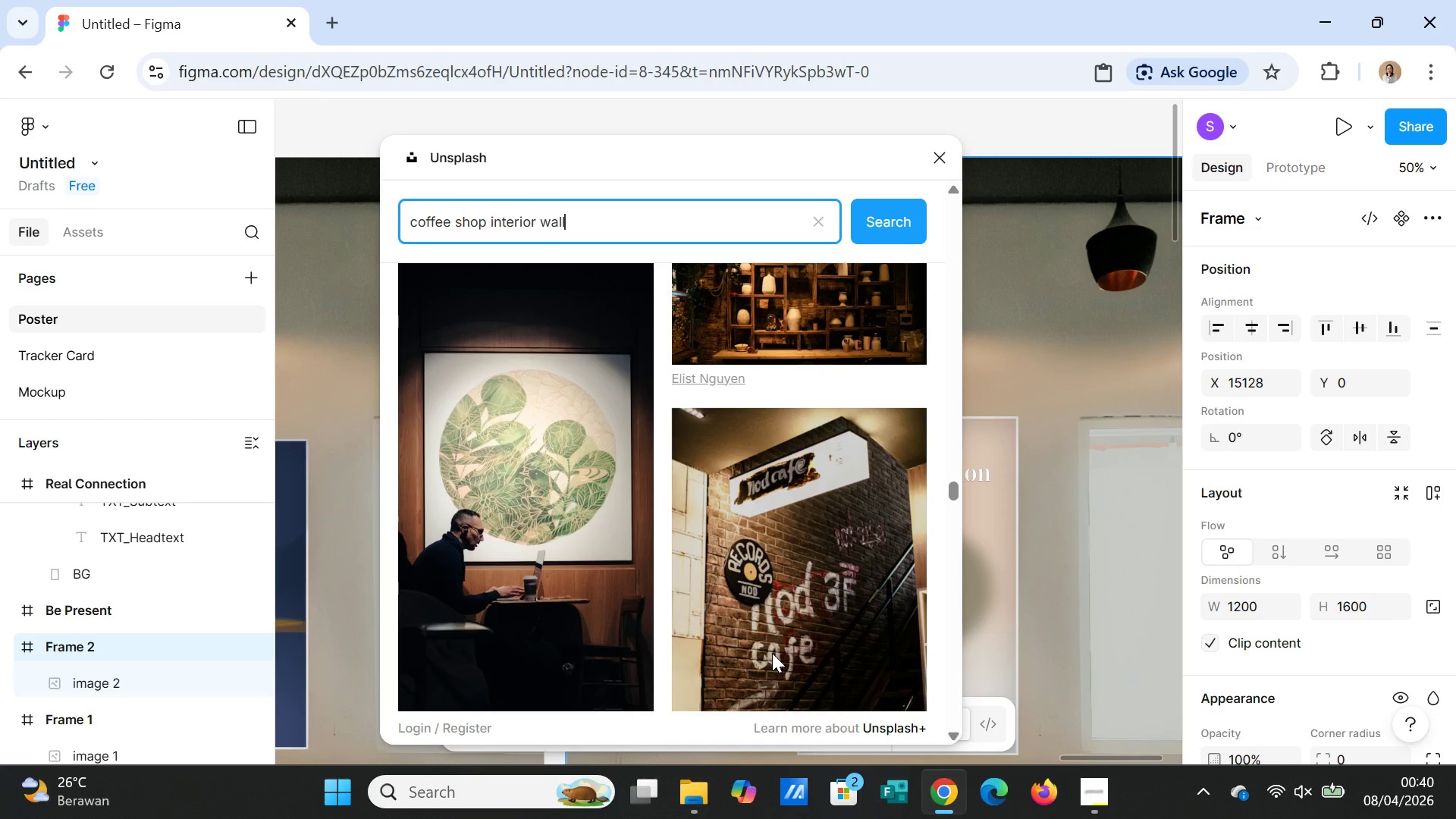 
wait(10.97)
 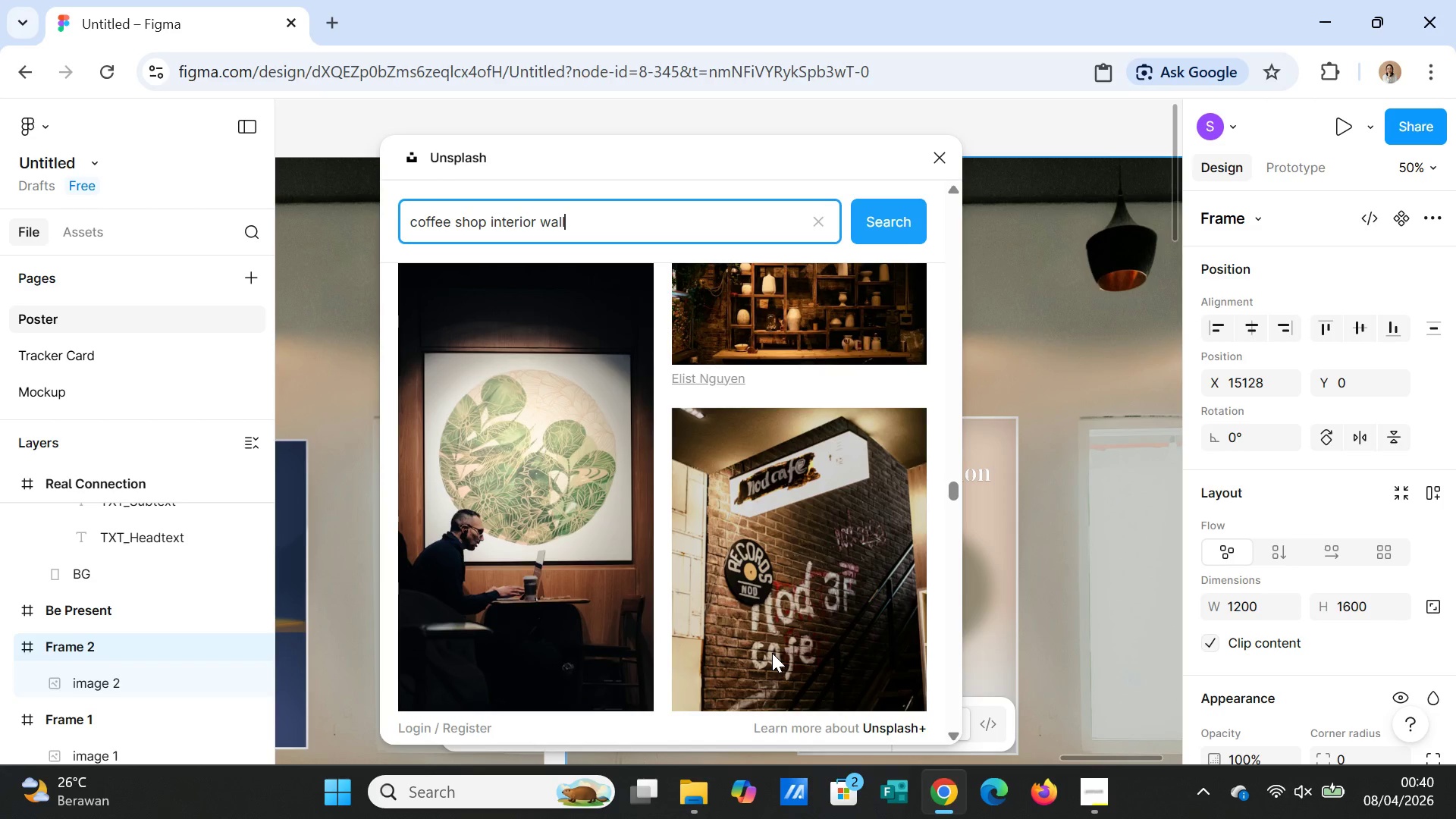 
scroll: coordinate [868, 596], scroll_direction: down, amount: 7.0
 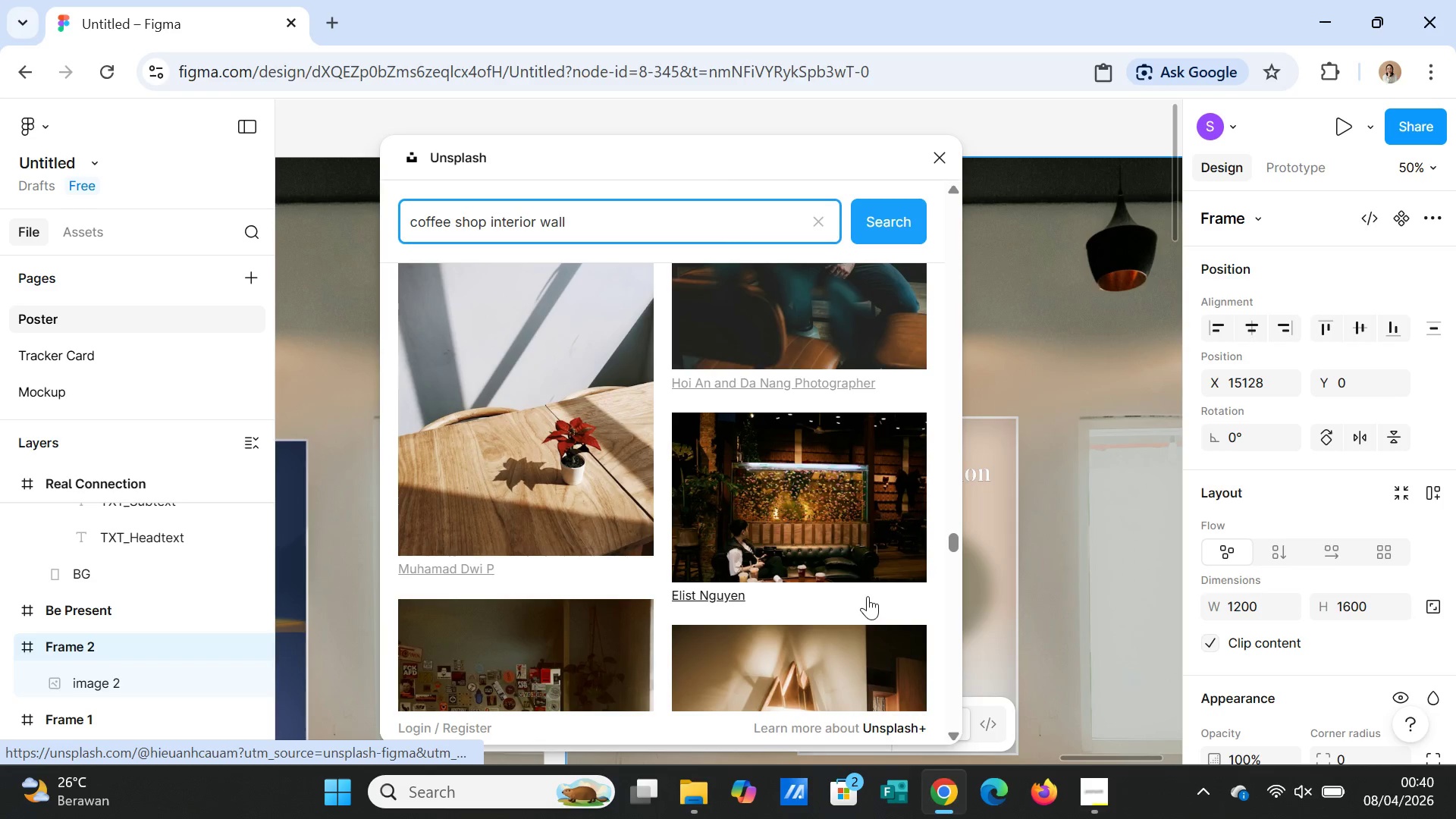 
scroll: coordinate [868, 596], scroll_direction: up, amount: 1.0
 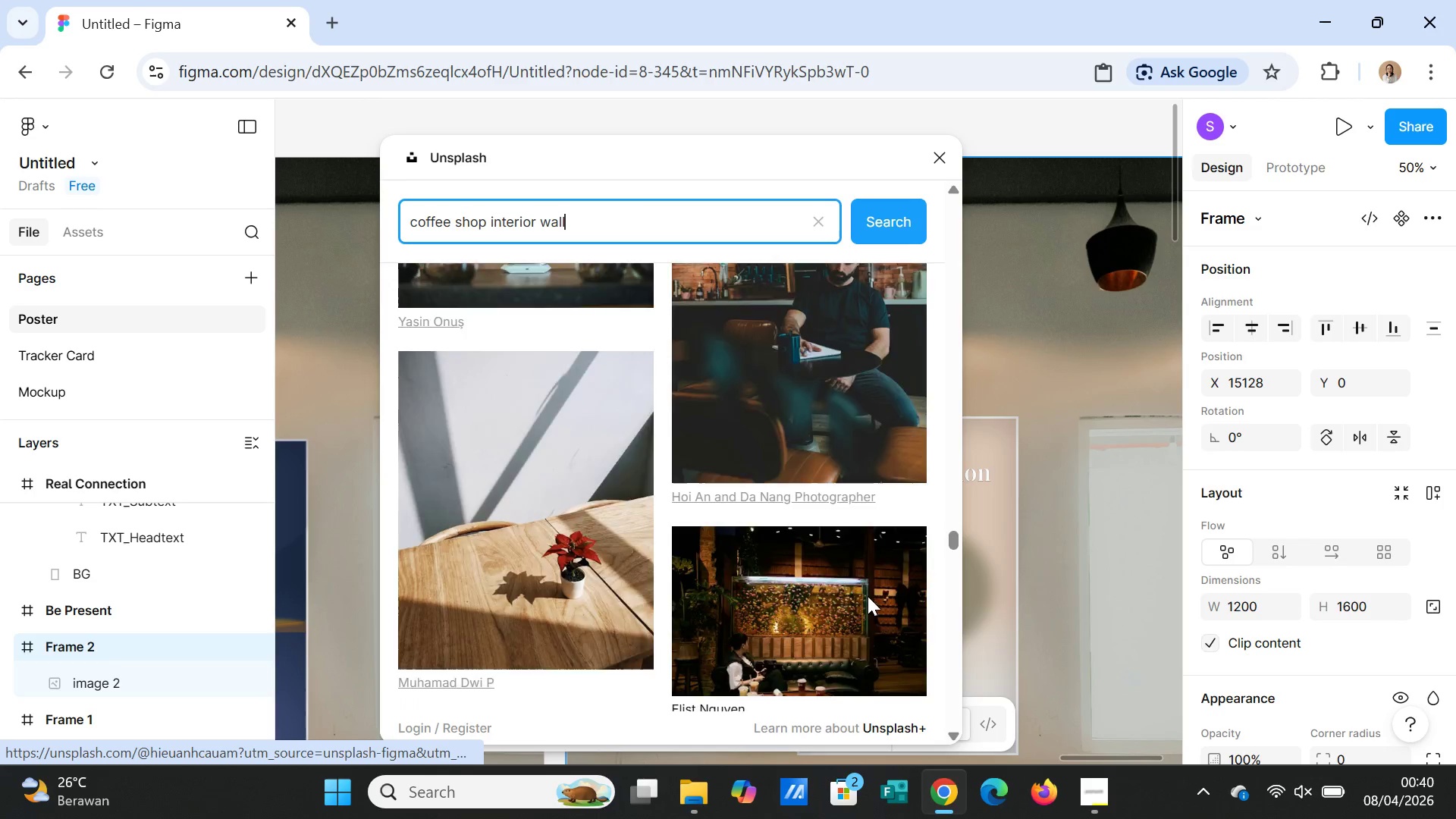 
scroll: coordinate [868, 596], scroll_direction: down, amount: 4.0
 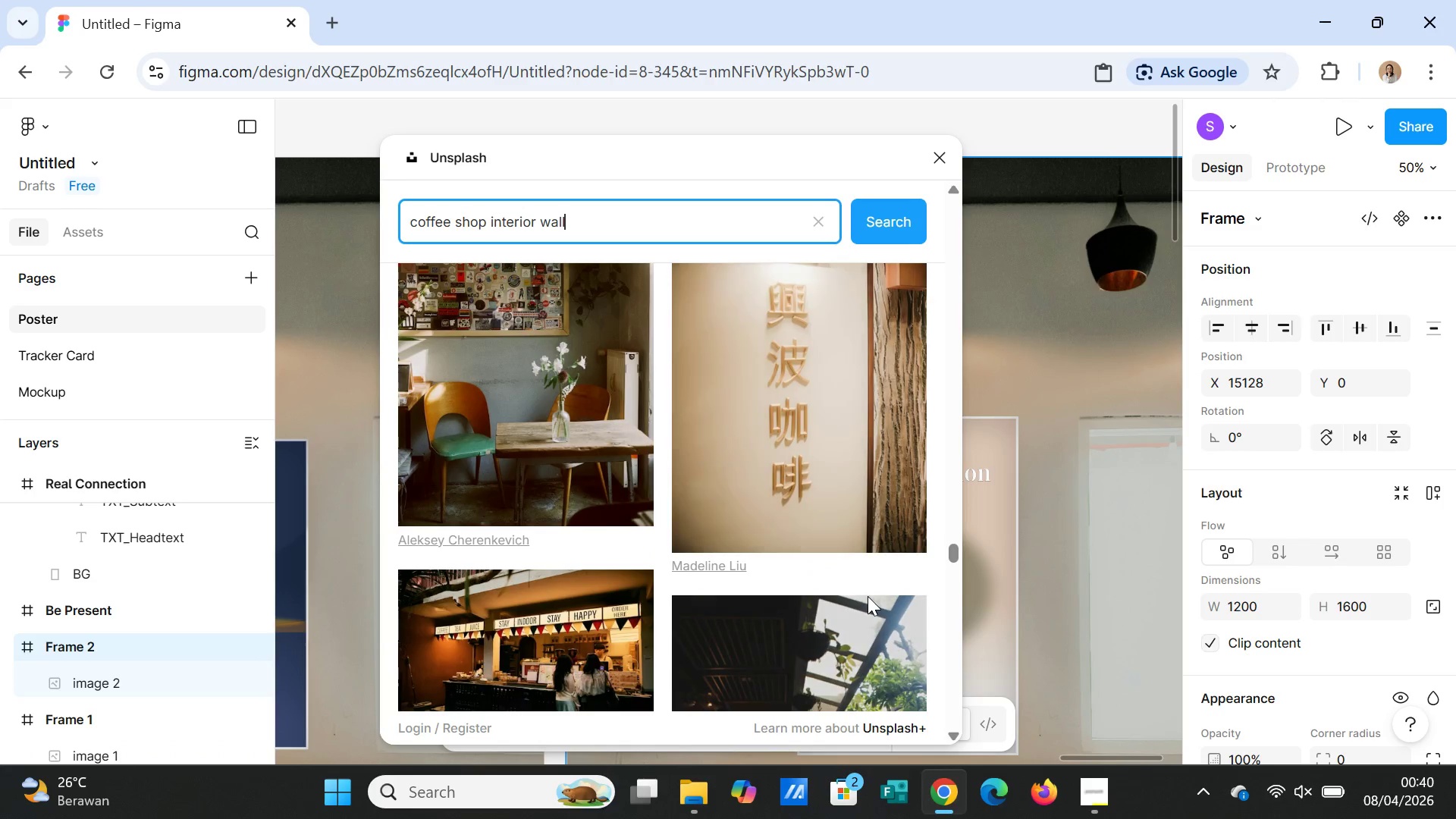 
scroll: coordinate [868, 596], scroll_direction: up, amount: 1.0
 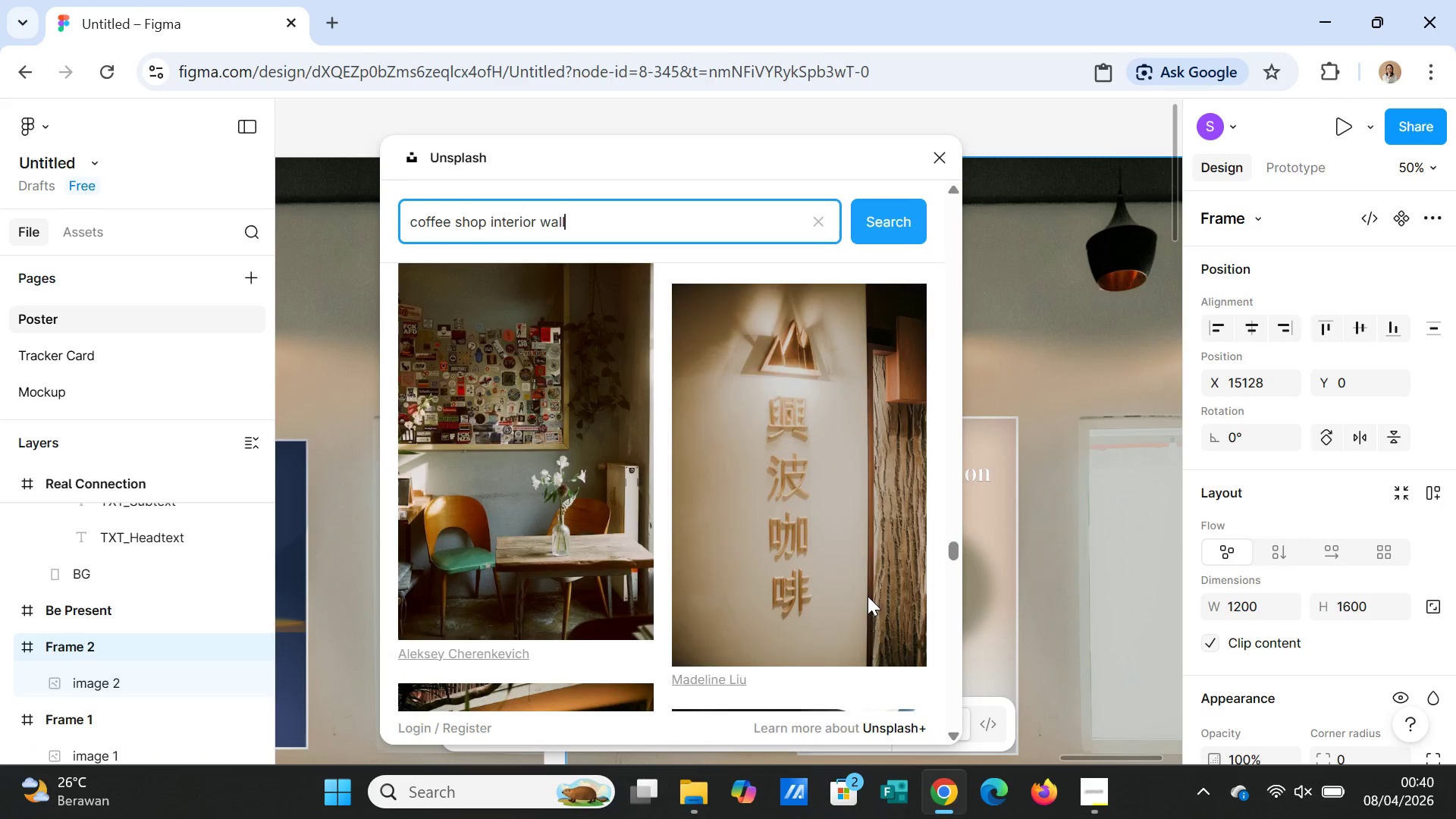 
scroll: coordinate [868, 596], scroll_direction: down, amount: 12.0
 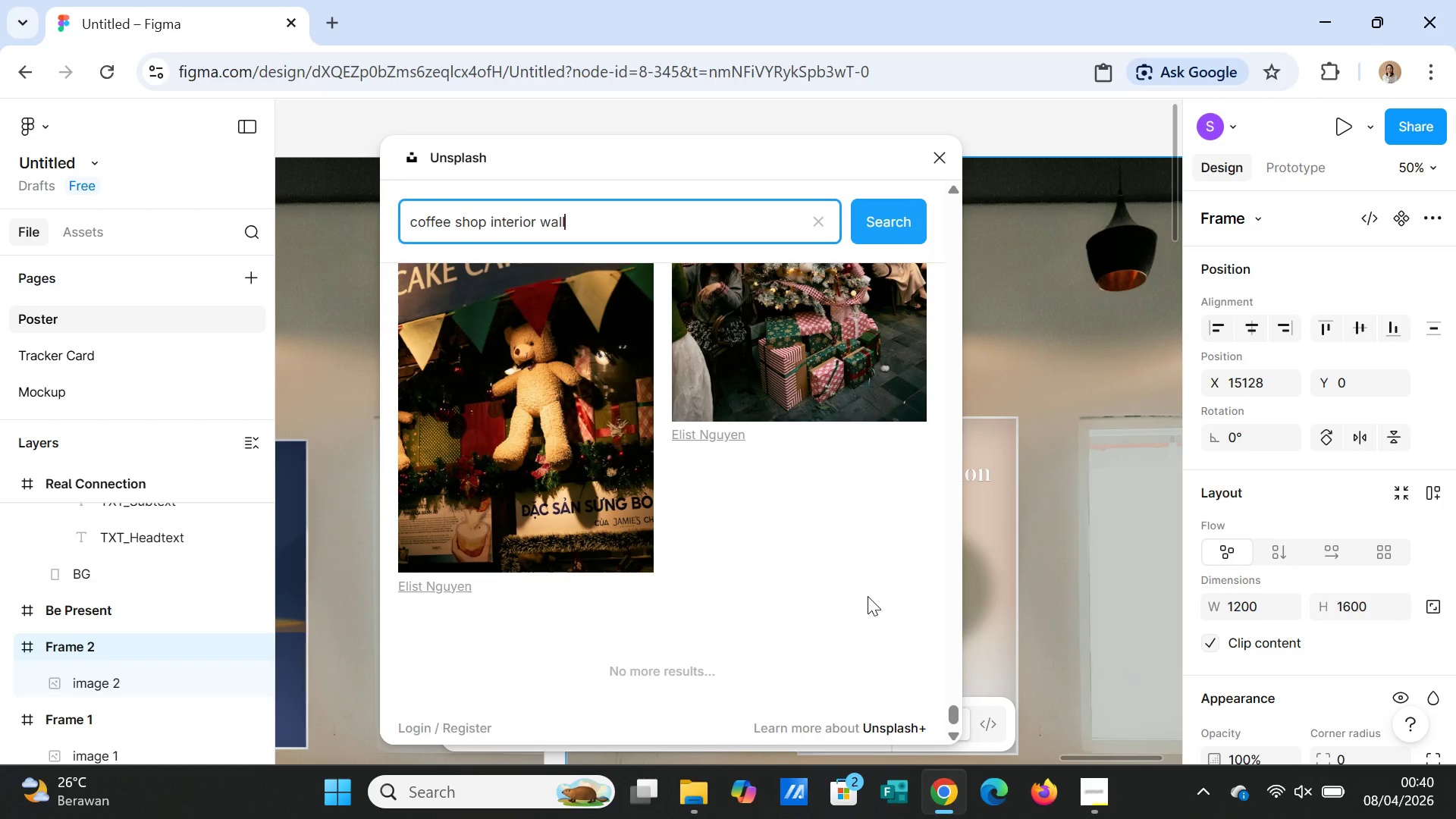 
left_click_drag(start_coordinate=[640, 230], to_coordinate=[377, 221])
 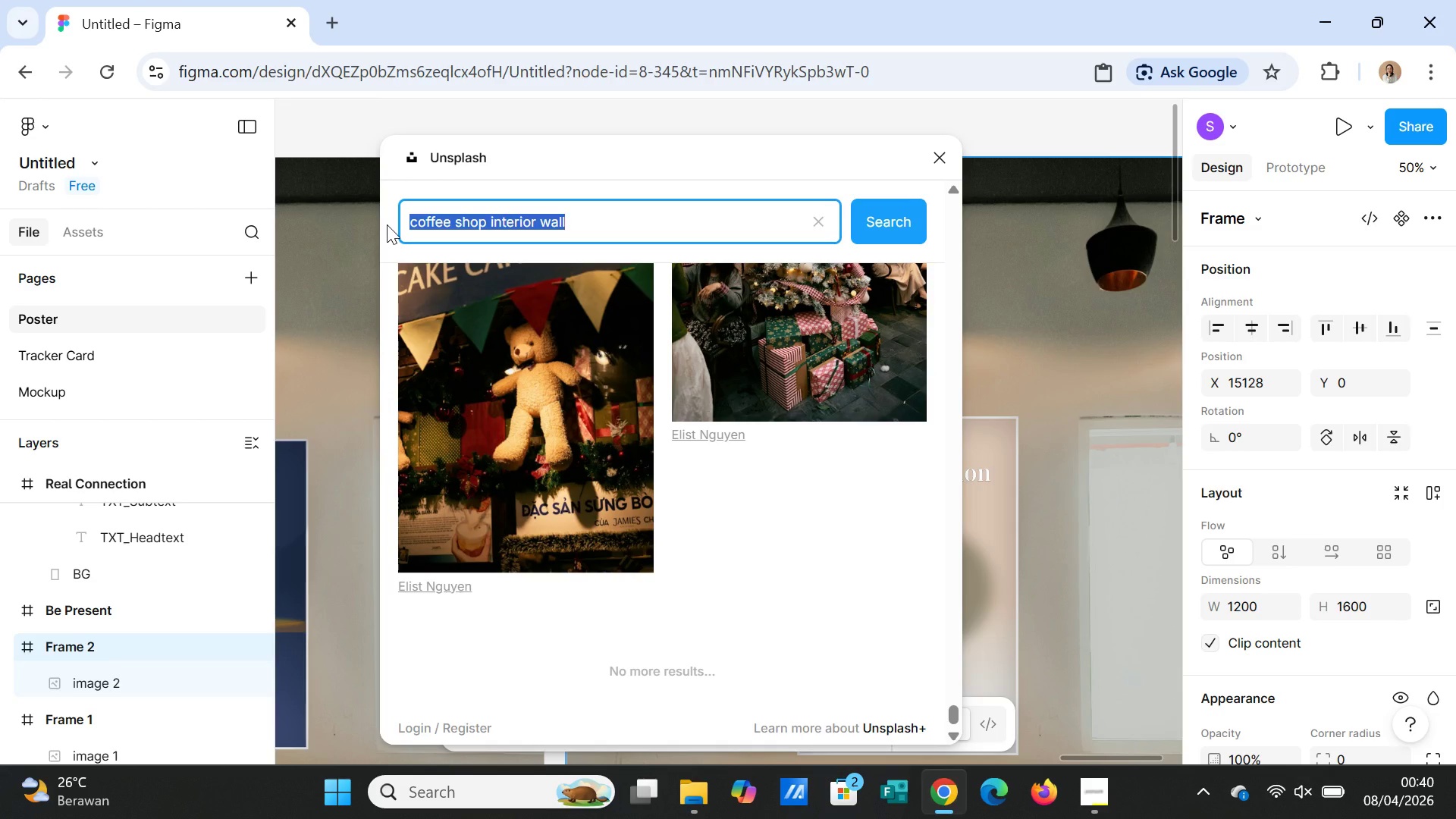 
type(minimal cafee aesthetic)
 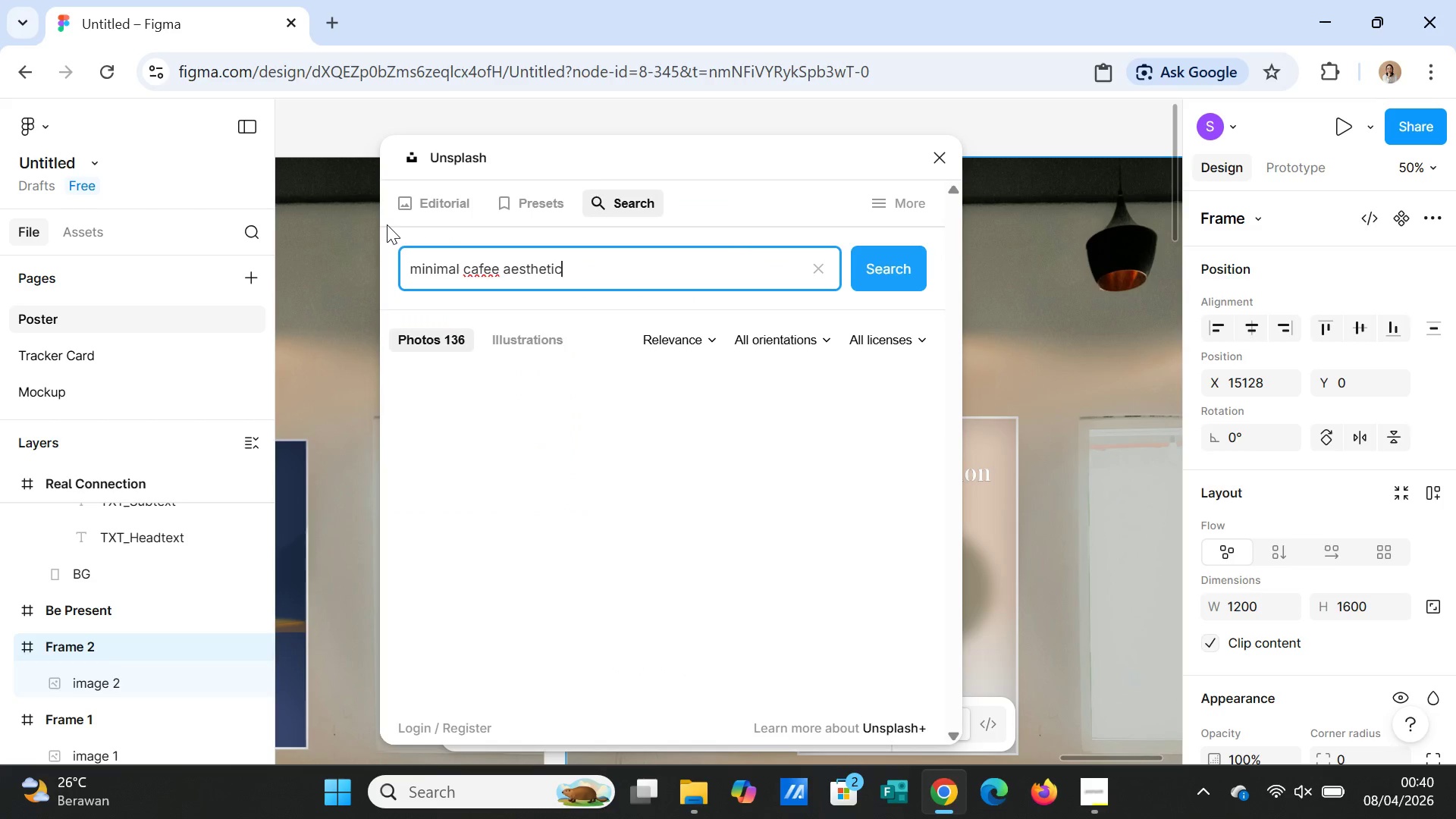 
key(Enter)
 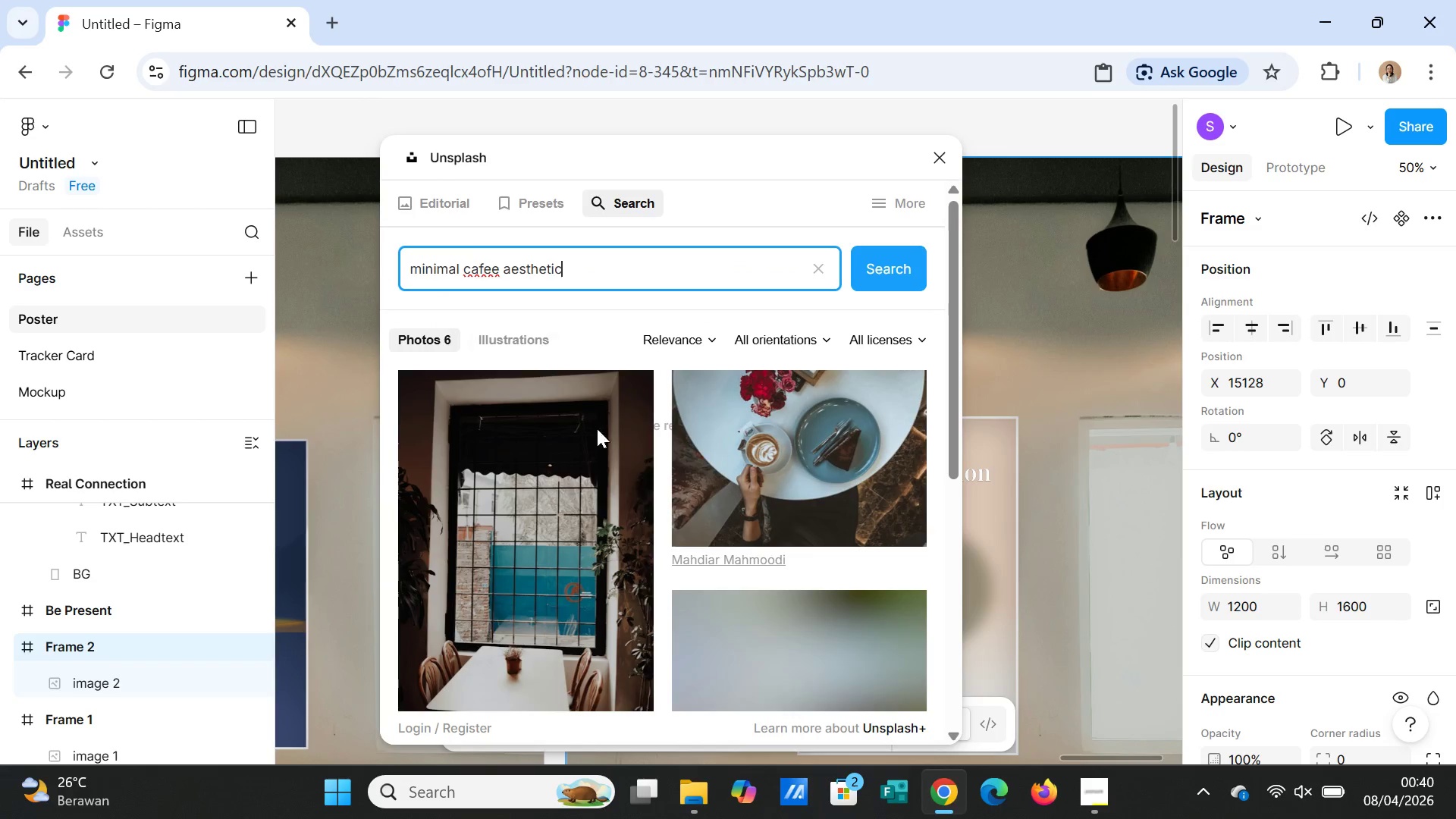 
scroll: coordinate [815, 628], scroll_direction: down, amount: 5.0
 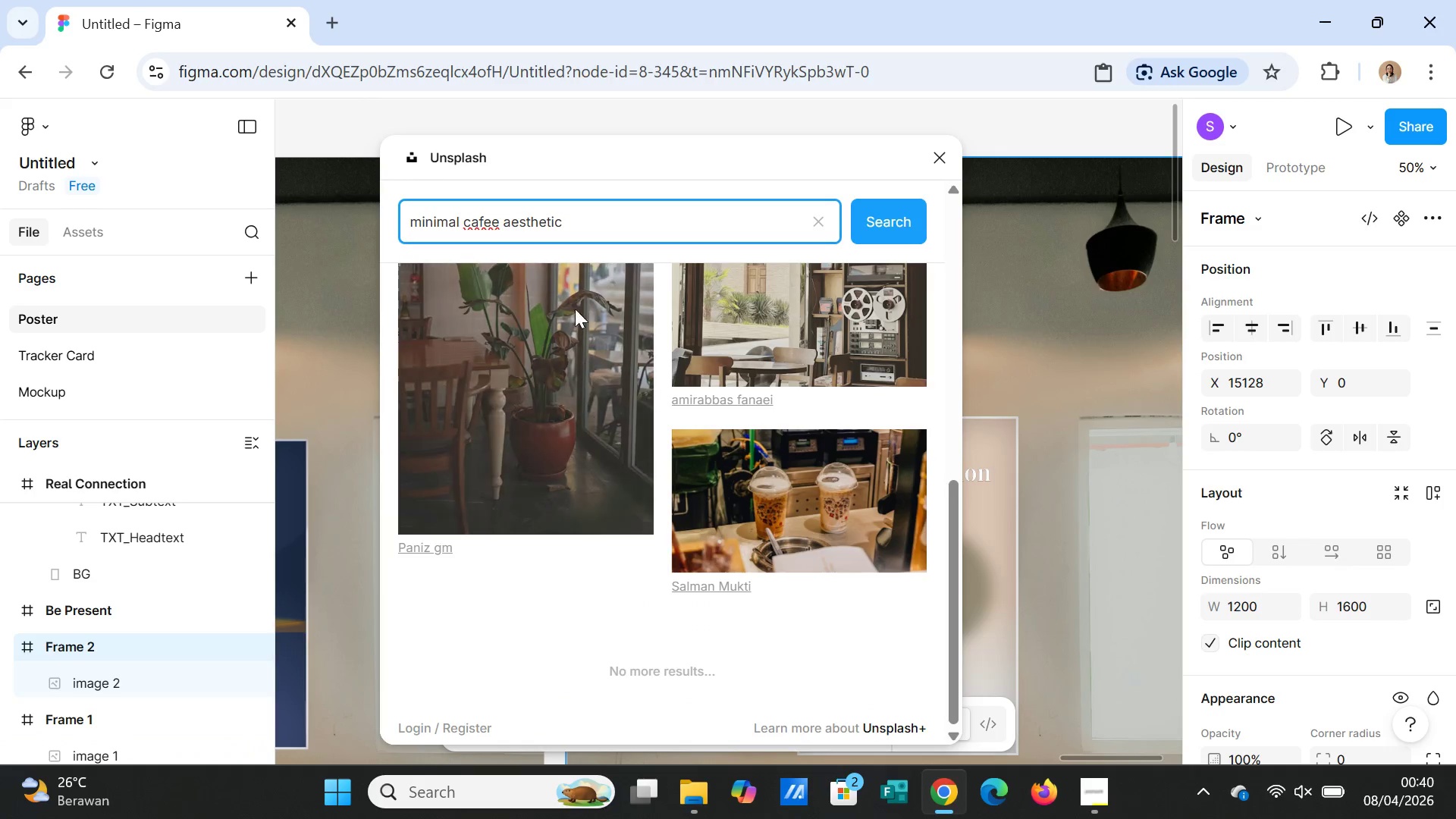 
left_click_drag(start_coordinate=[604, 224], to_coordinate=[323, 234])
 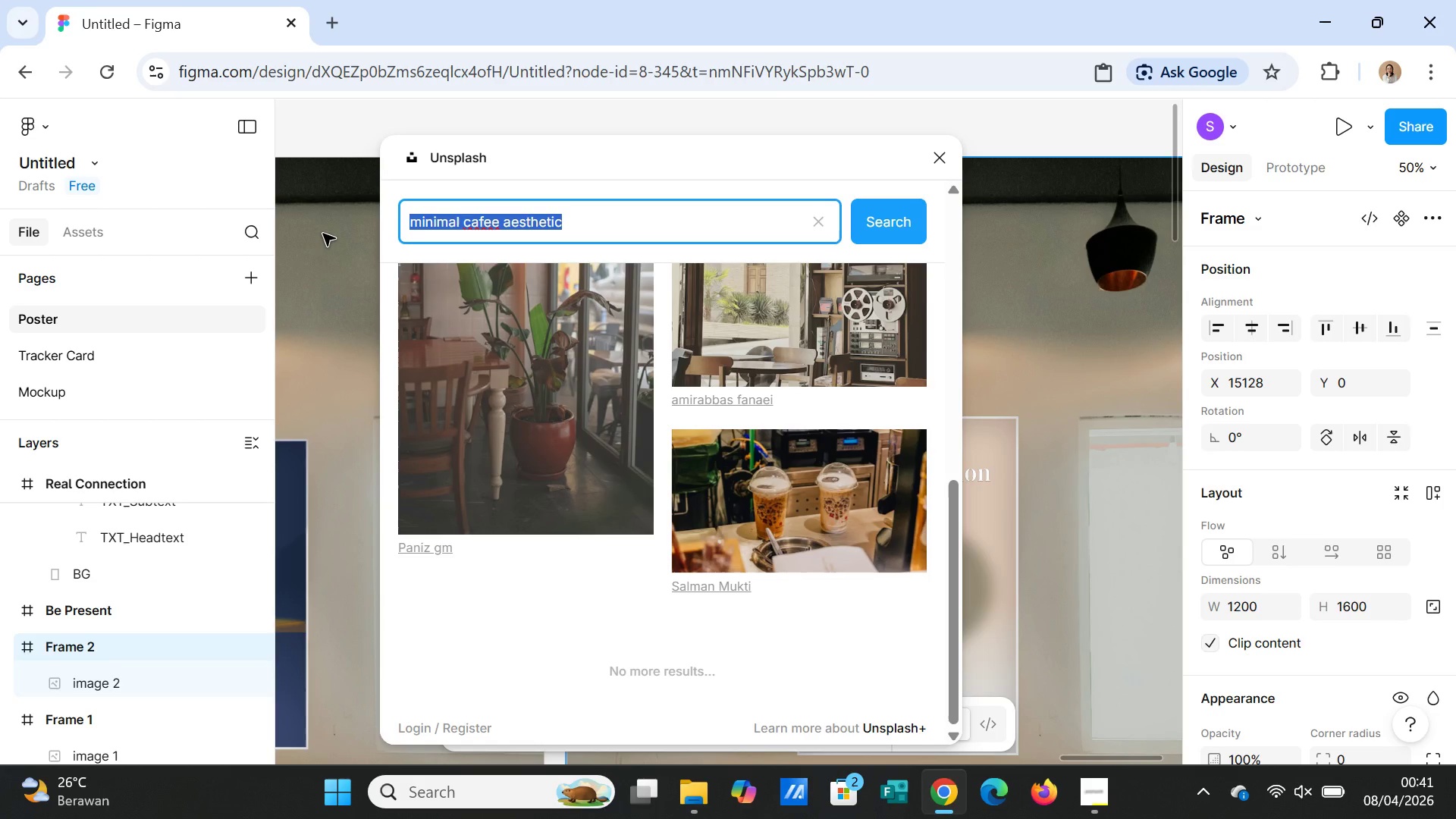 
wait(5.17)
 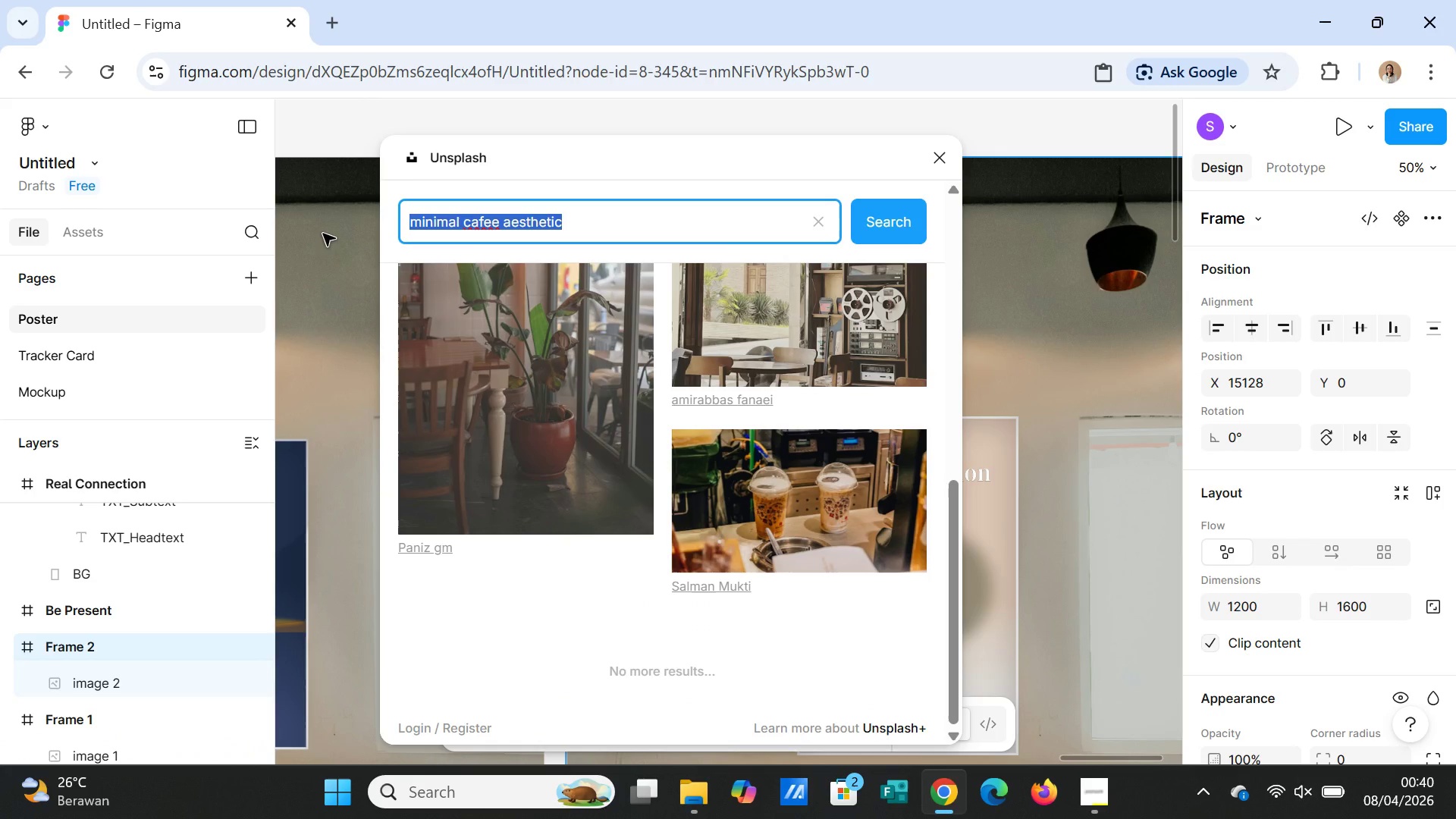 
type(wall caffe)
 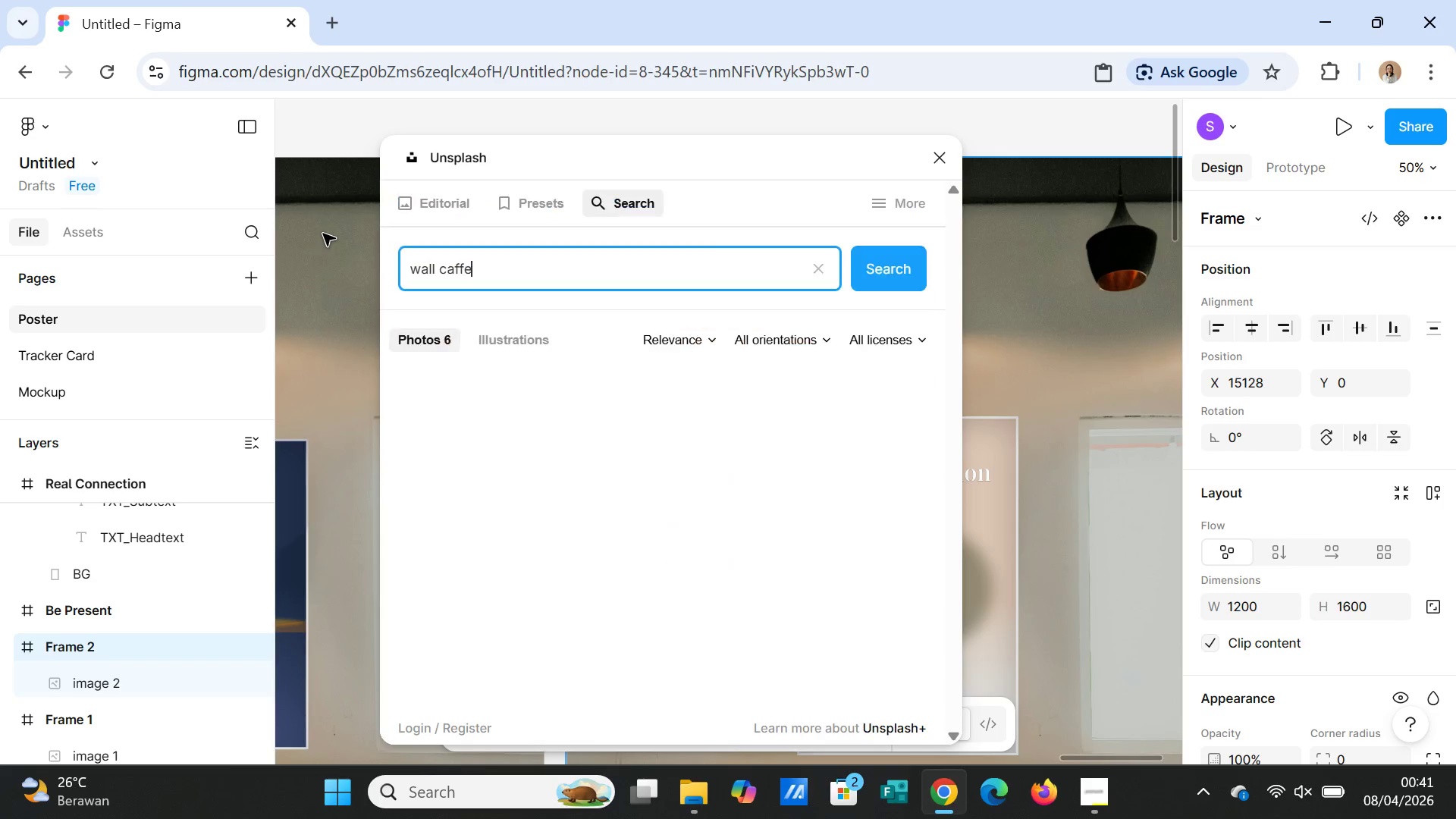 
key(Enter)
 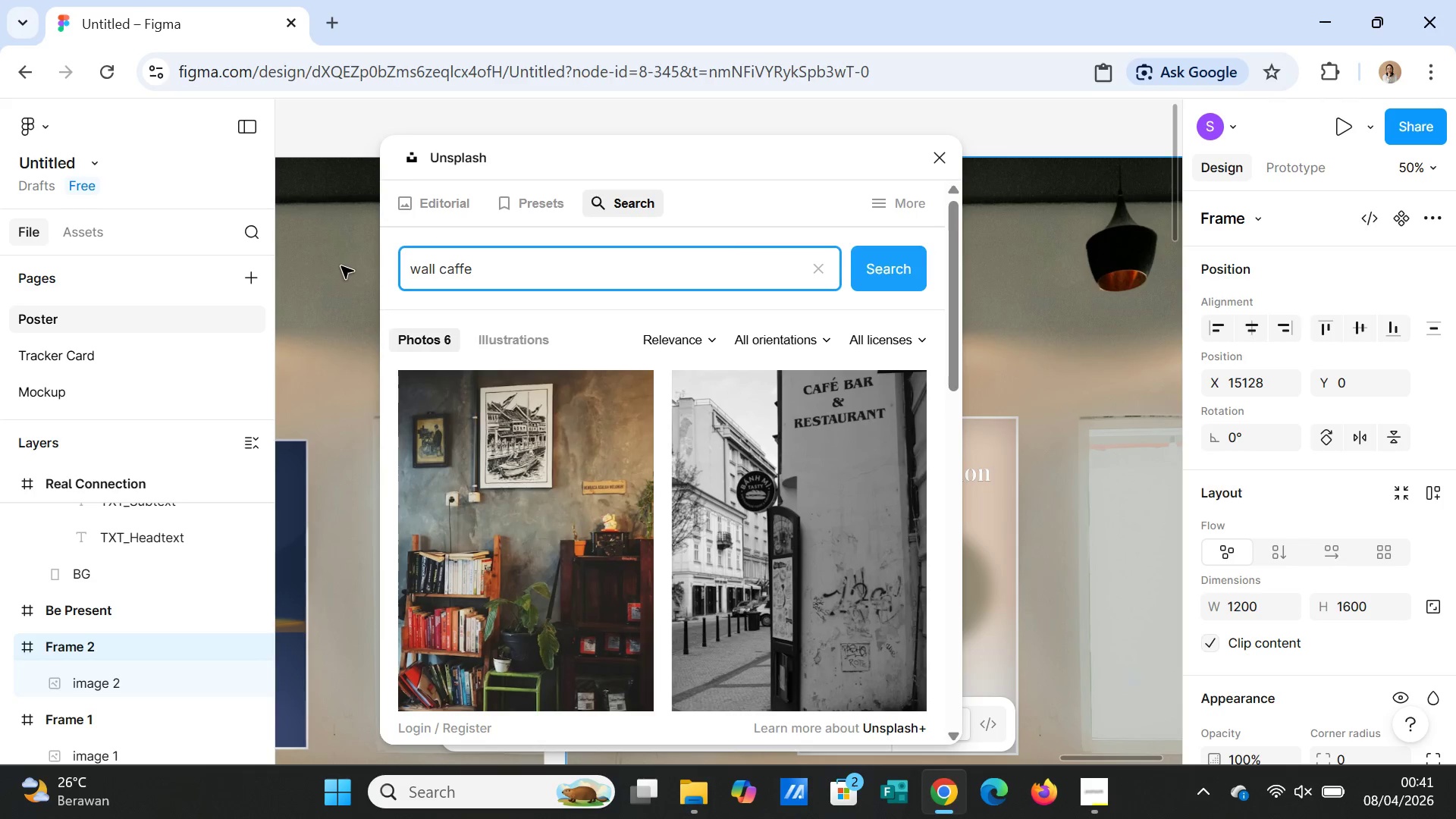 
left_click_drag(start_coordinate=[514, 275], to_coordinate=[349, 264])
 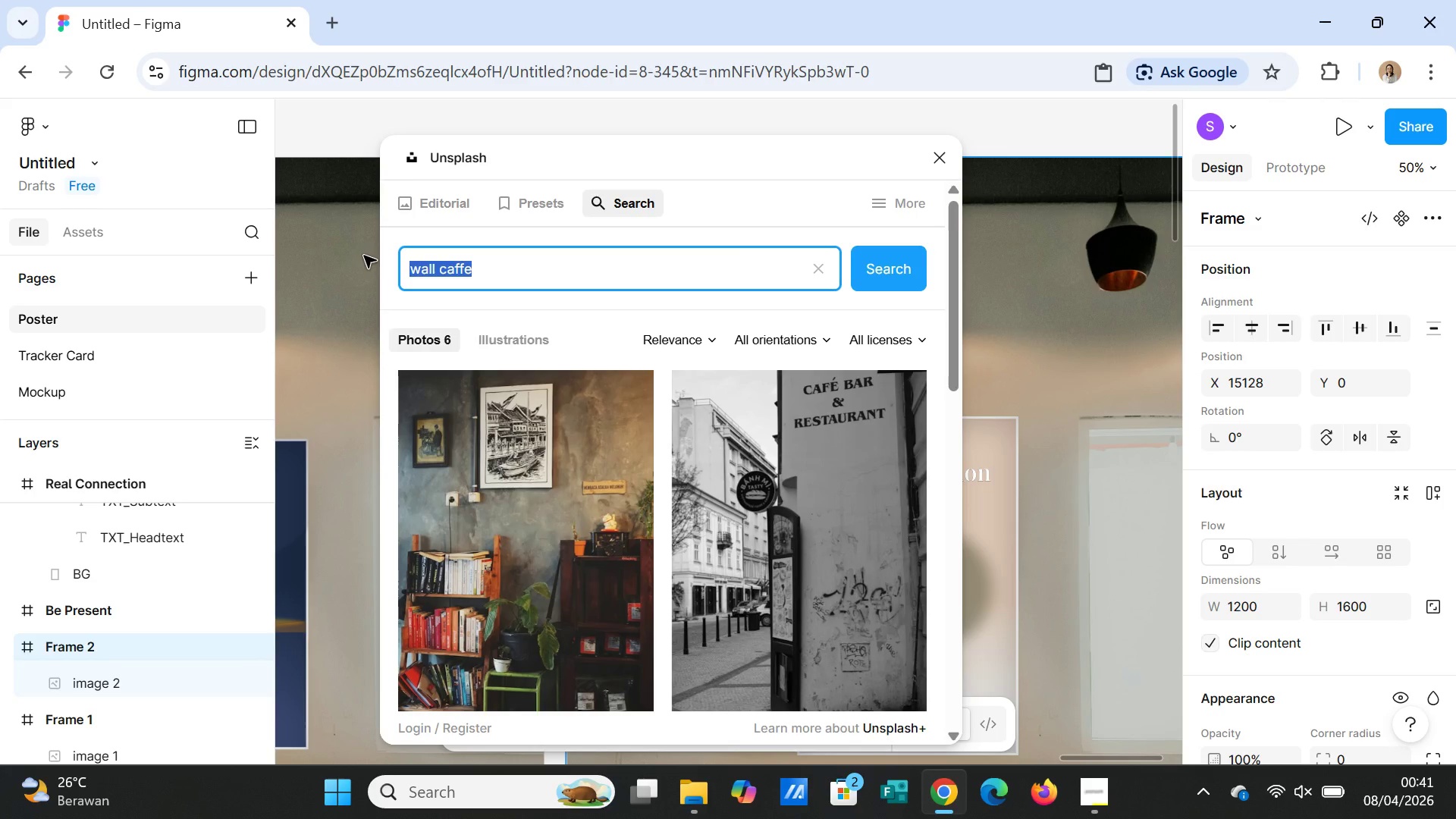 
type(minimalis cafe wall)
 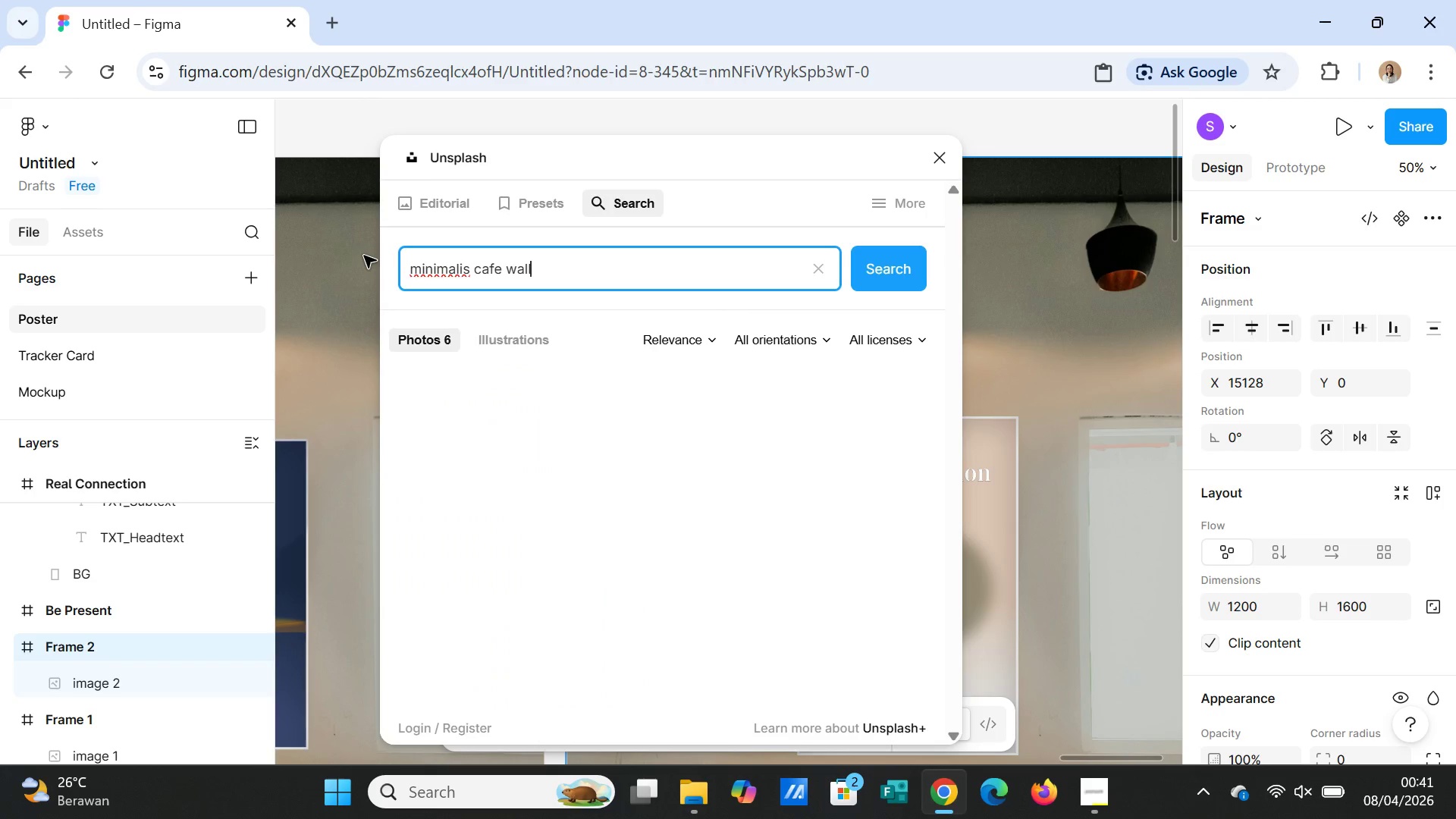 
key(Enter)
 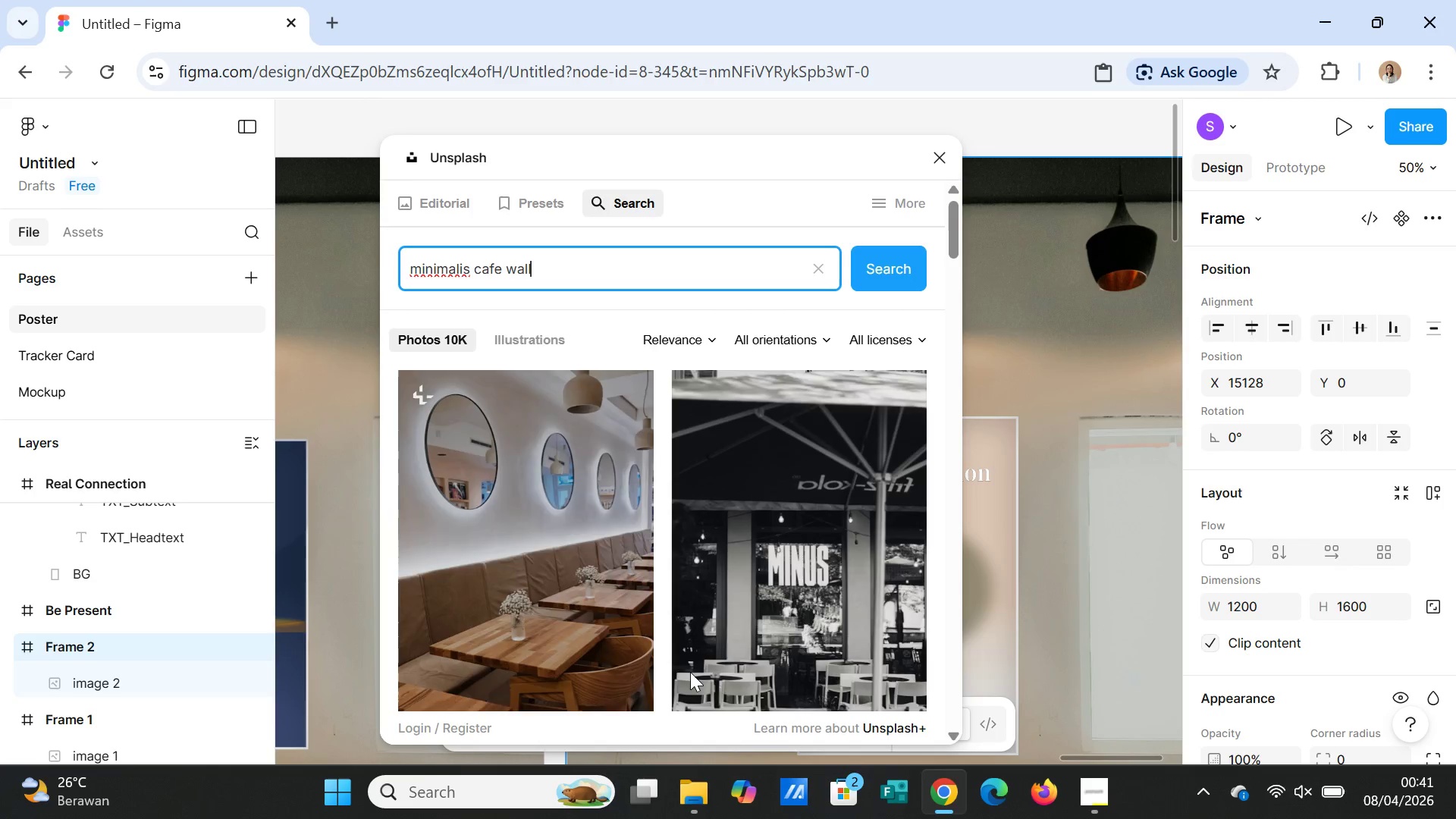 
scroll: coordinate [792, 648], scroll_direction: down, amount: 5.0
 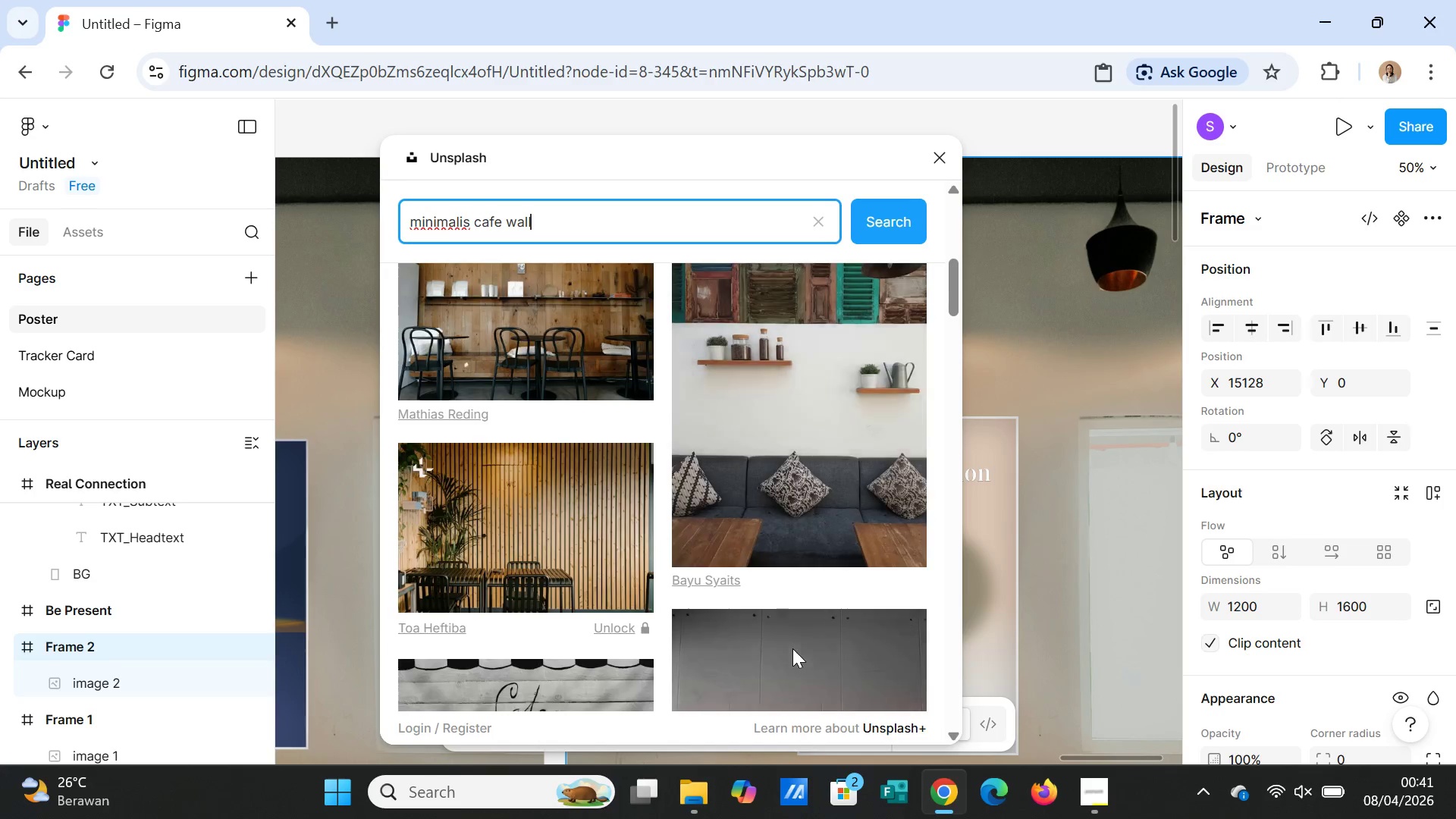 
scroll: coordinate [792, 648], scroll_direction: up, amount: 1.0
 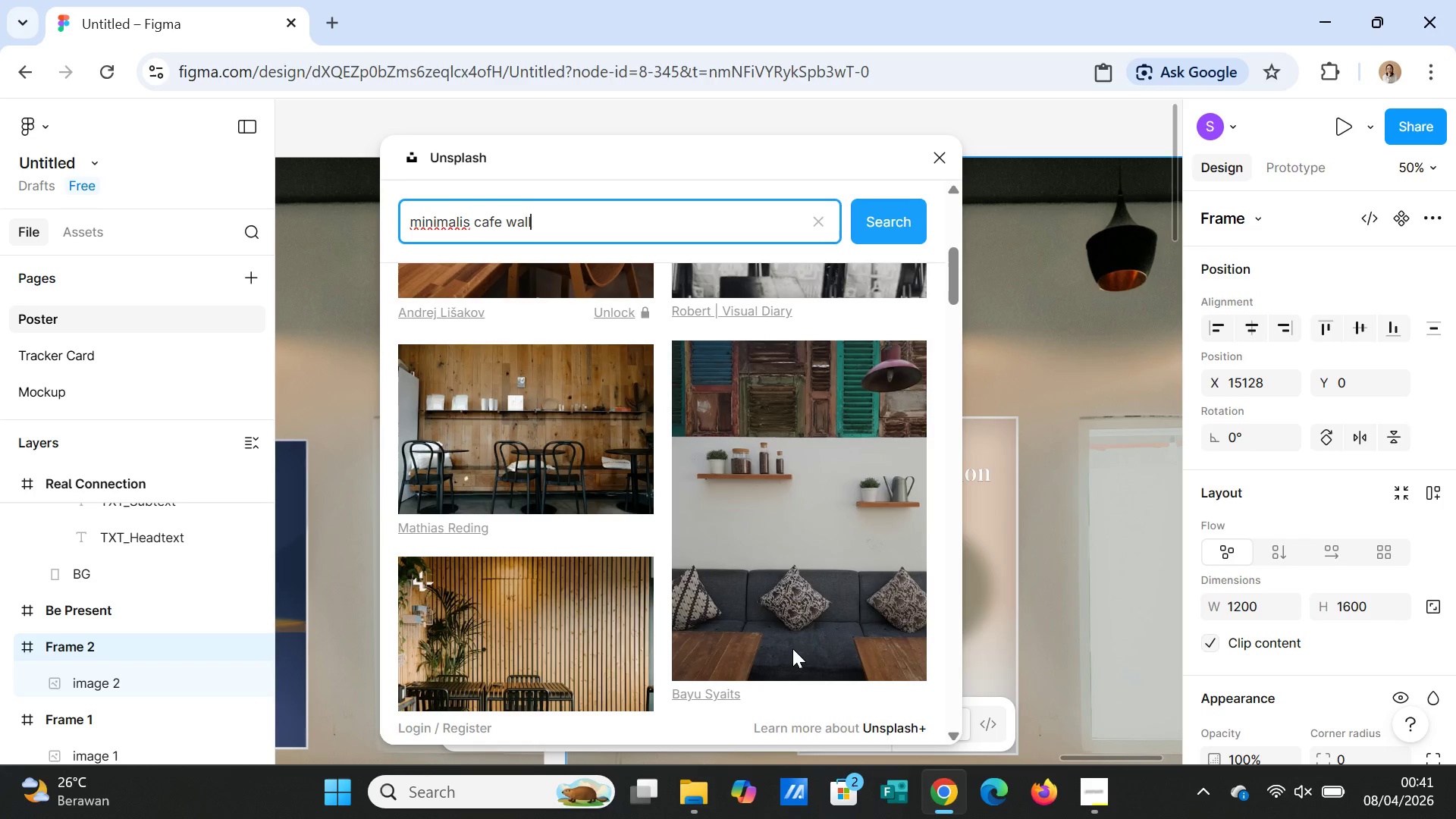 
scroll: coordinate [792, 648], scroll_direction: down, amount: 1.0
 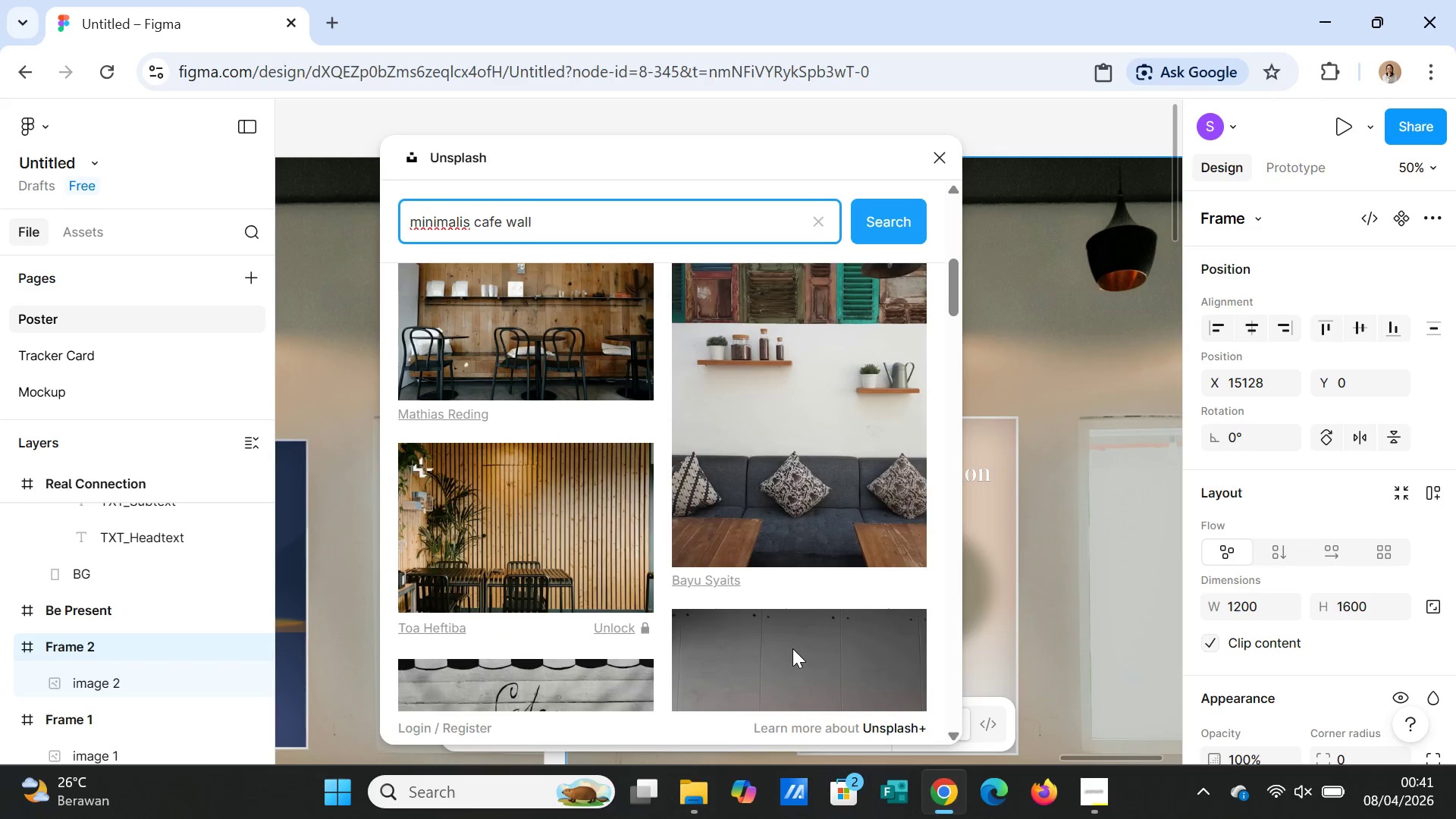 
scroll: coordinate [792, 648], scroll_direction: up, amount: 1.0
 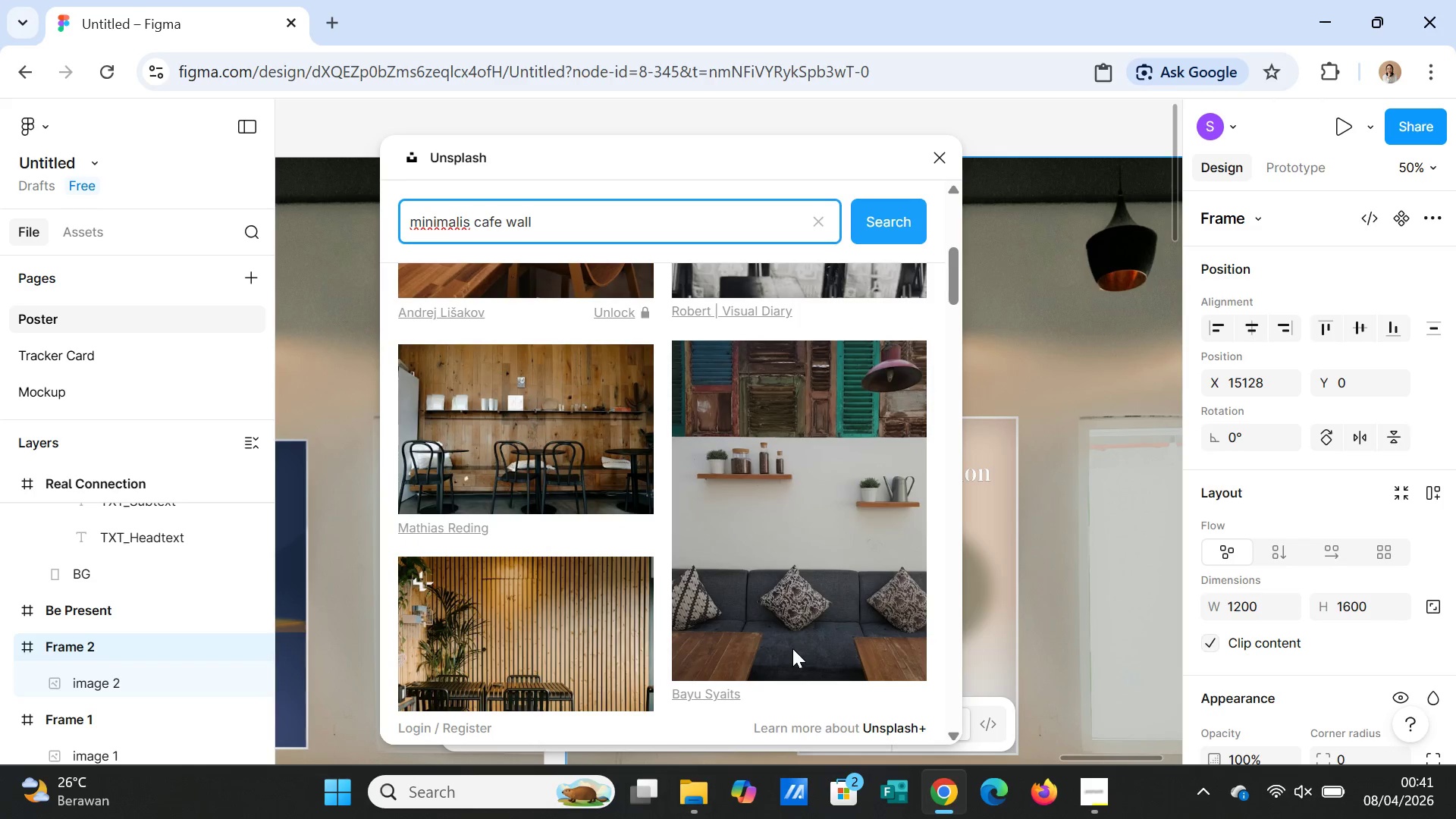 
scroll: coordinate [792, 648], scroll_direction: down, amount: 6.0
 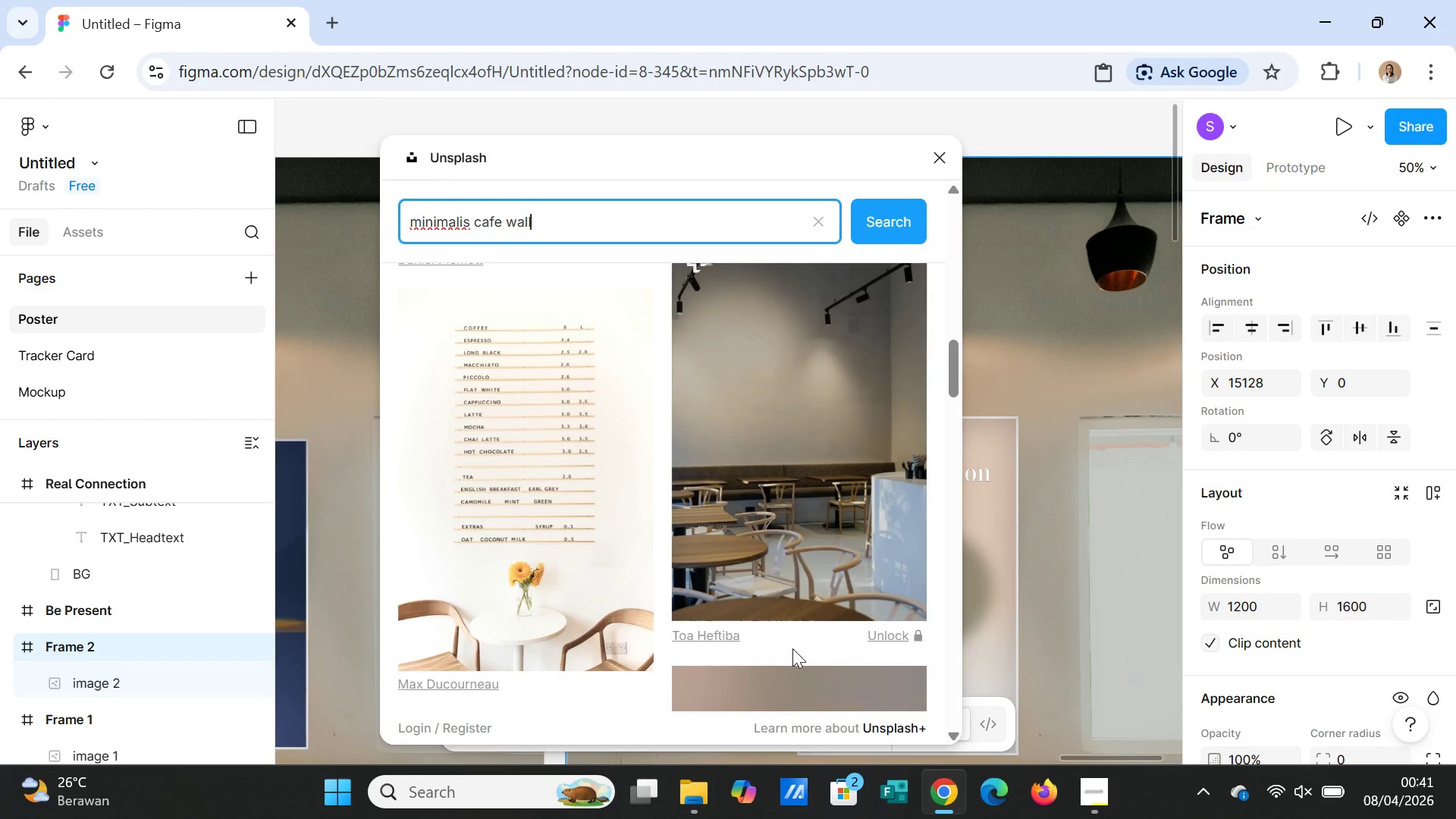 
scroll: coordinate [792, 648], scroll_direction: none, amount: 0.0
 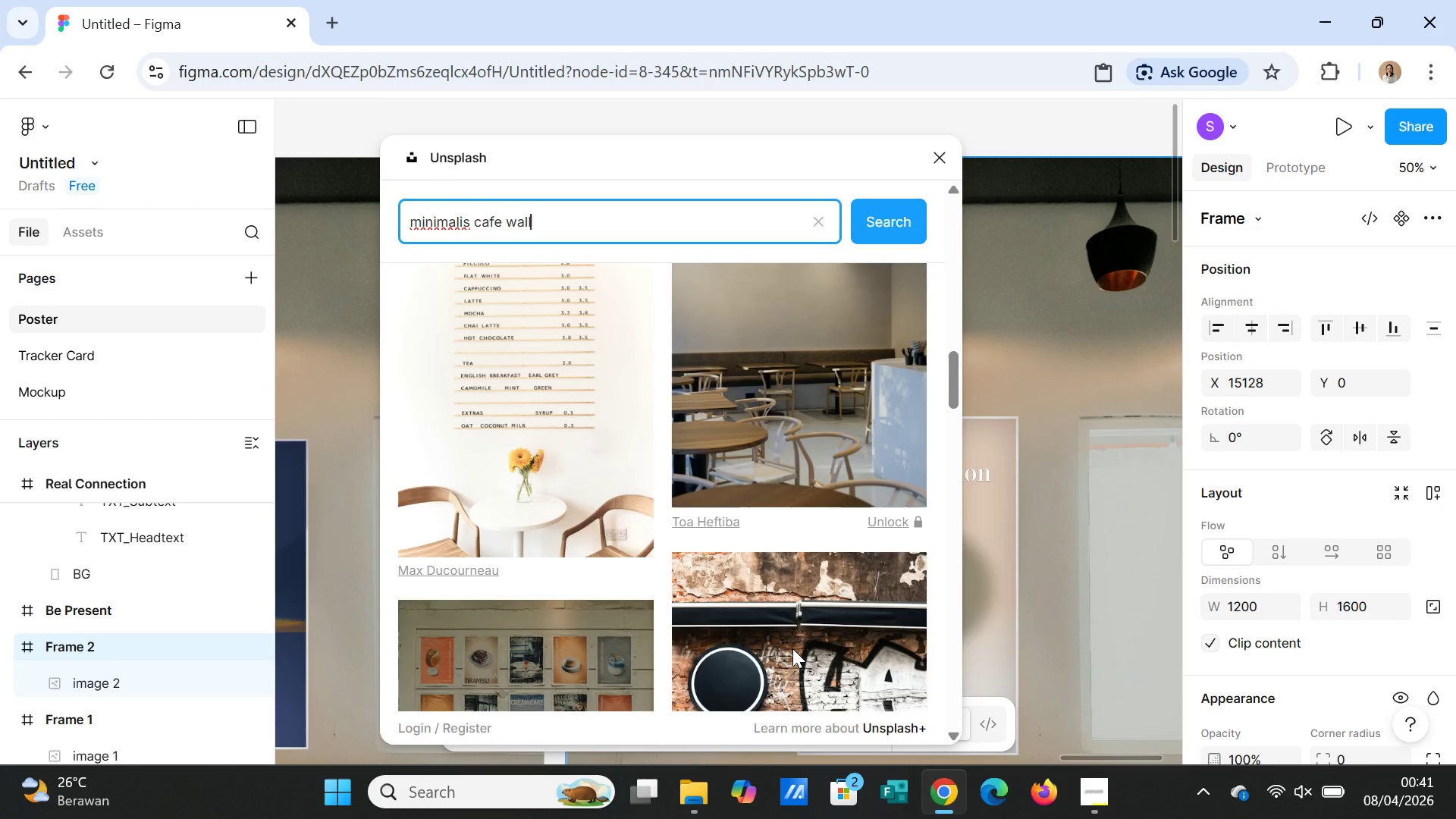 
scroll: coordinate [792, 648], scroll_direction: down, amount: 2.0
 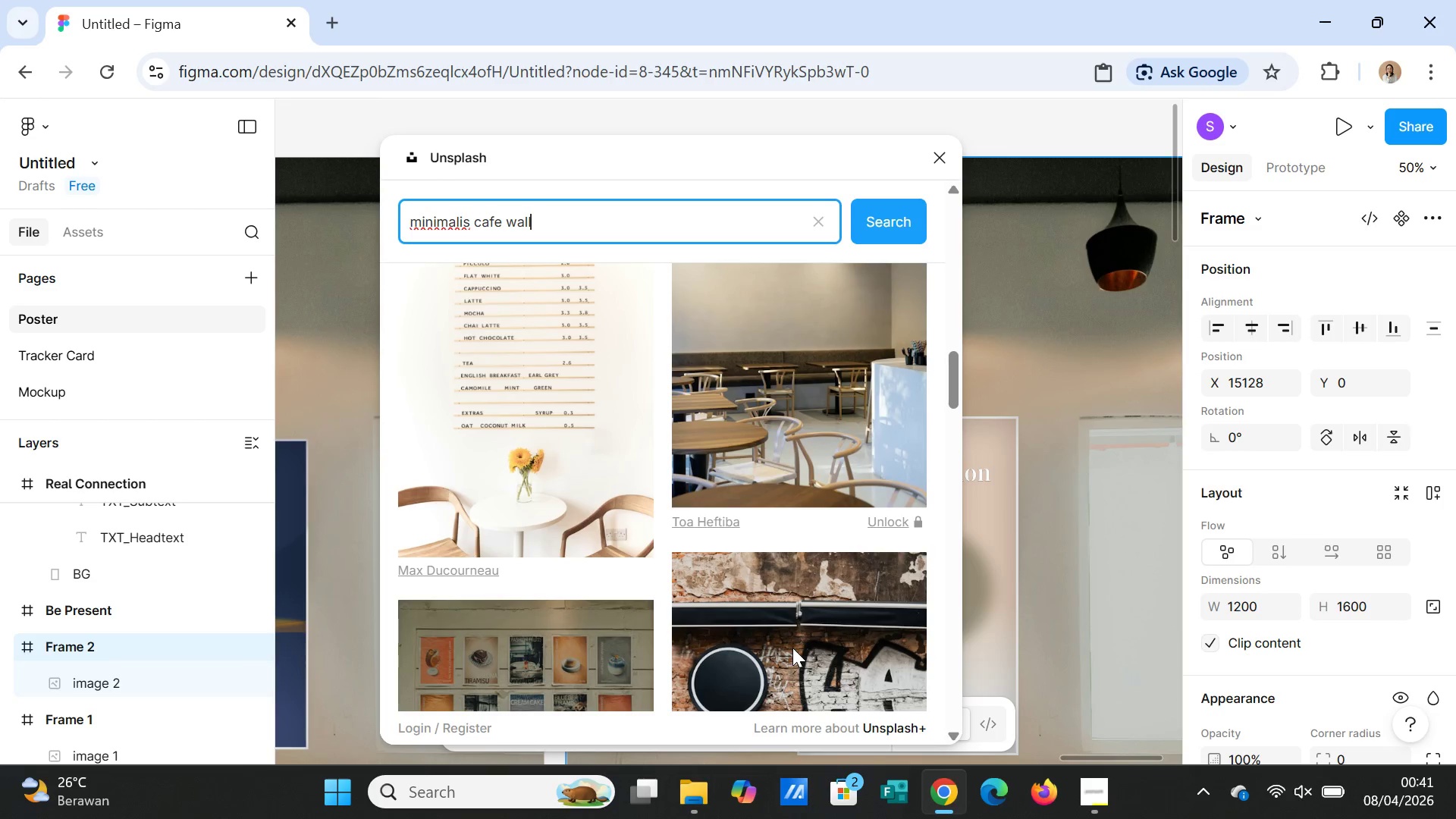 
scroll: coordinate [792, 648], scroll_direction: up, amount: 1.0
 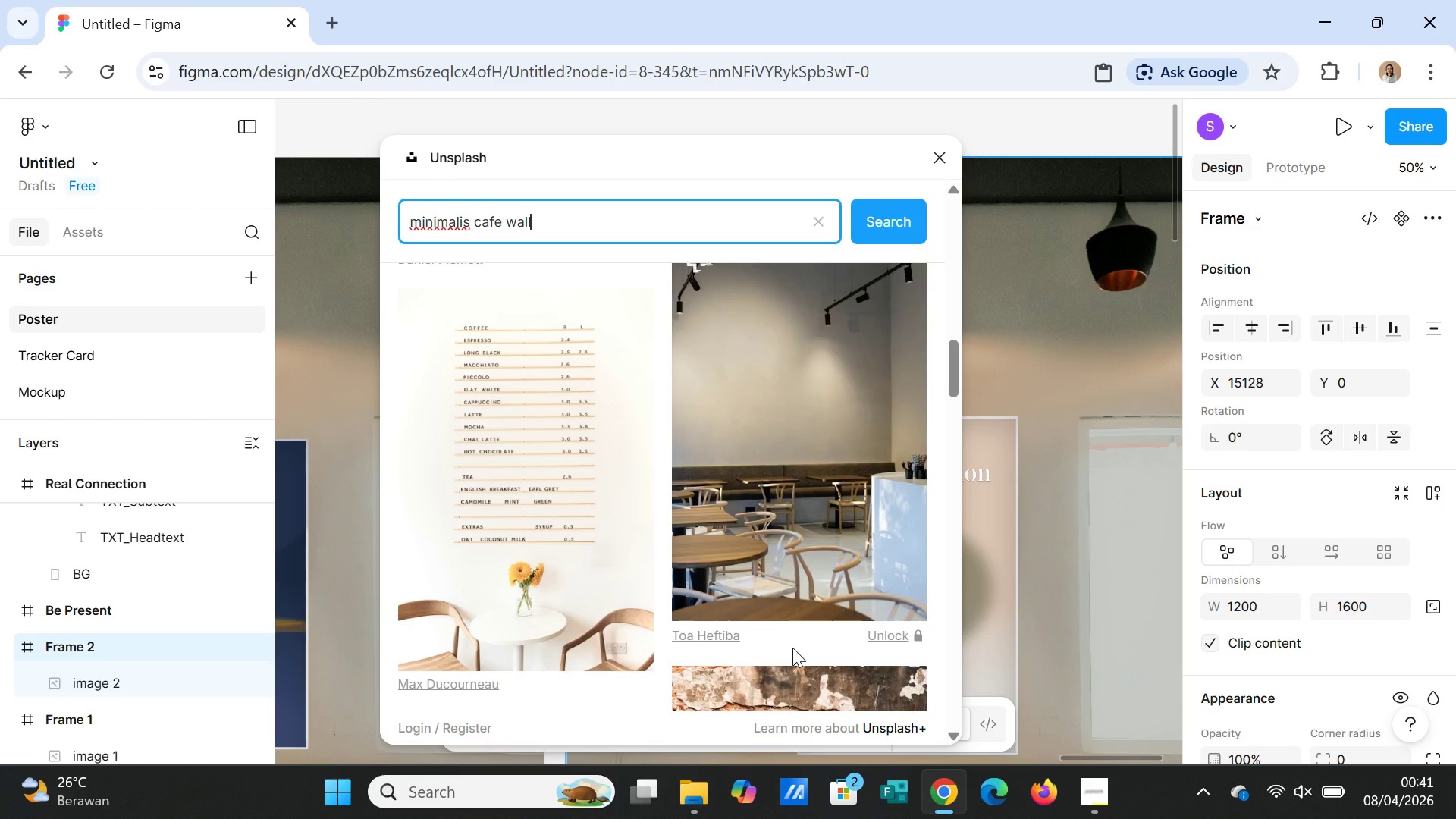 
scroll: coordinate [792, 648], scroll_direction: down, amount: 7.0
 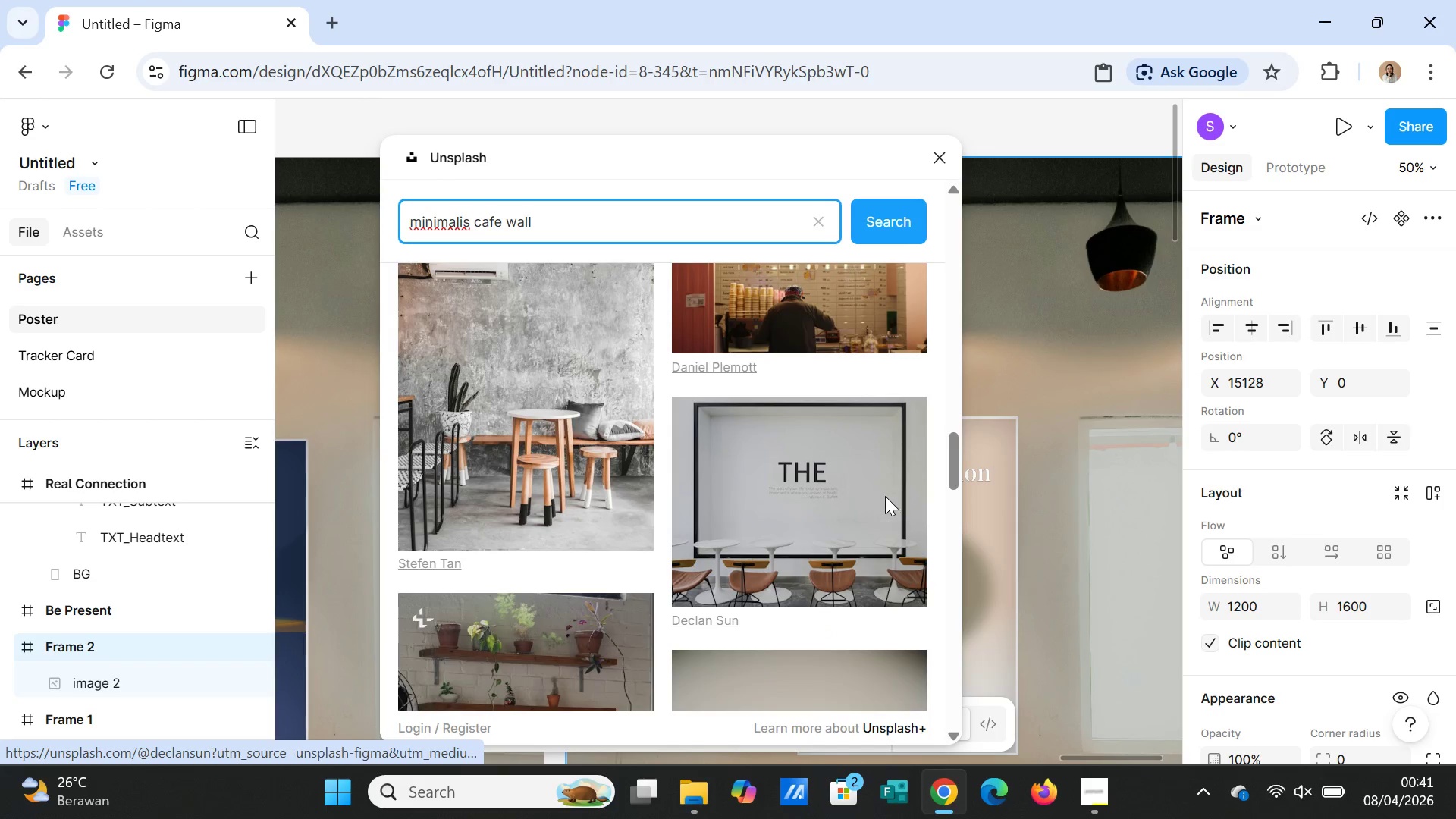 
wait(5.16)
 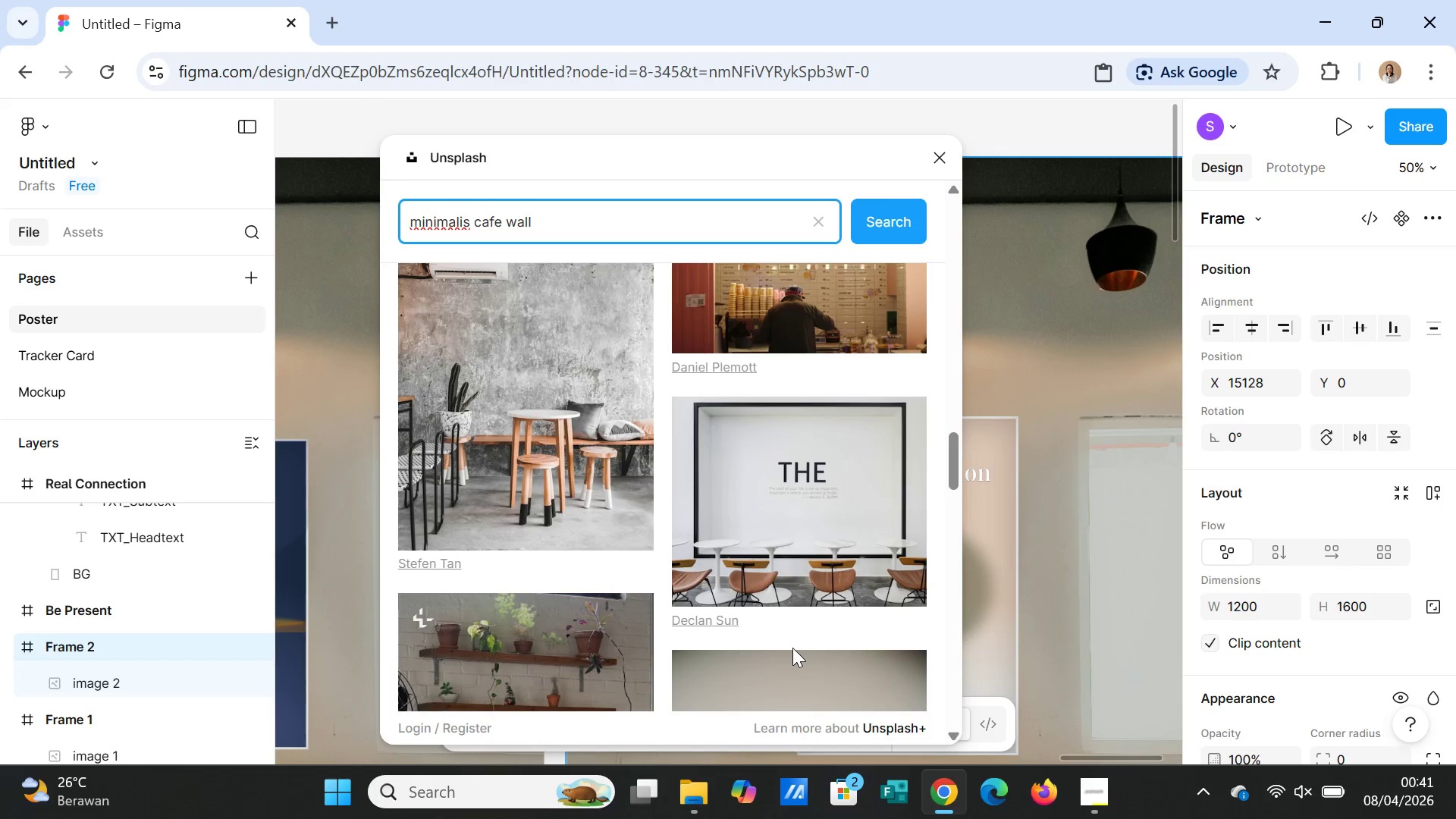 
left_click([871, 451])
 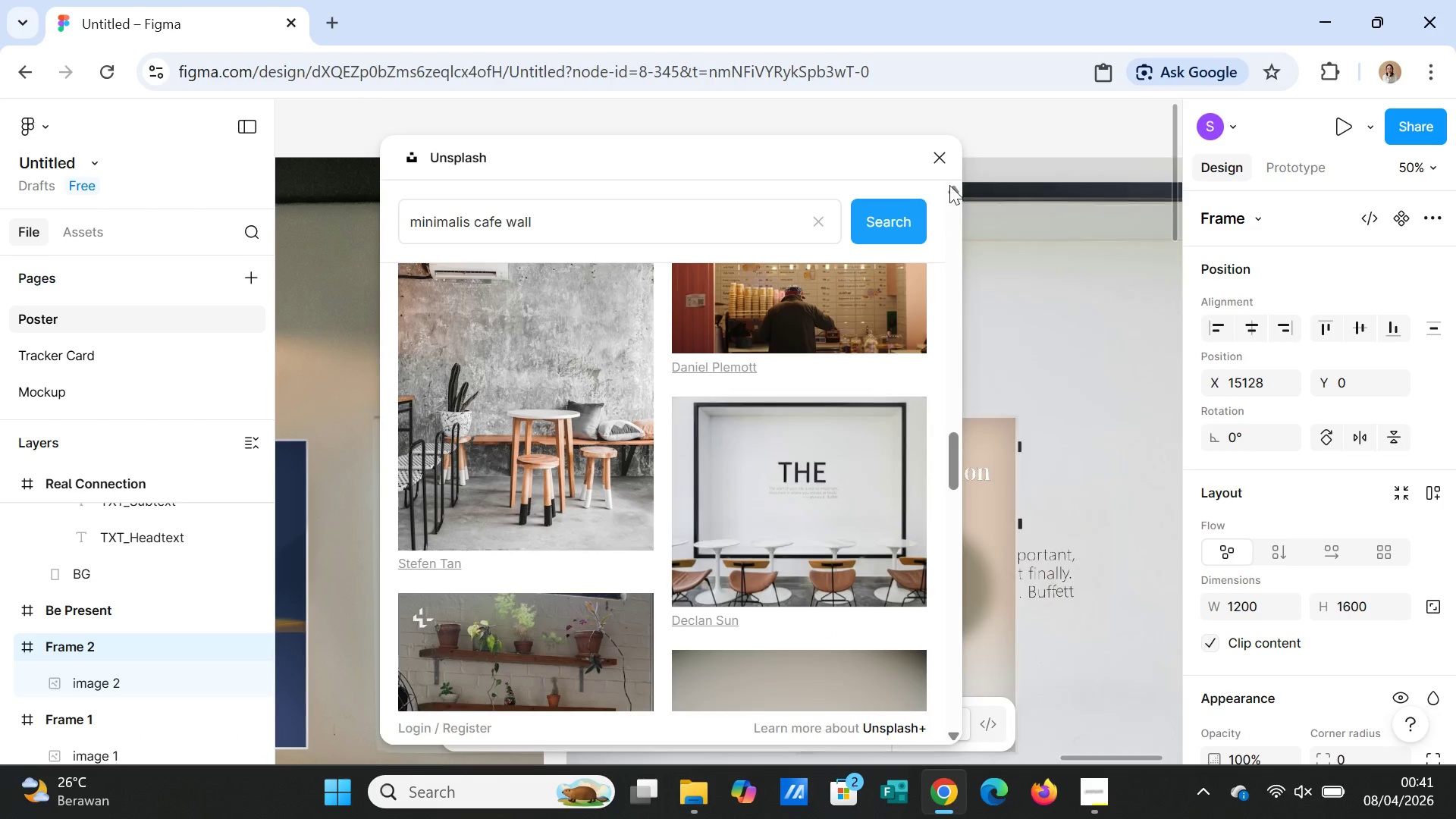 
left_click([943, 154])
 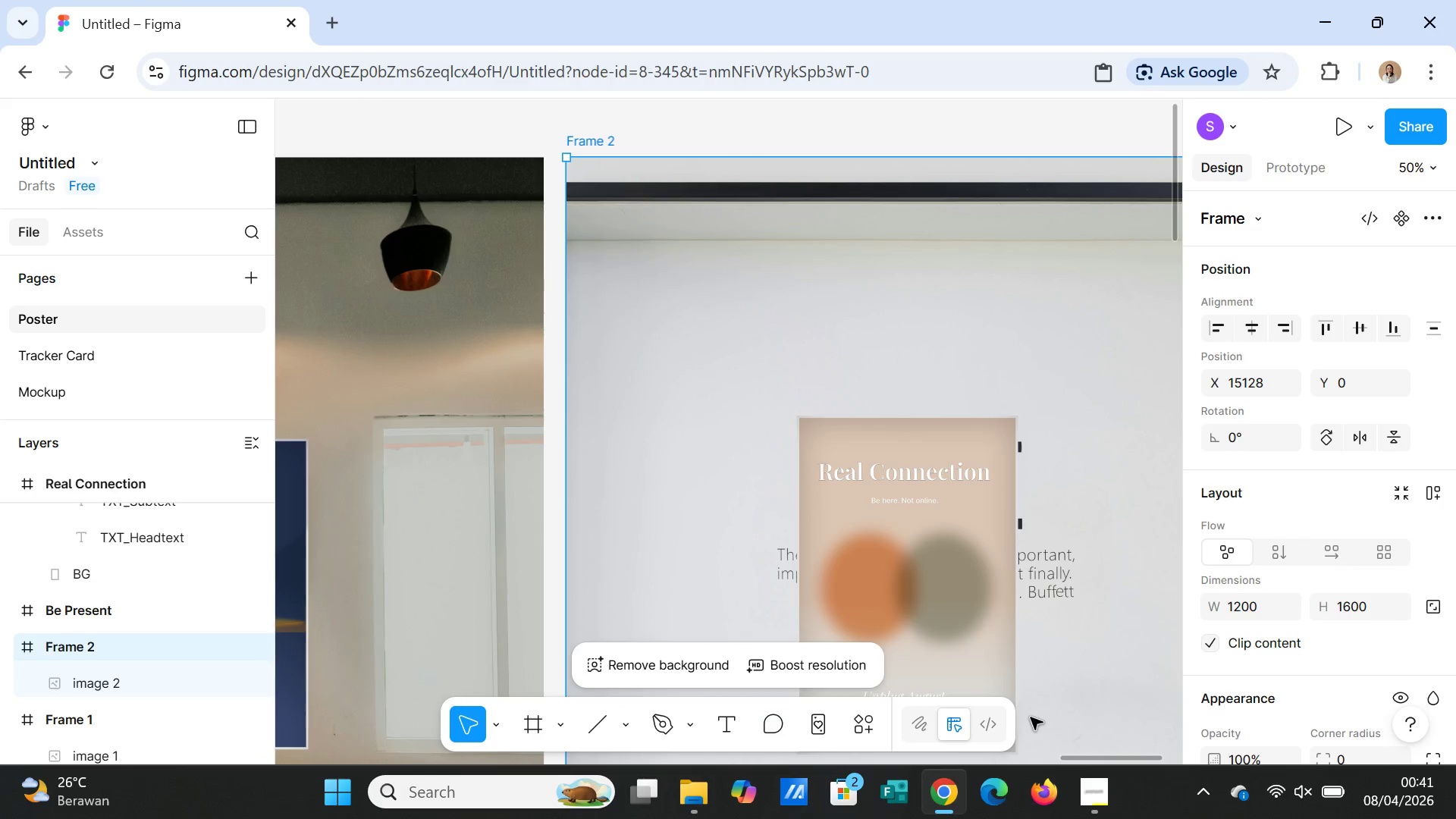 
scroll: coordinate [1081, 629], scroll_direction: down, amount: 14.0
 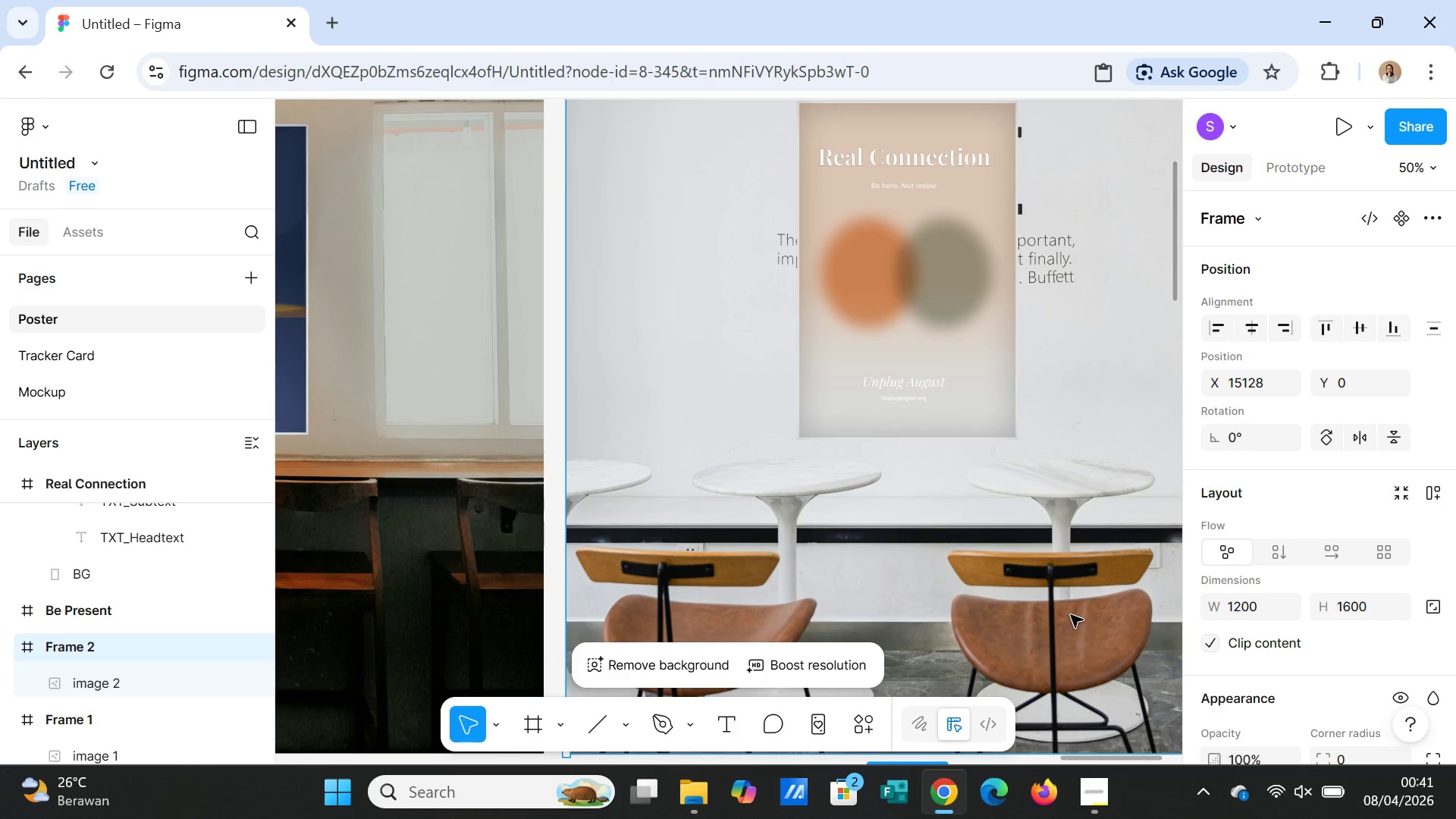 
key(Minus)
 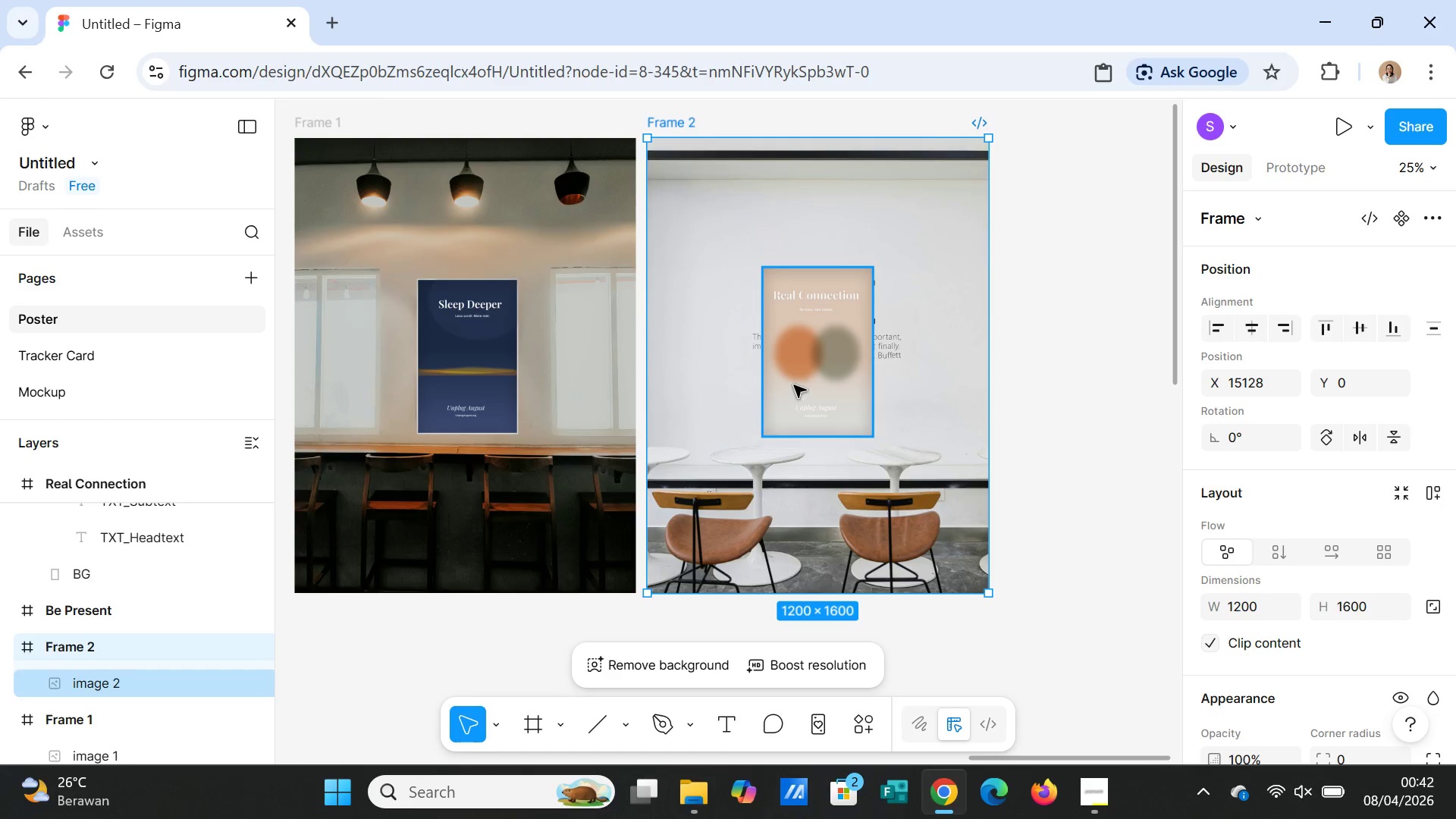 
left_click([795, 385])
 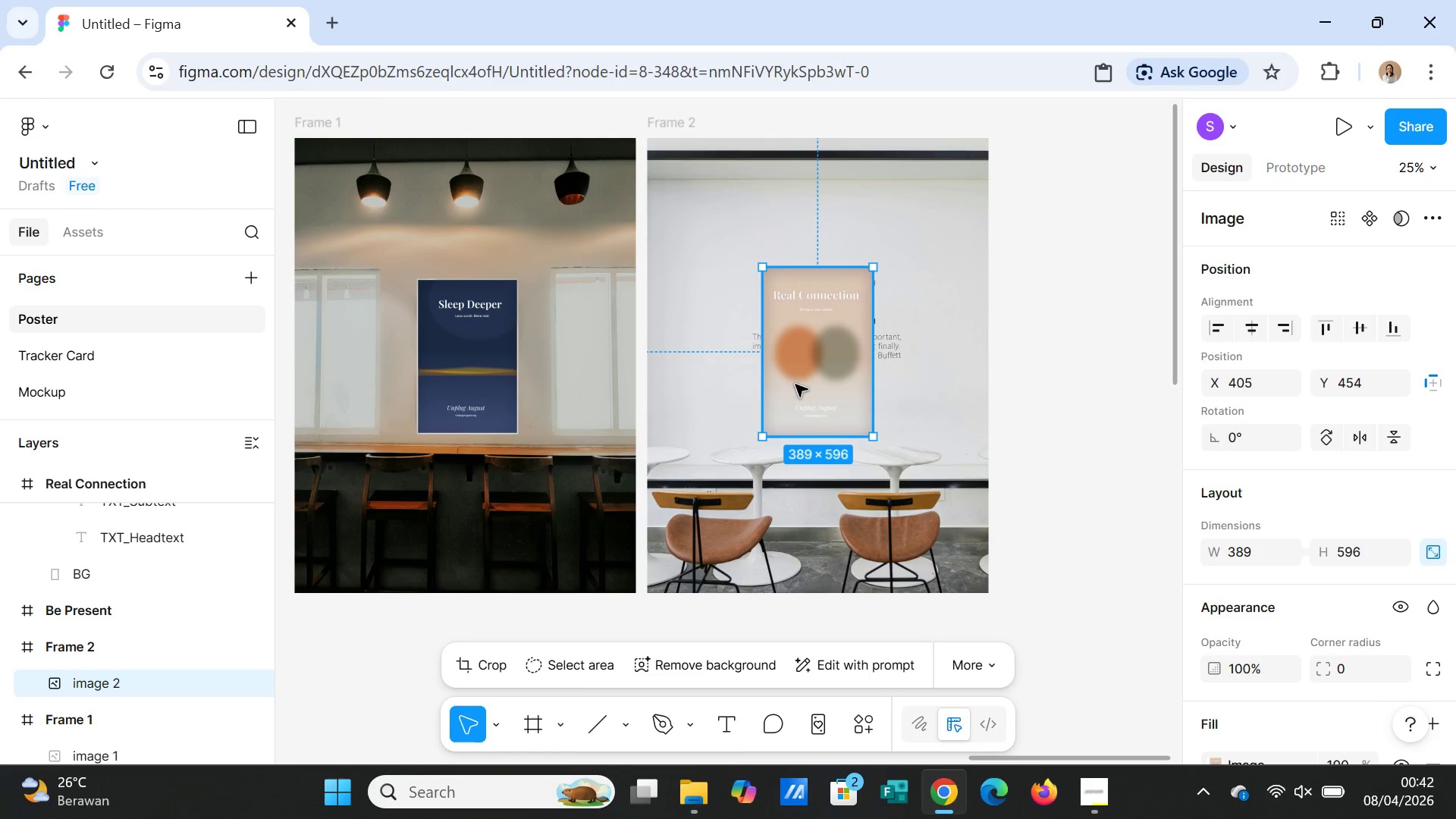 
left_click_drag(start_coordinate=[795, 384], to_coordinate=[795, 353])
 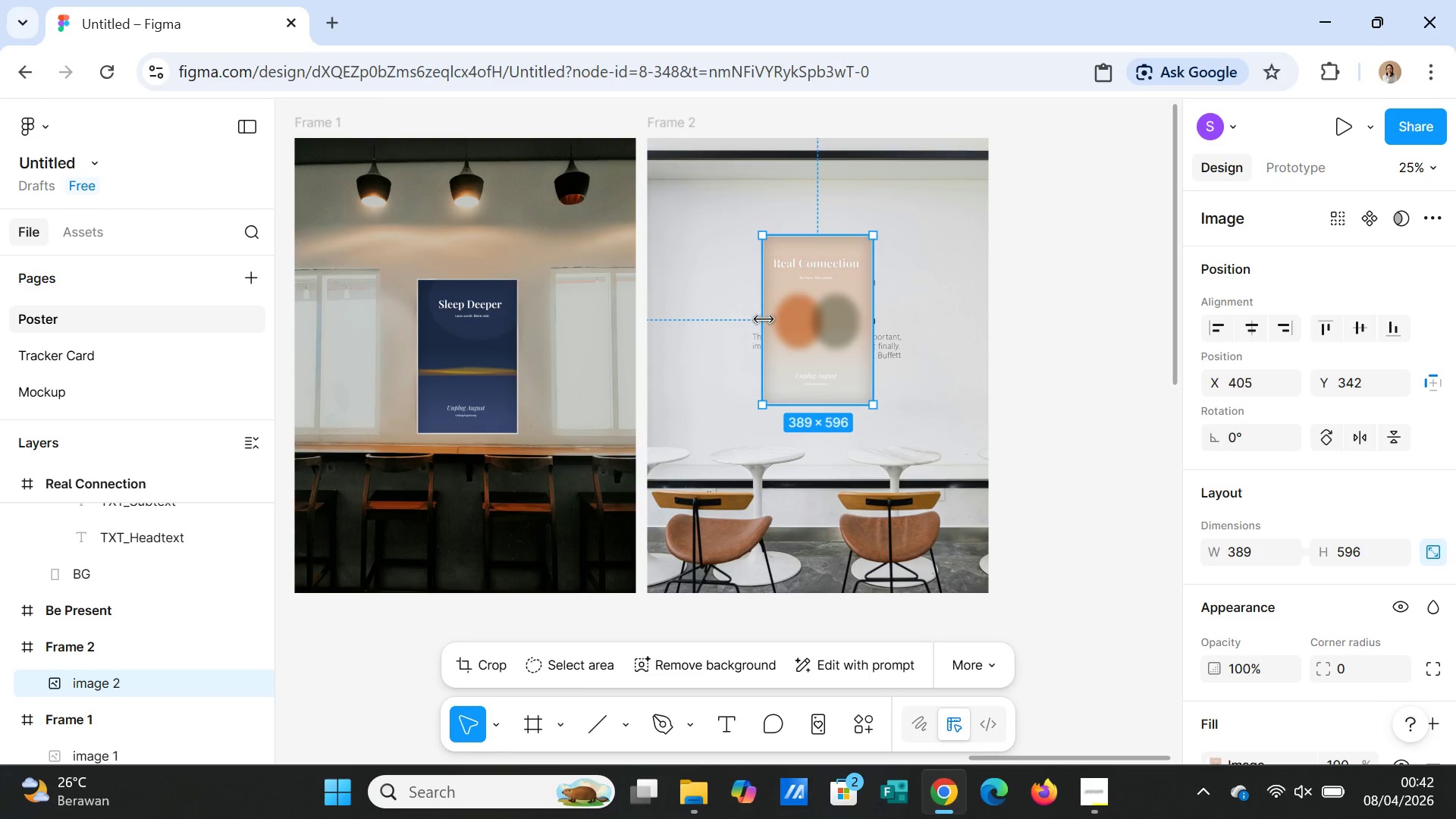 
left_click_drag(start_coordinate=[764, 318], to_coordinate=[746, 320])
 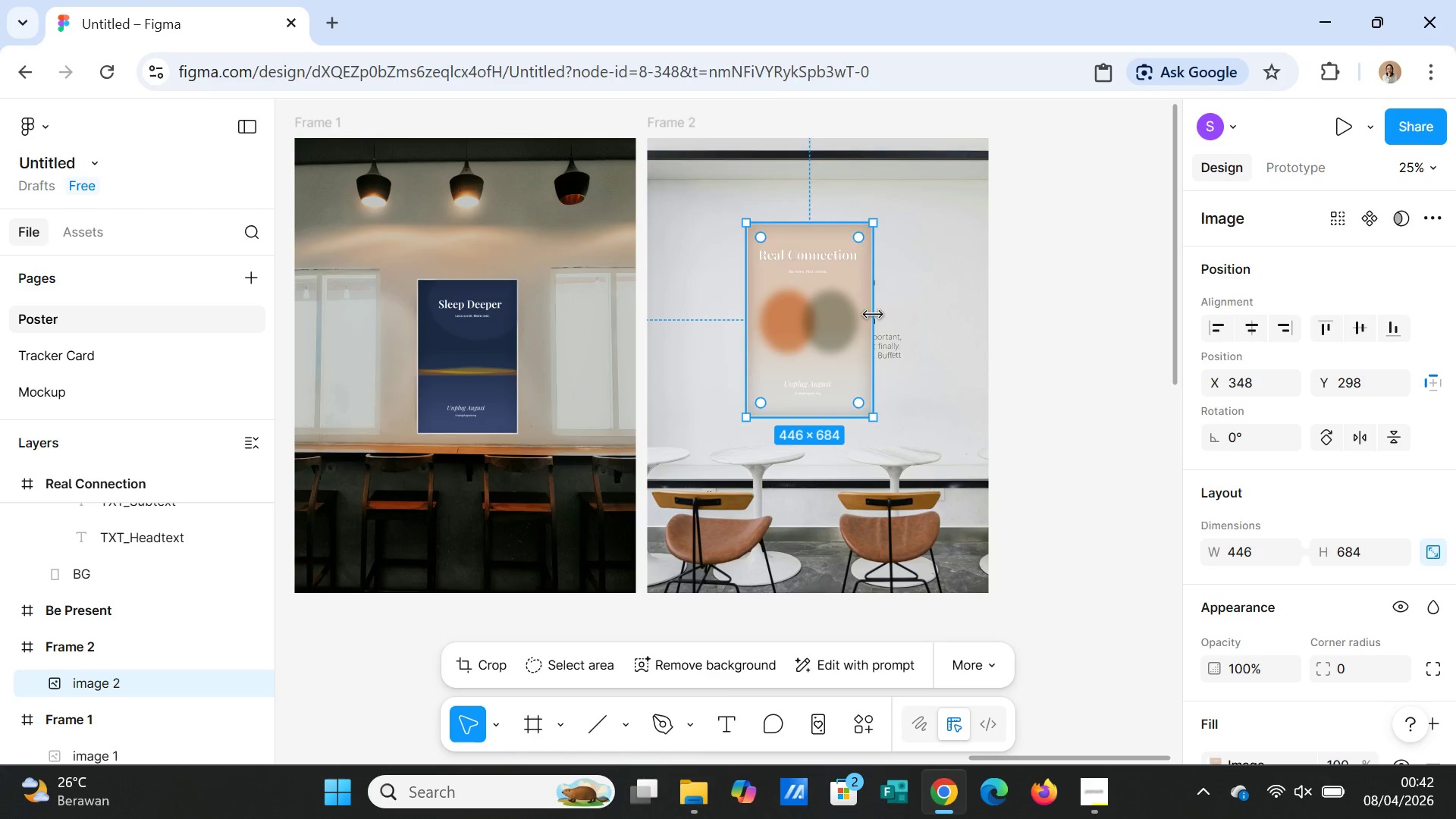 
left_click_drag(start_coordinate=[873, 315], to_coordinate=[905, 316])
 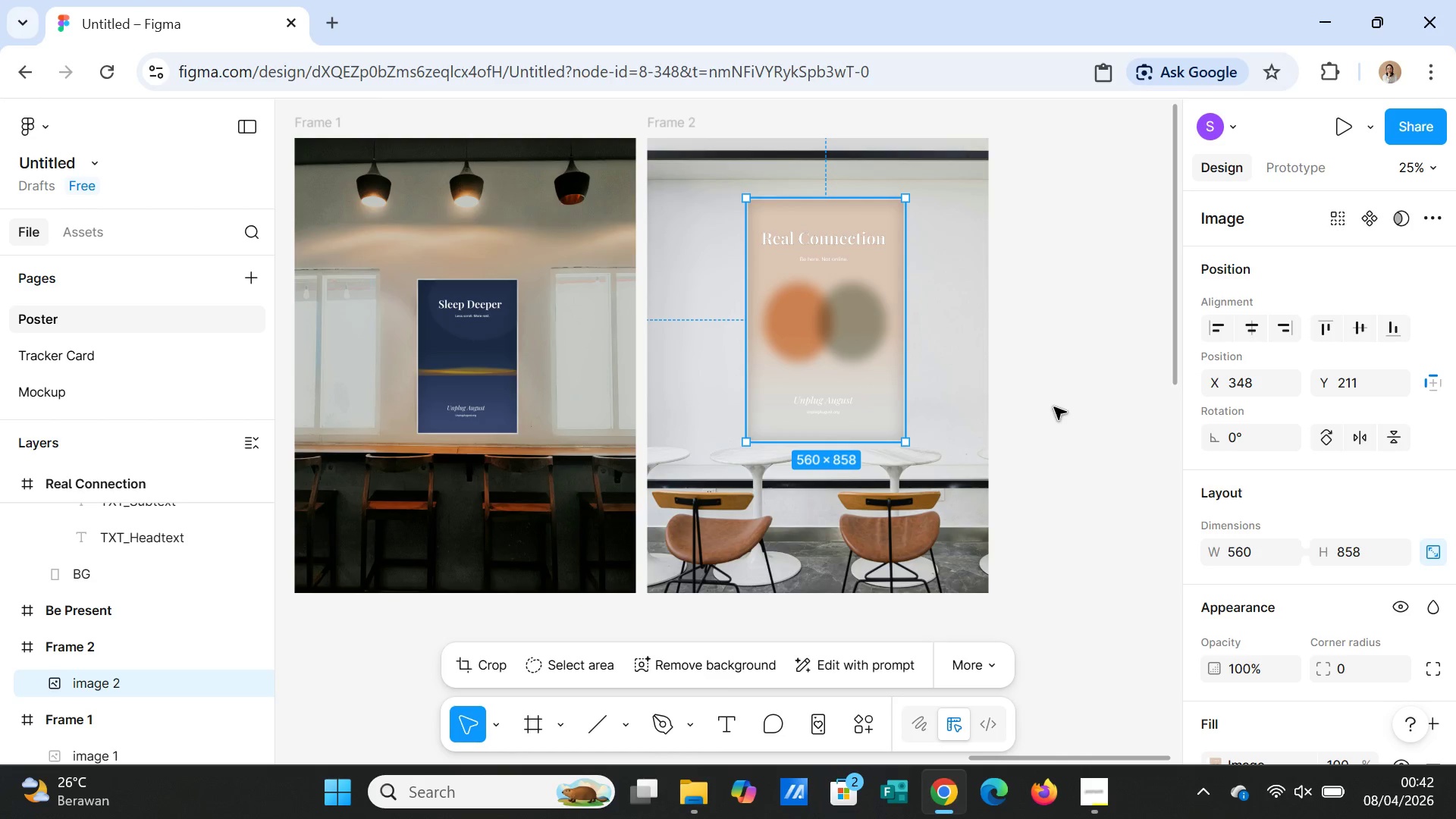 
left_click([1054, 407])
 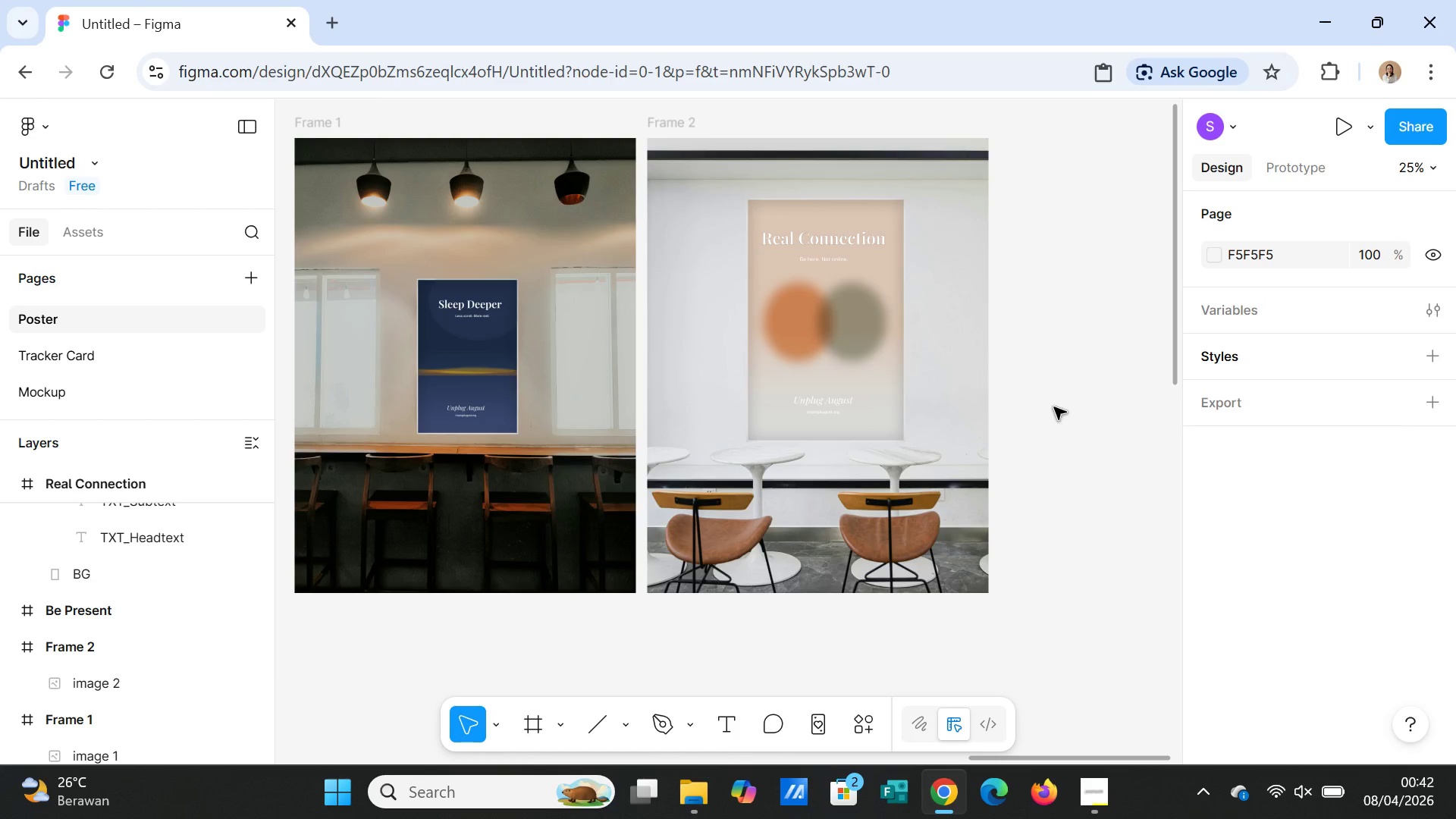 
double_click([949, 388])
 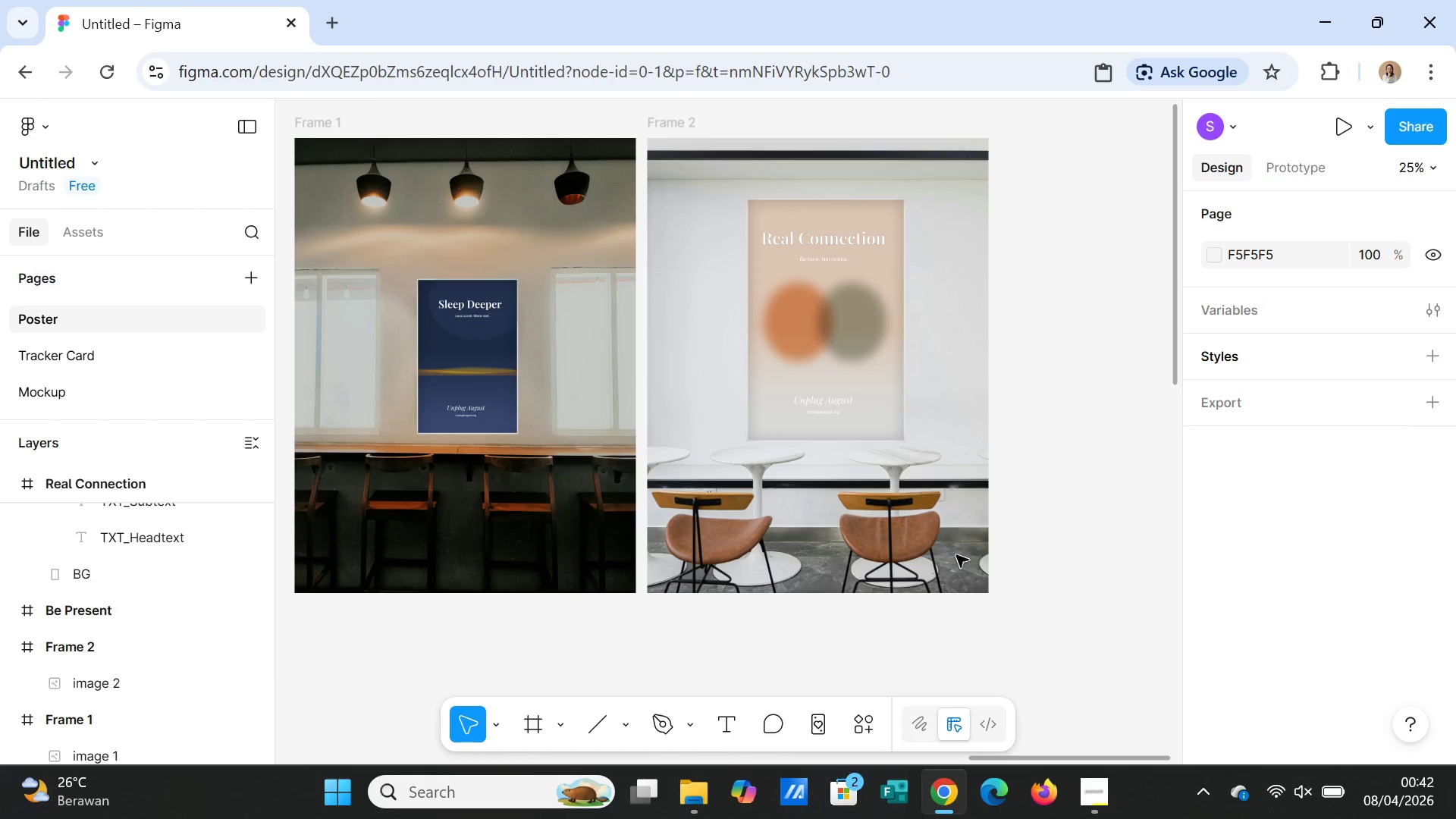 
left_click([959, 570])
 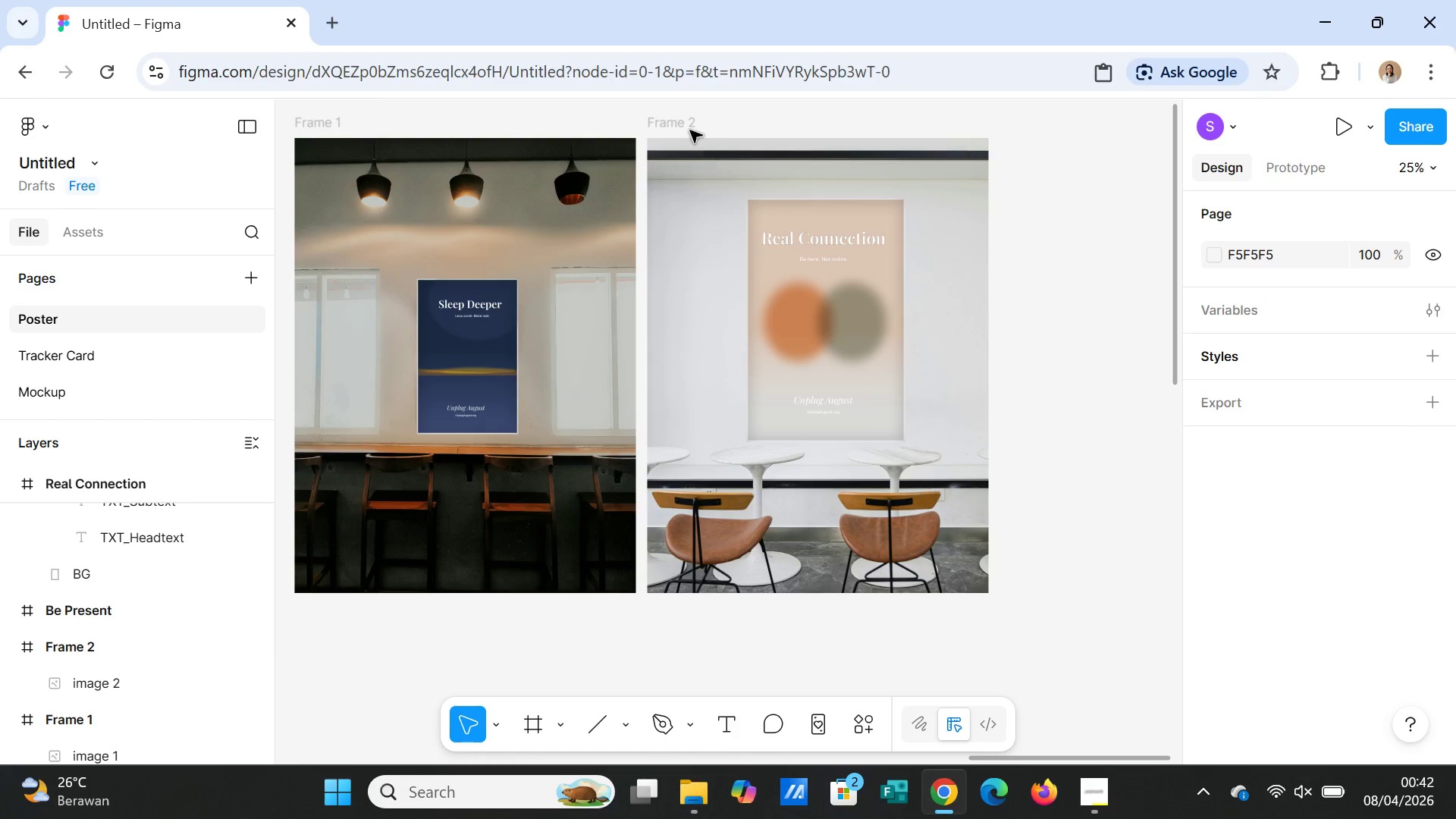 
left_click([686, 122])
 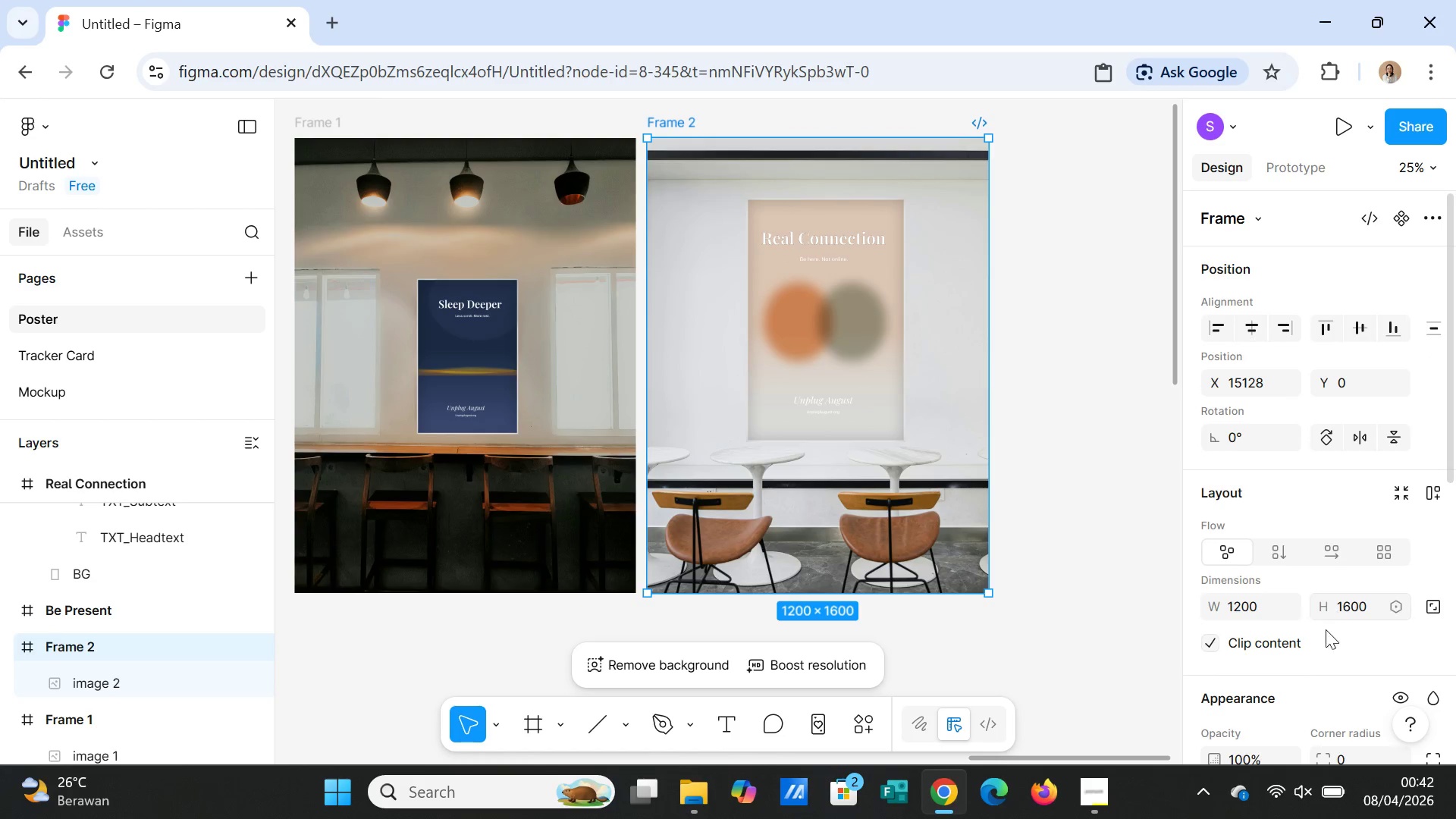 
scroll: coordinate [1325, 641], scroll_direction: down, amount: 2.0
 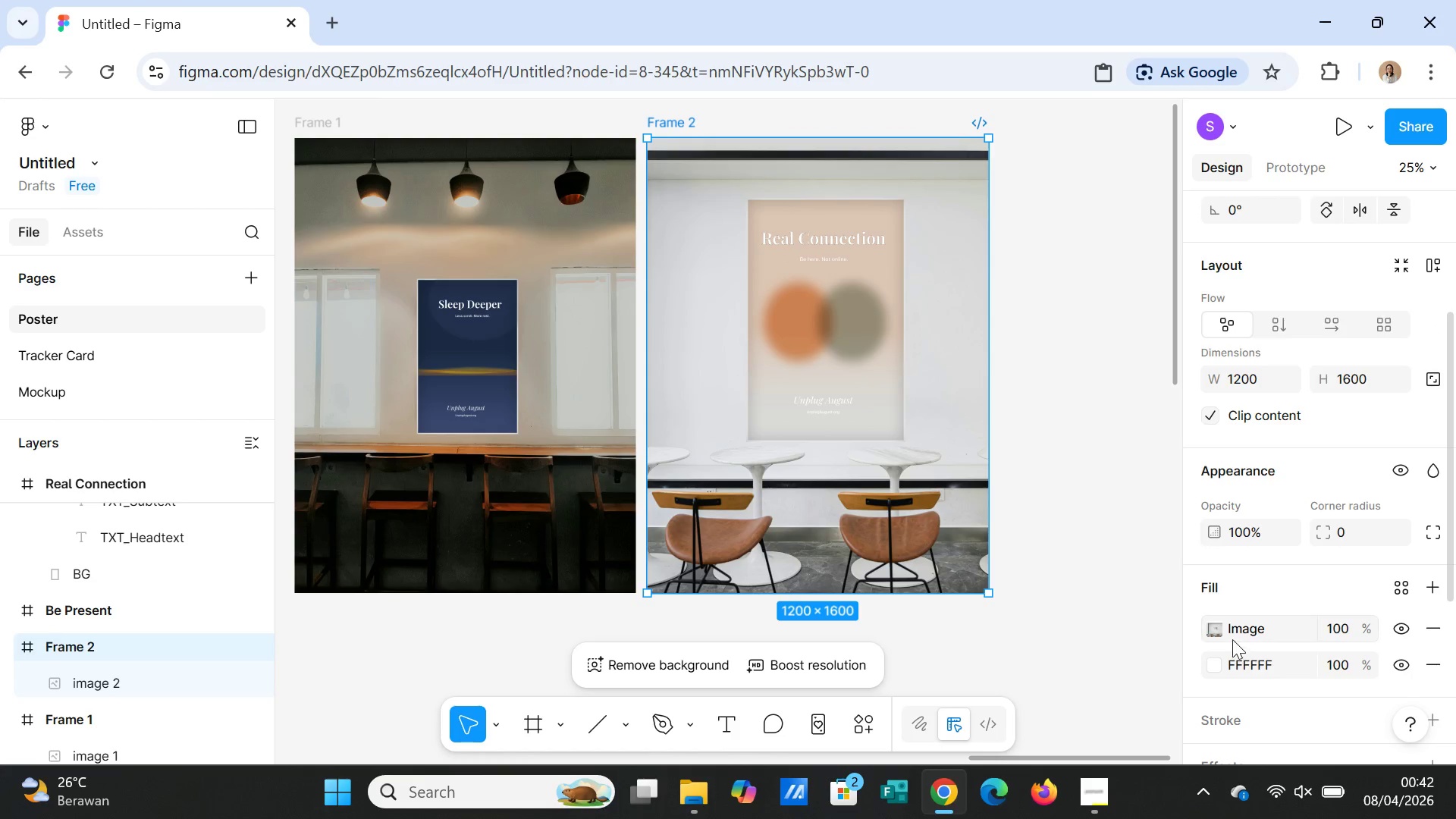 
left_click([1215, 635])
 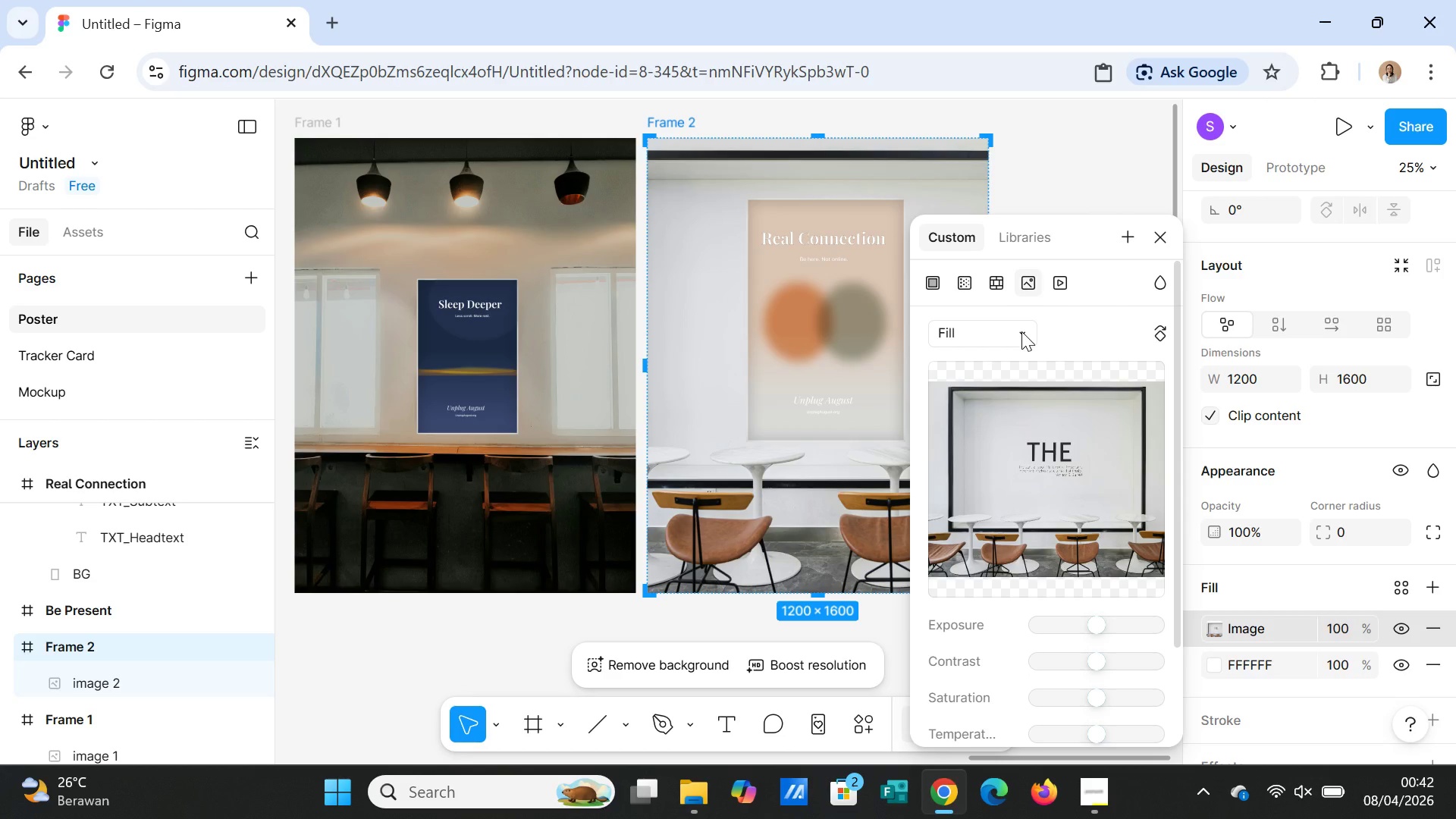 
left_click([1050, 142])
 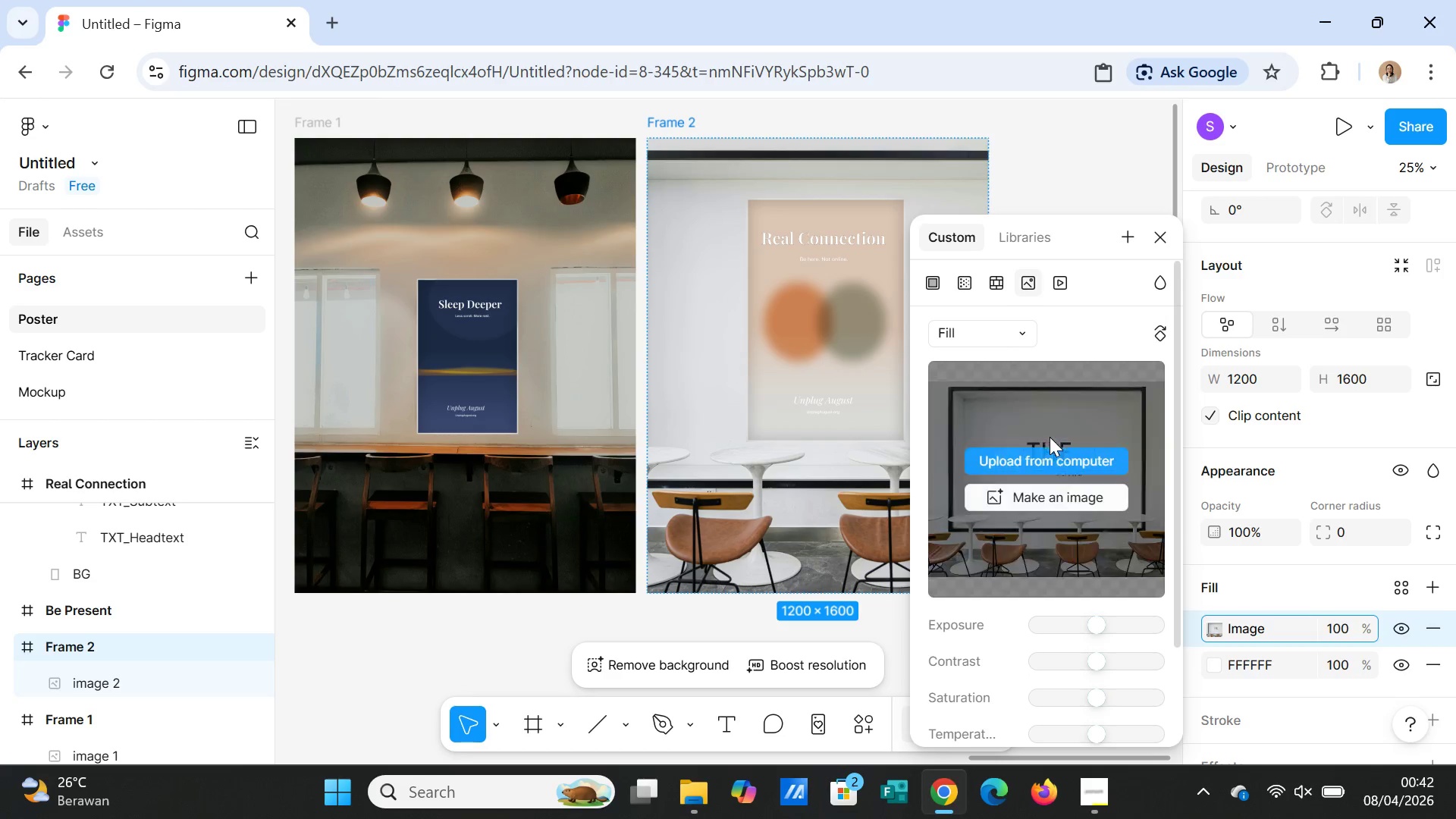 
left_click([989, 329])
 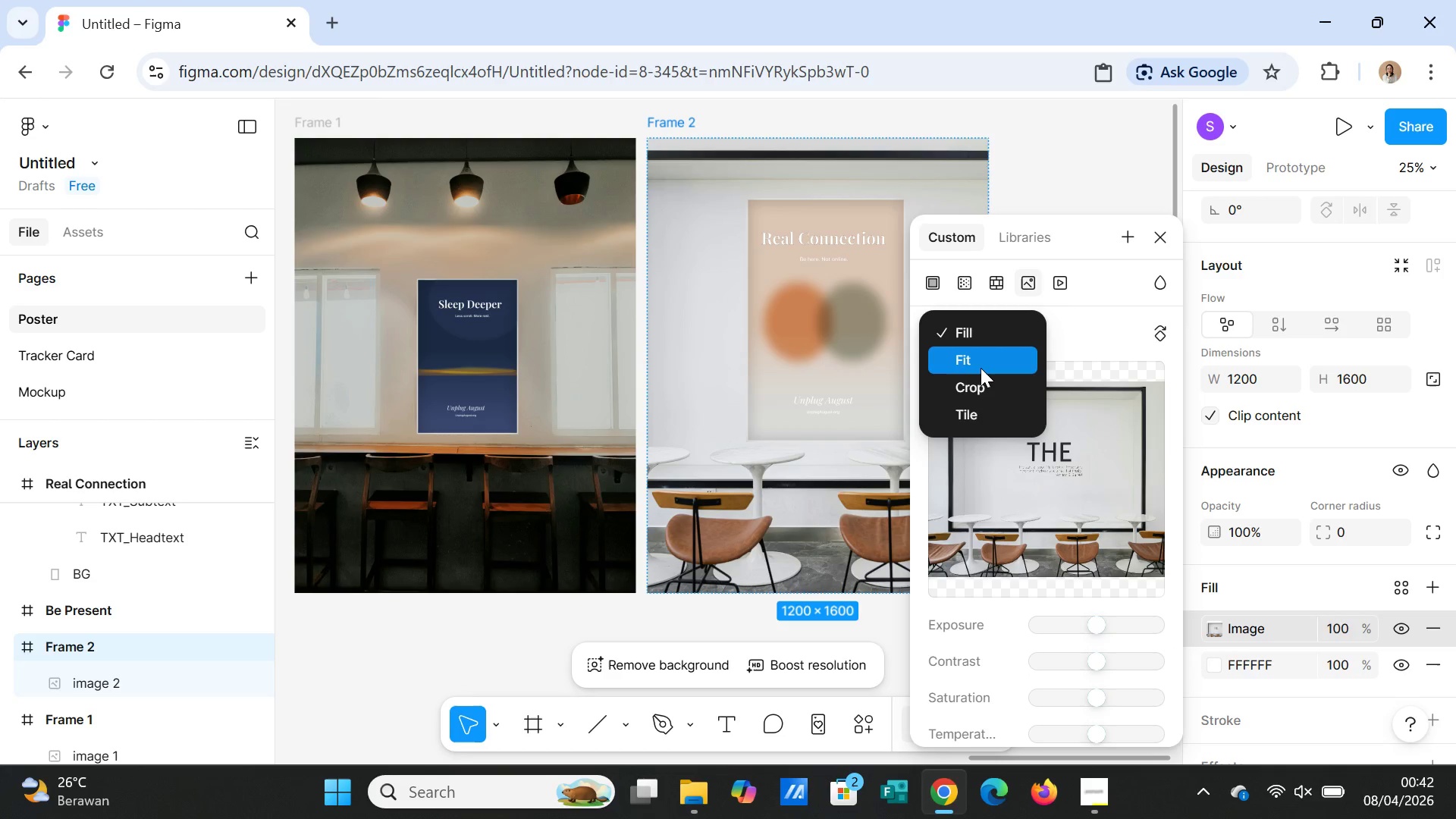 
left_click([981, 367])
 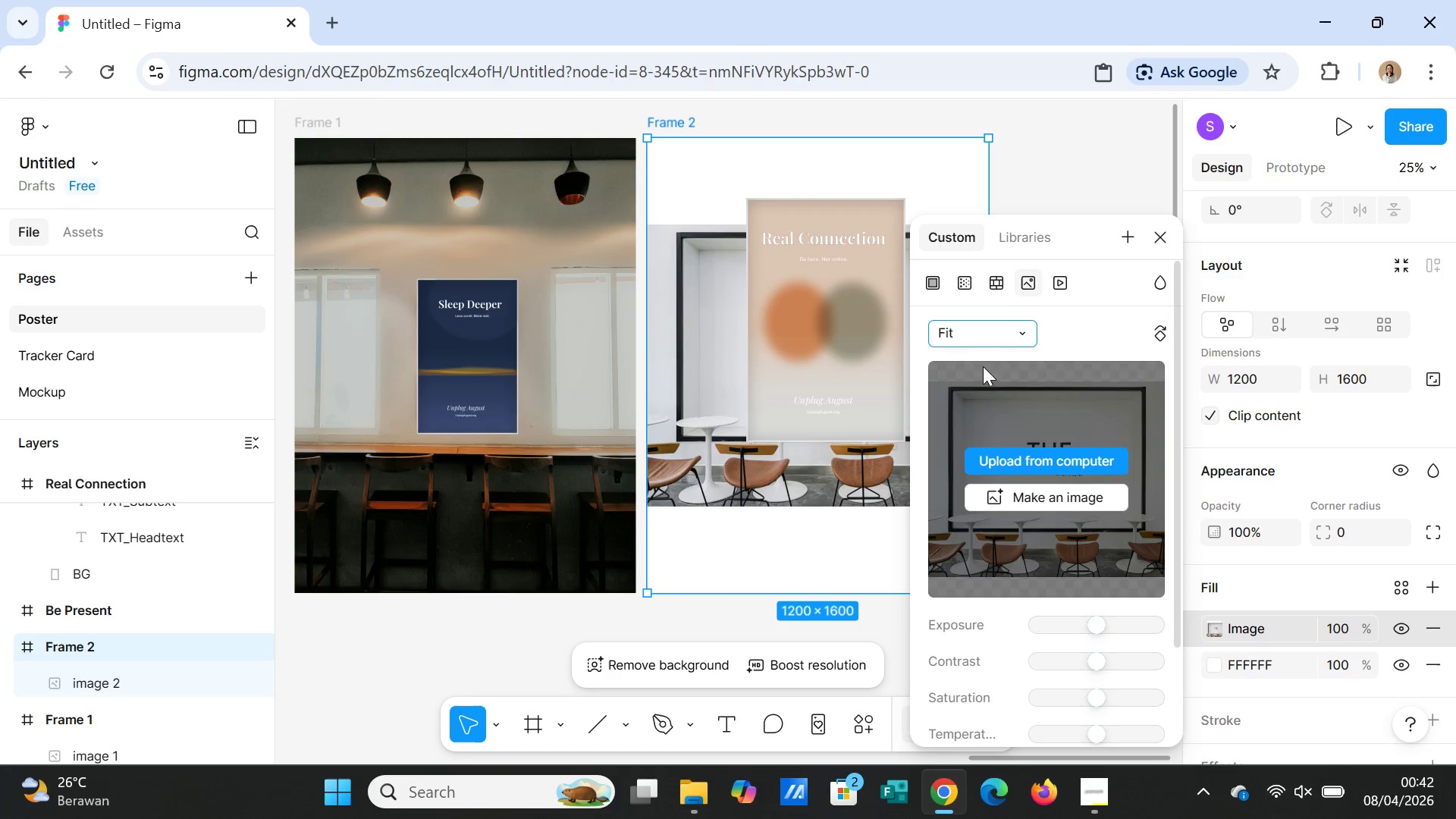 
left_click([988, 337])
 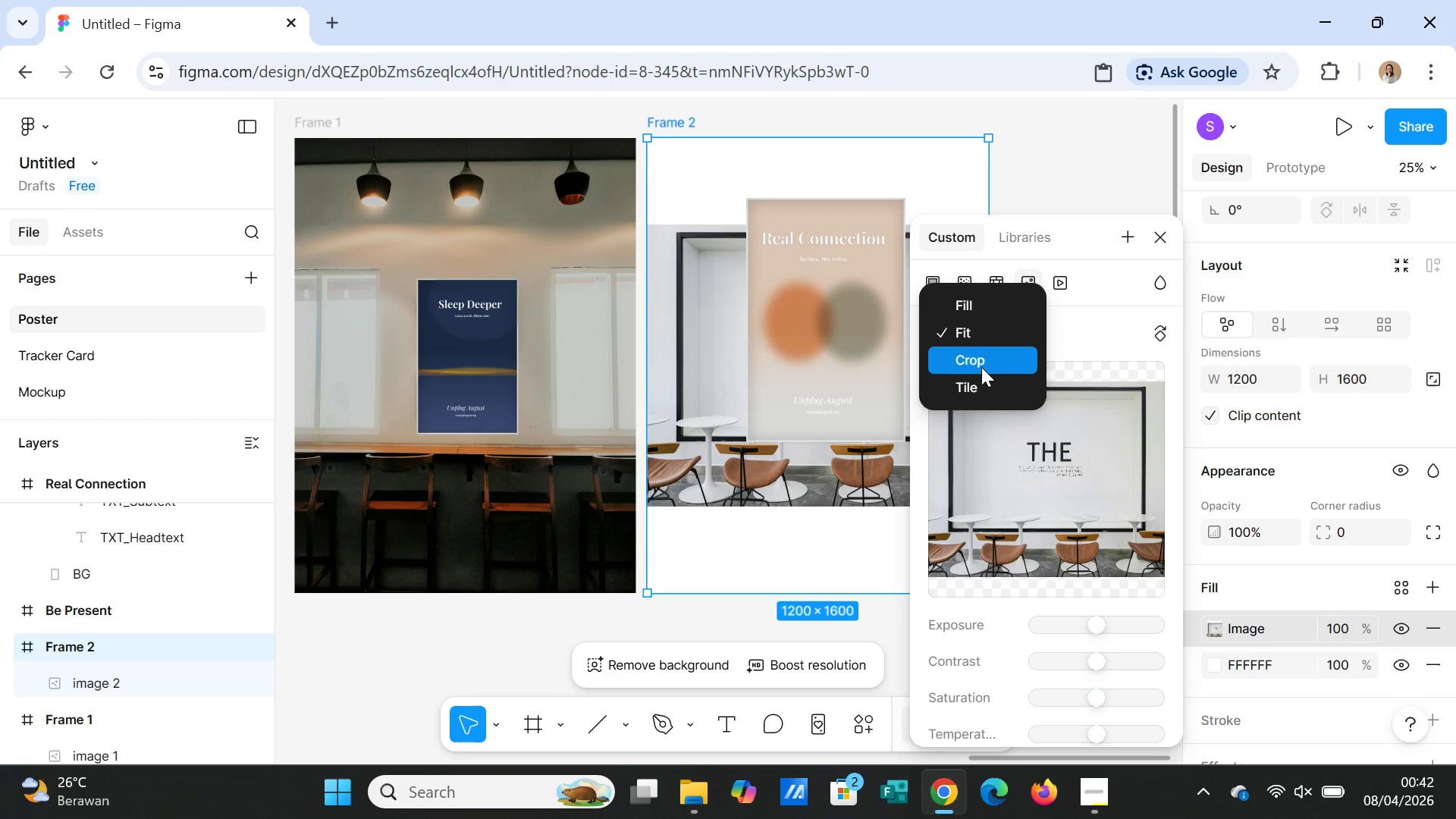 
left_click([981, 367])
 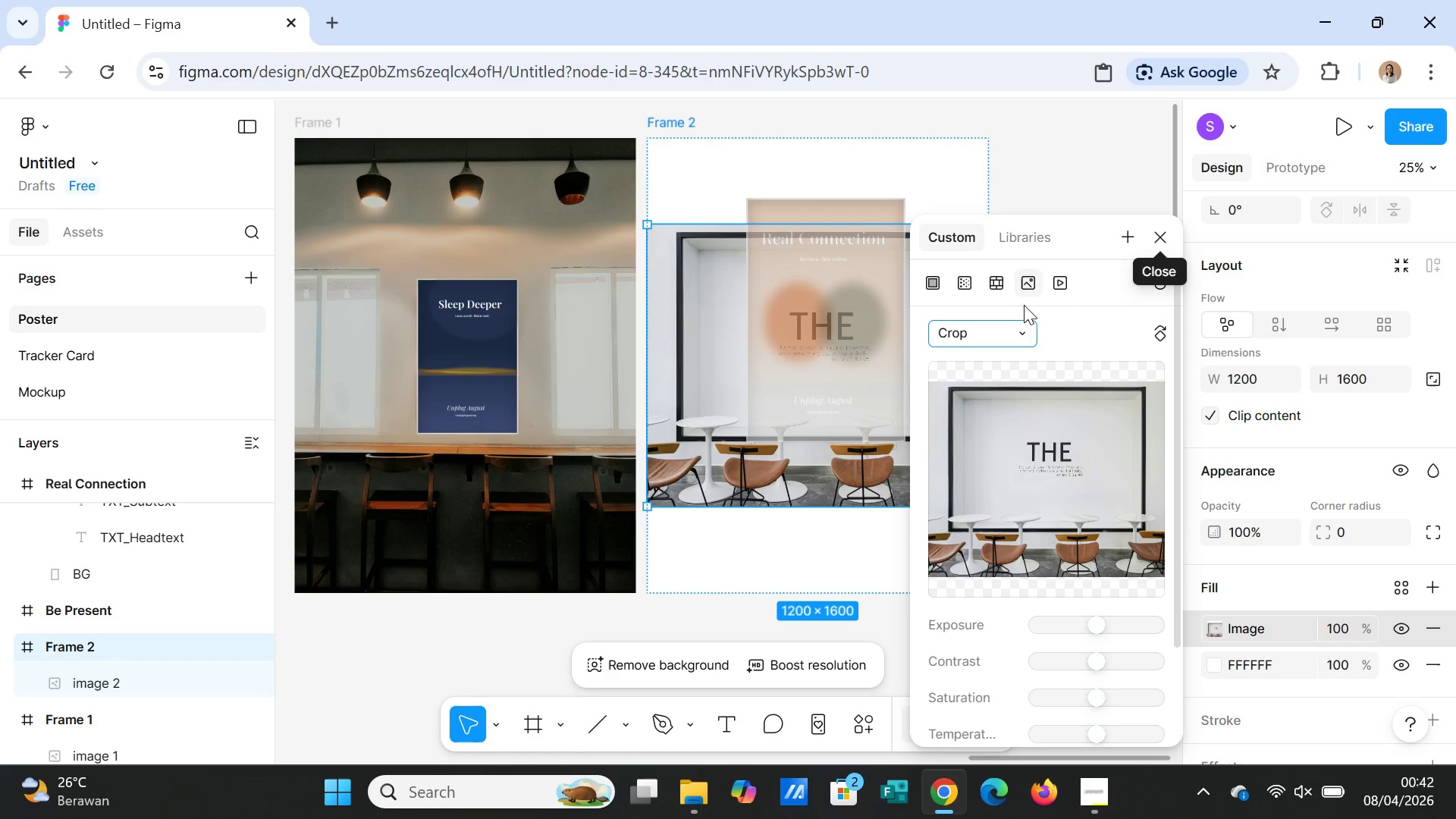 
wait(5.02)
 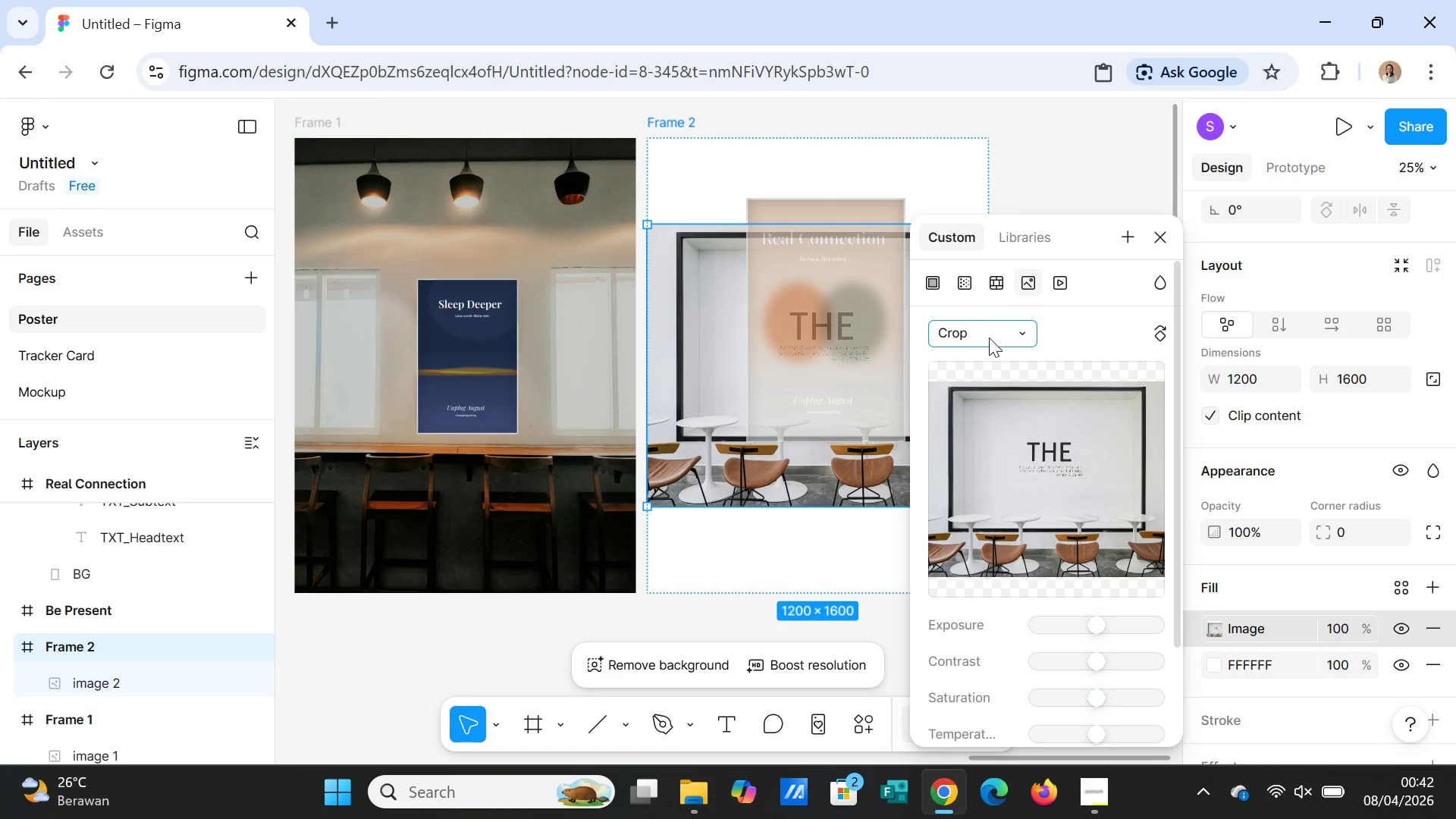 
left_click([994, 284])
 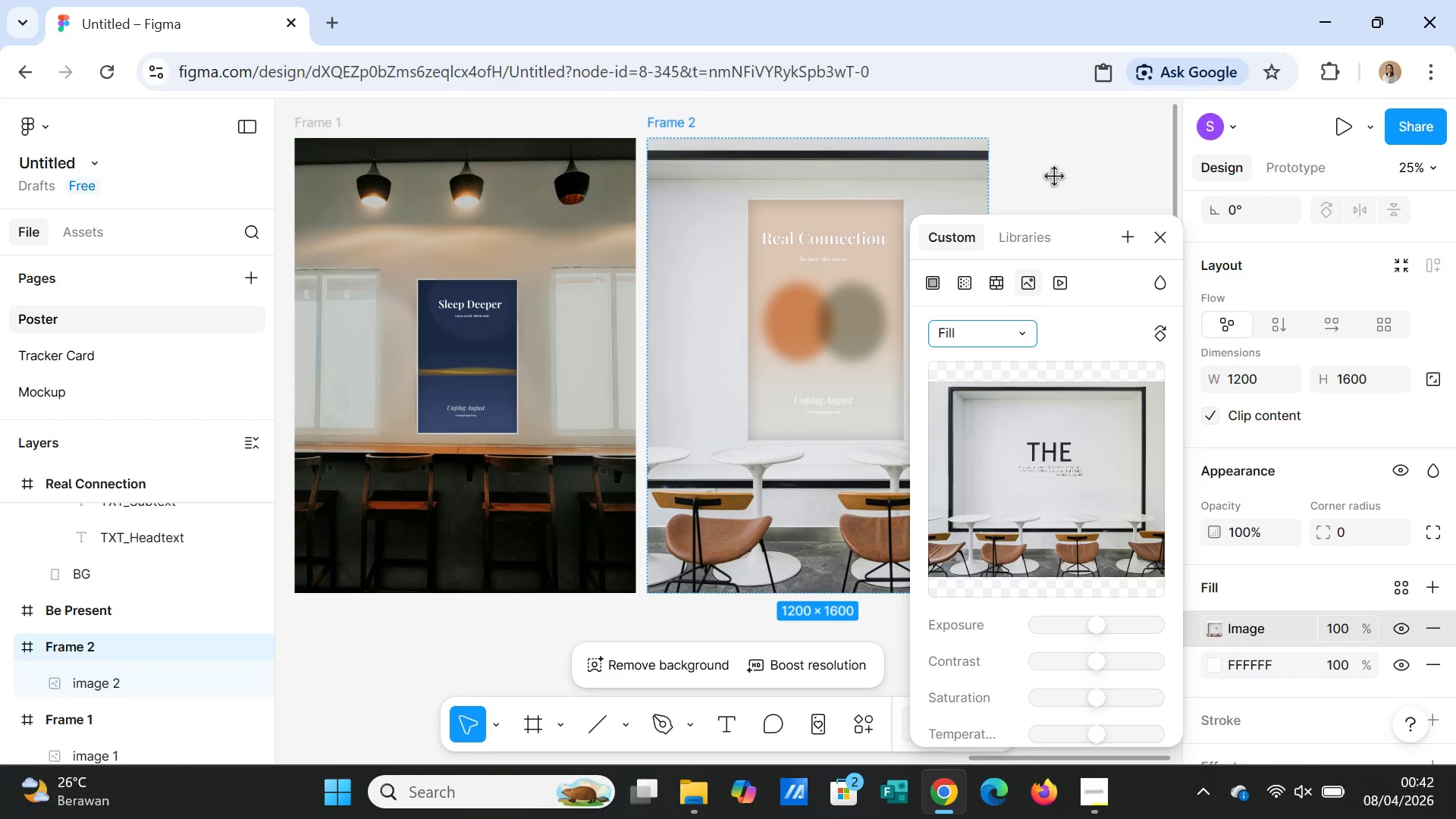 
left_click([1055, 177])
 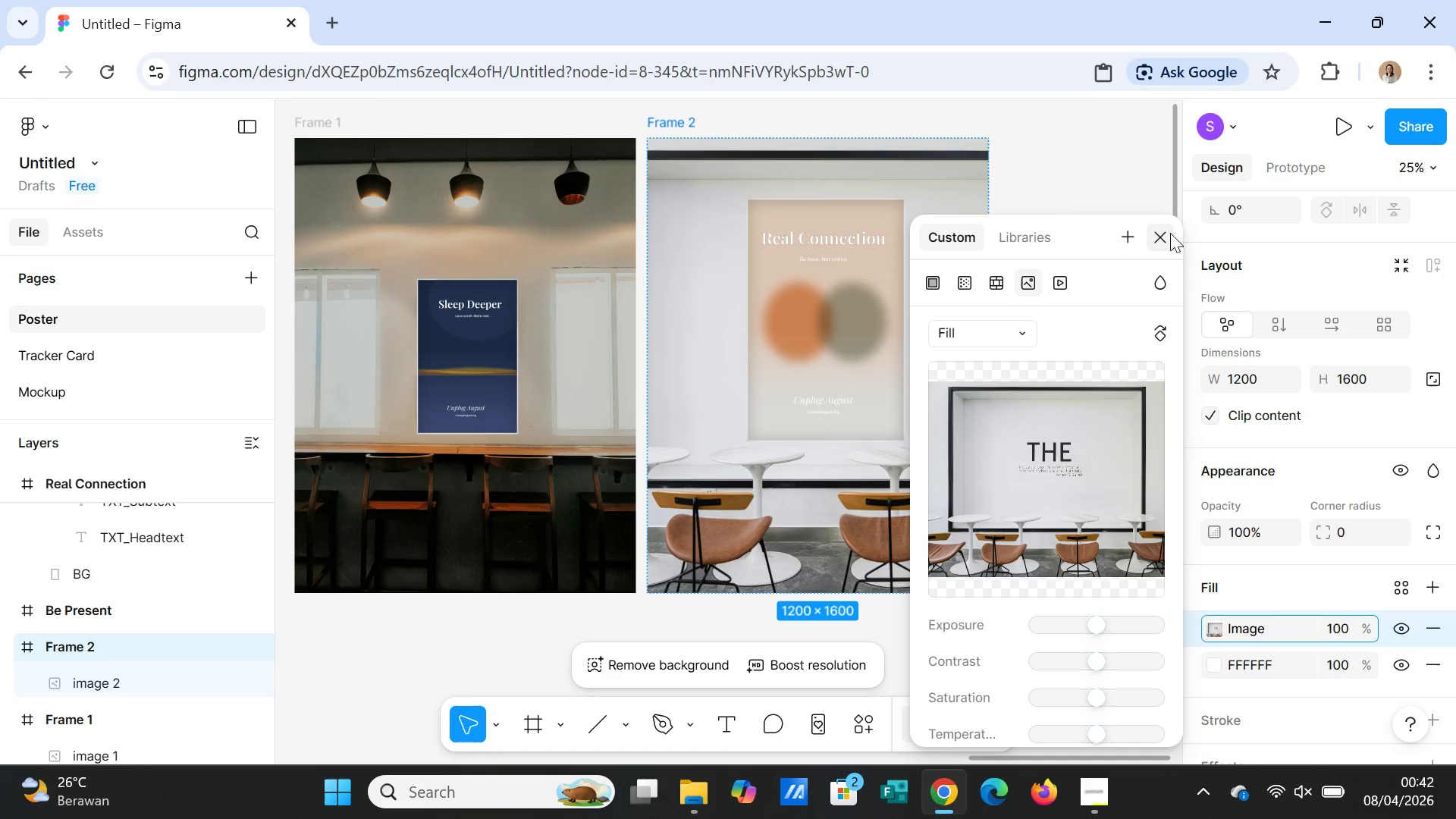 
left_click([1164, 236])
 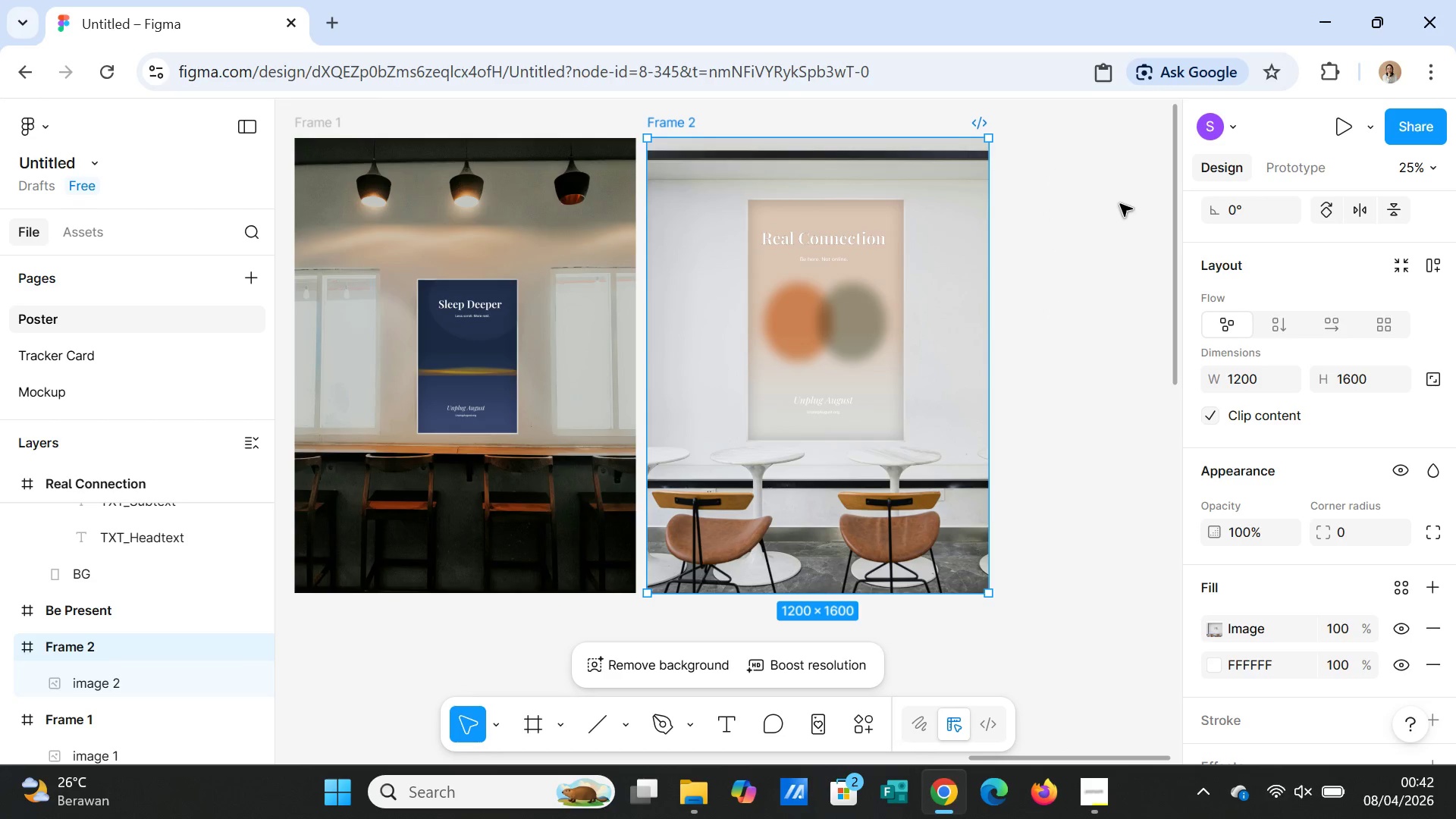 
left_click([1120, 204])
 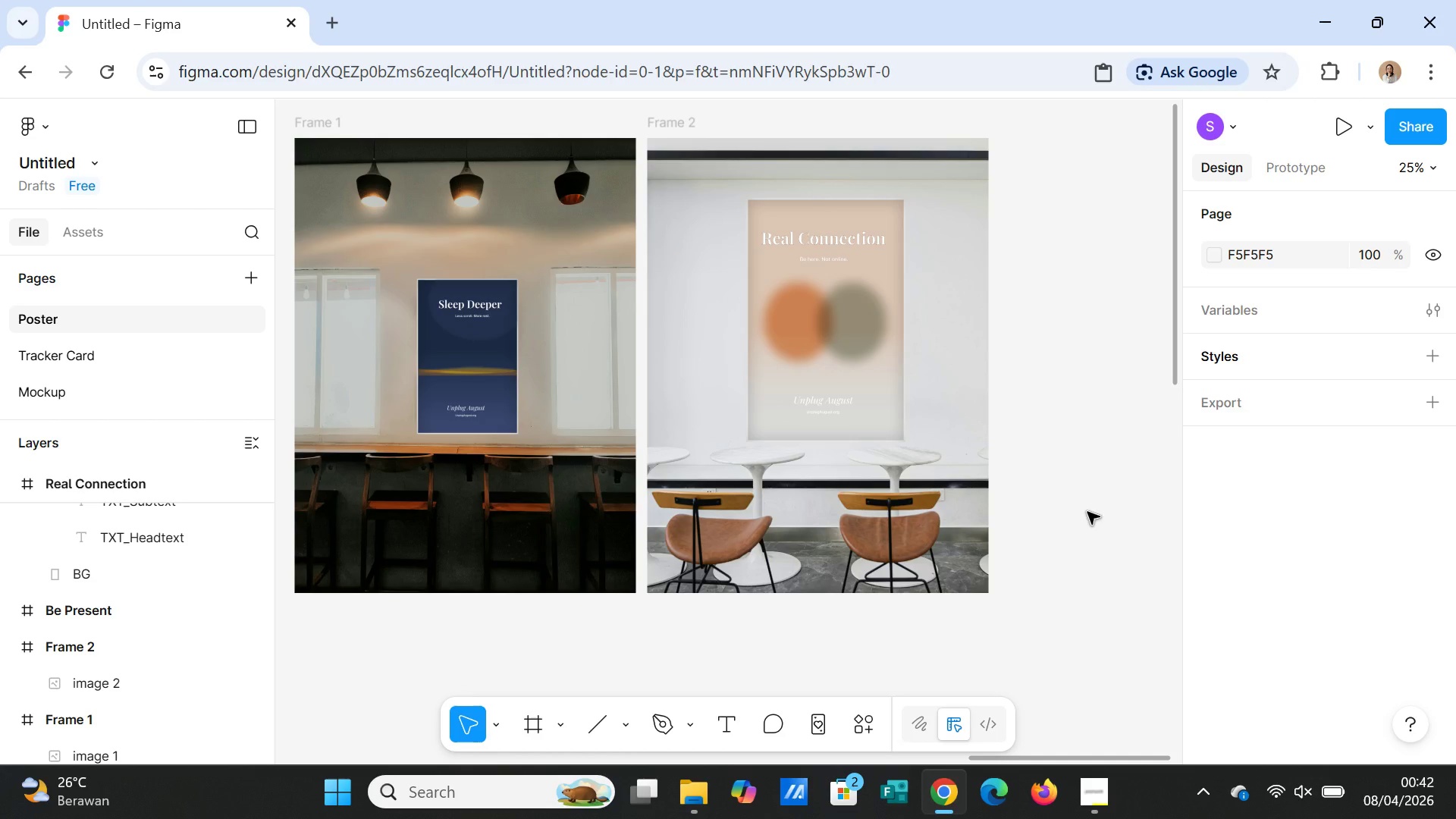 
wait(7.97)
 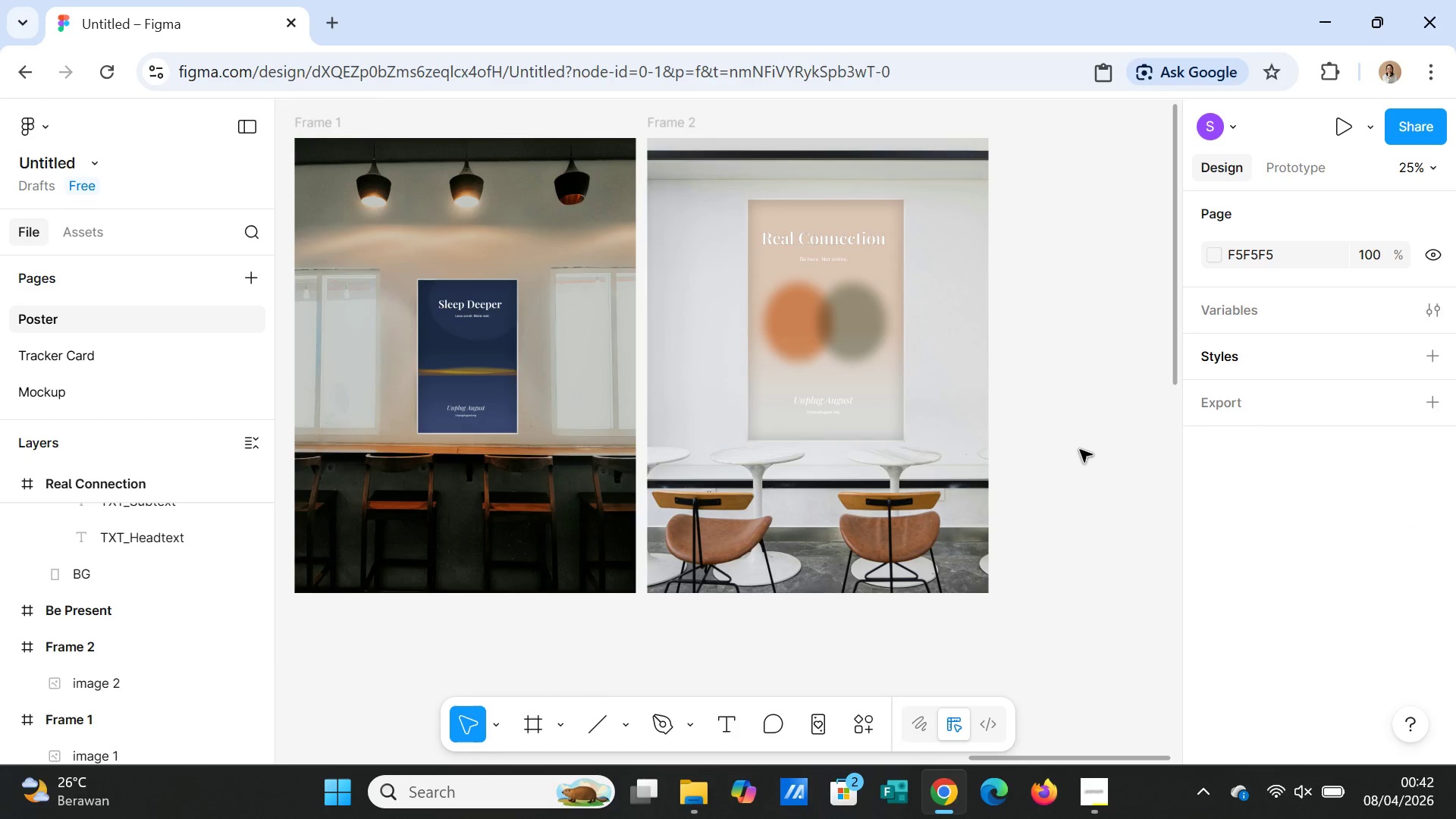 
left_click([977, 500])
 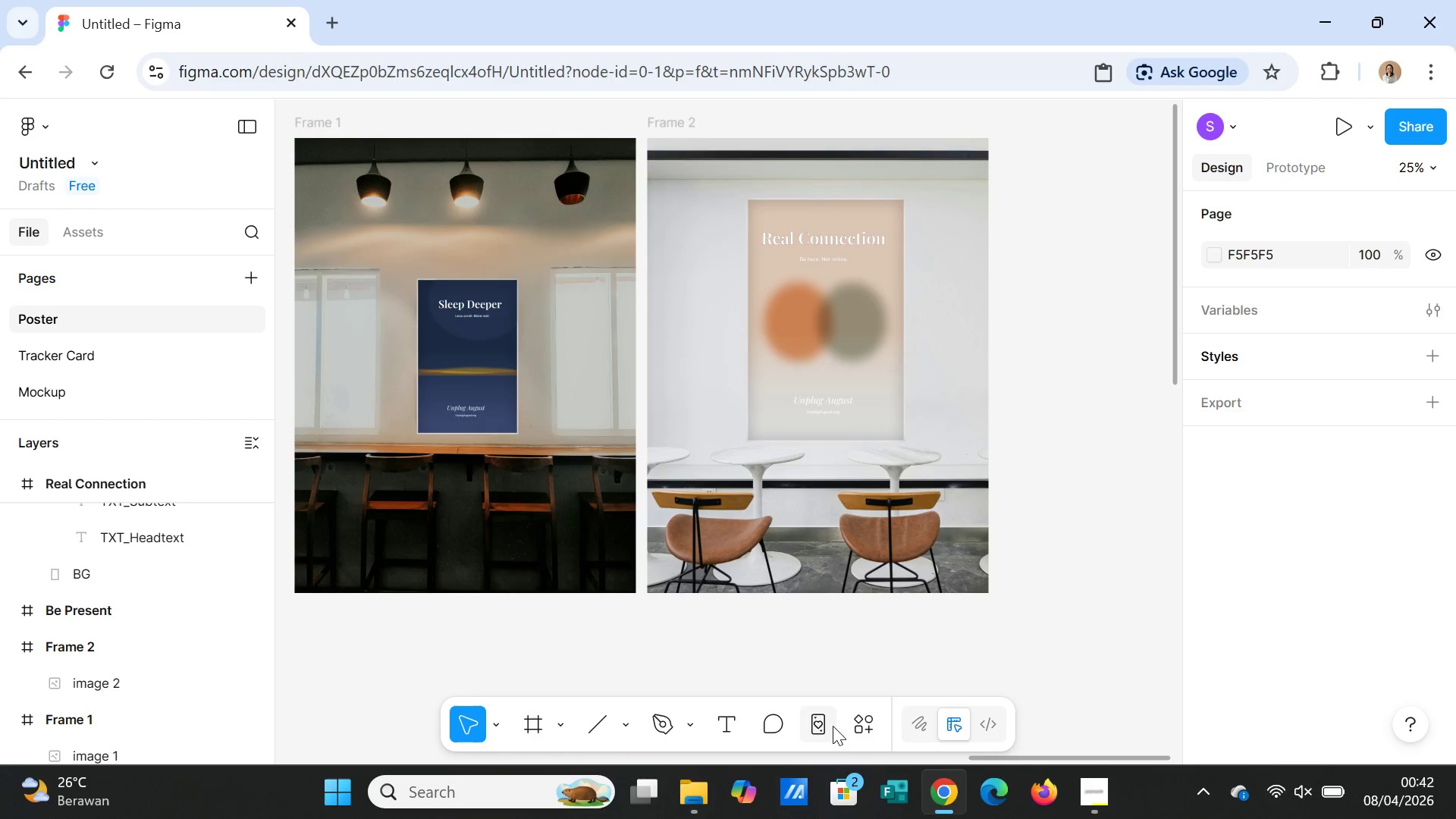 
left_click([865, 724])
 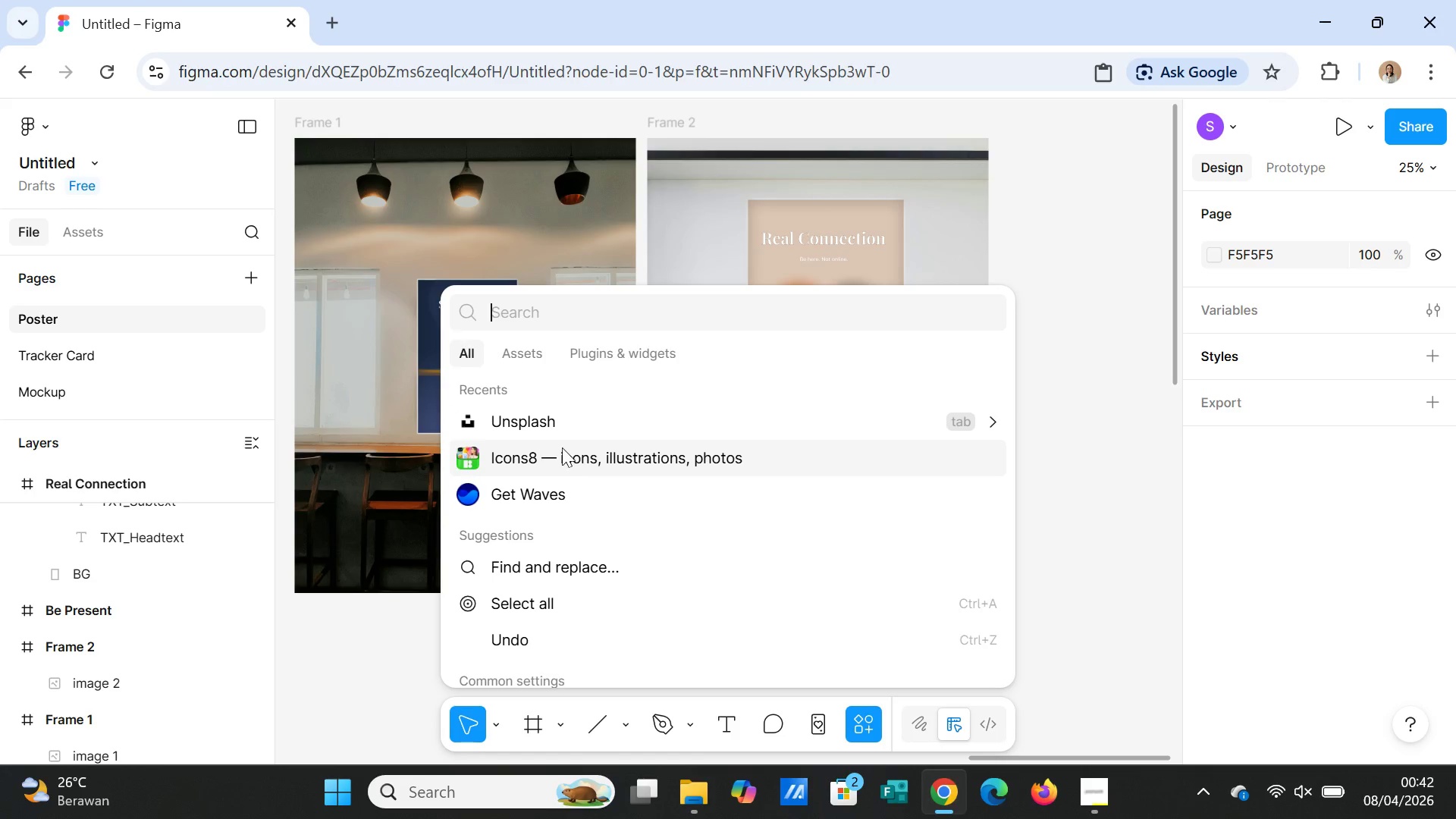 
left_click([561, 428])
 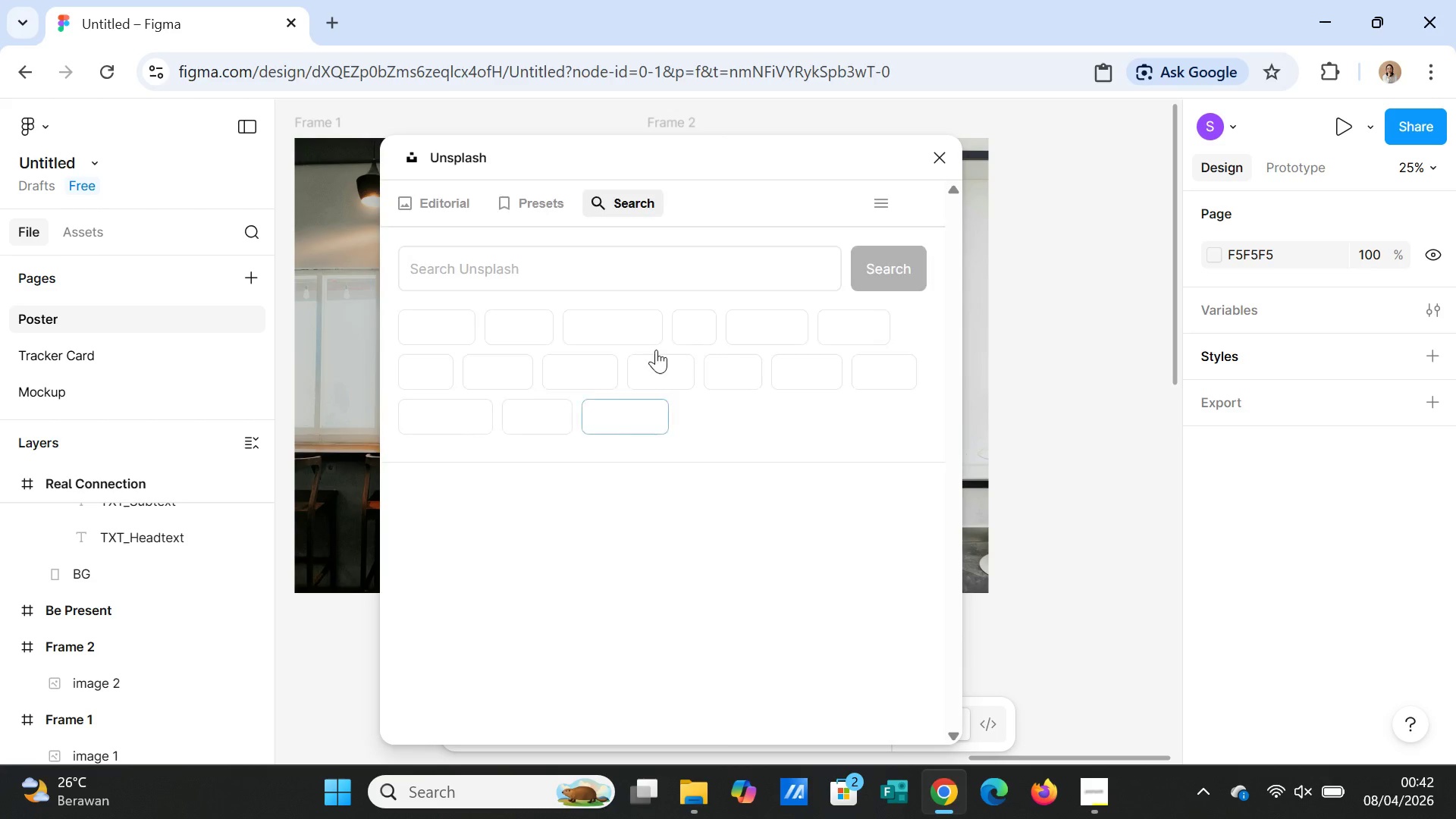 
left_click([598, 263])
 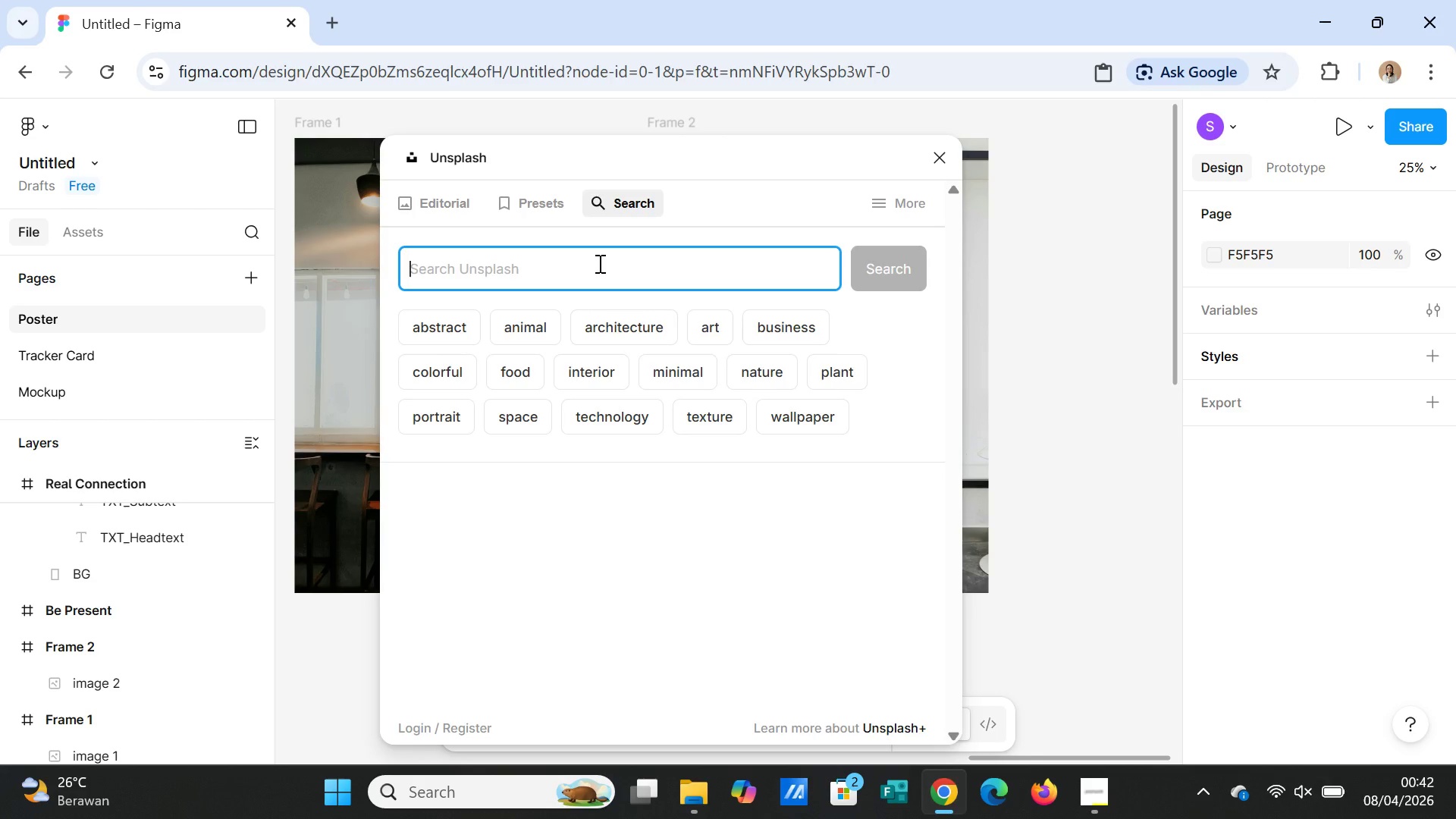 
type(minimlais)
key(Backspace)
key(Backspace)
key(Backspace)
key(Backspace)
type(alist caofe)
key(Backspace)
key(Backspace)
key(Backspace)
key(Backspace)
type(offee shop wall)
 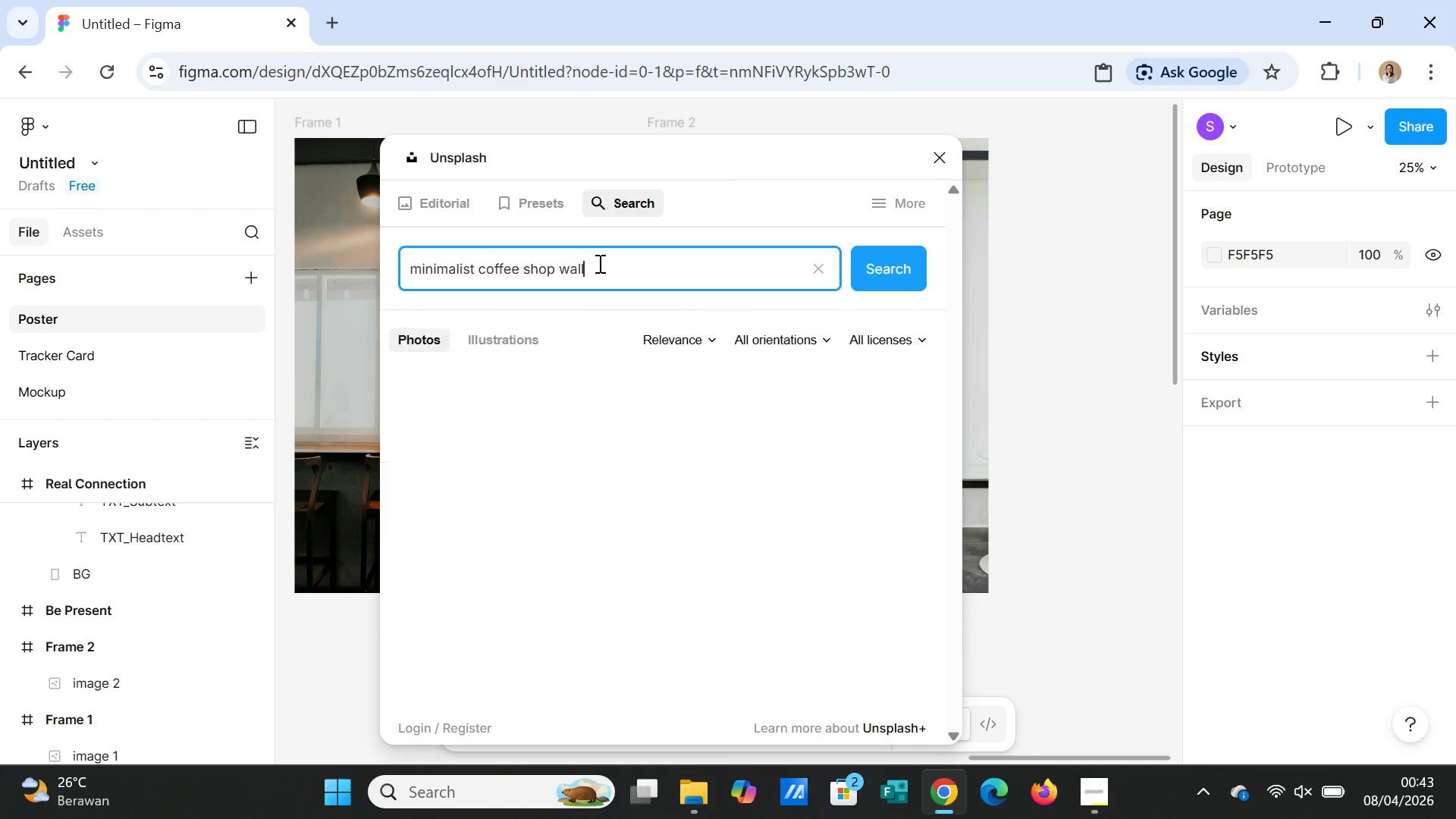 
key(Enter)
 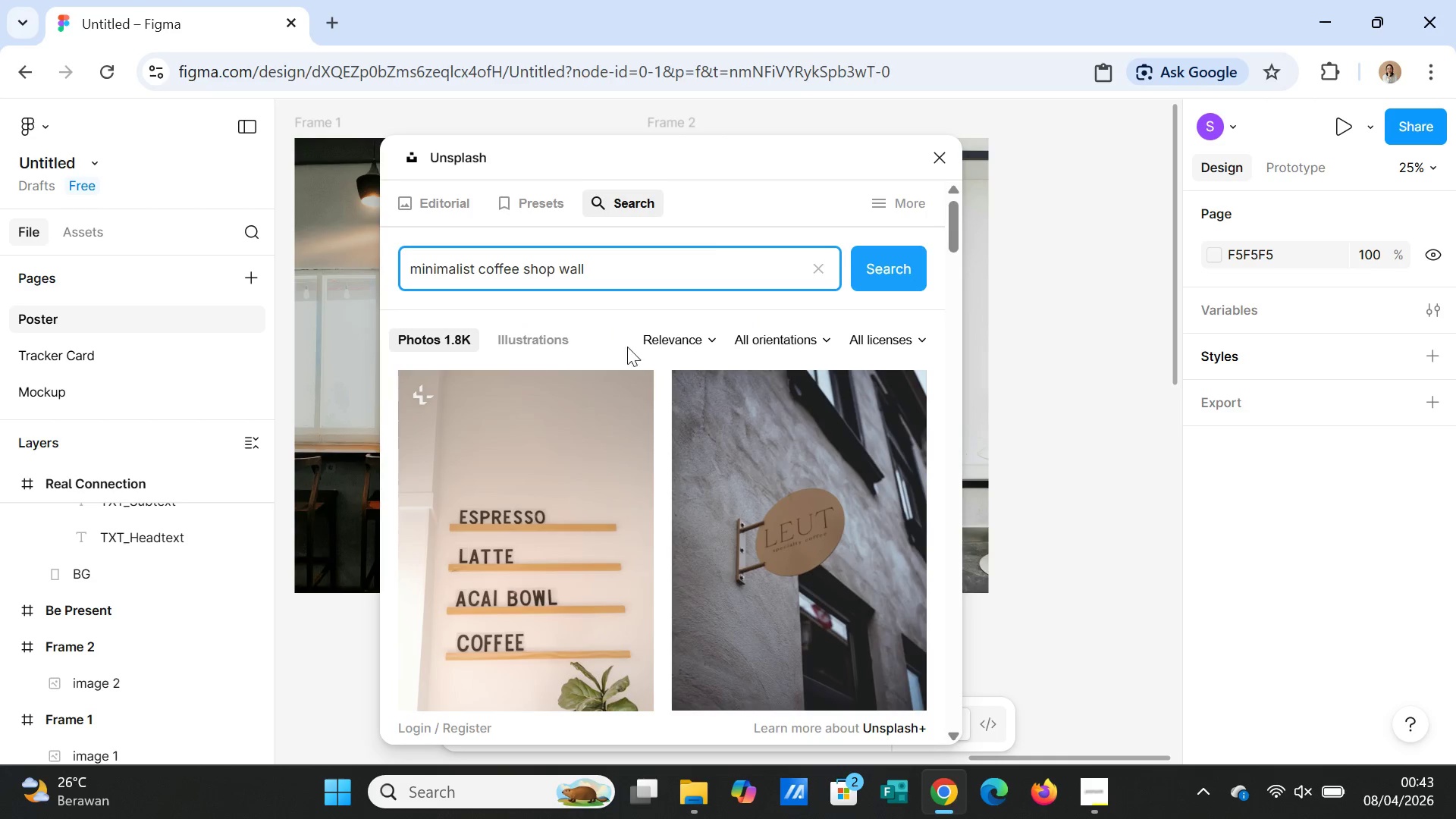 
scroll: coordinate [671, 606], scroll_direction: down, amount: 5.0
 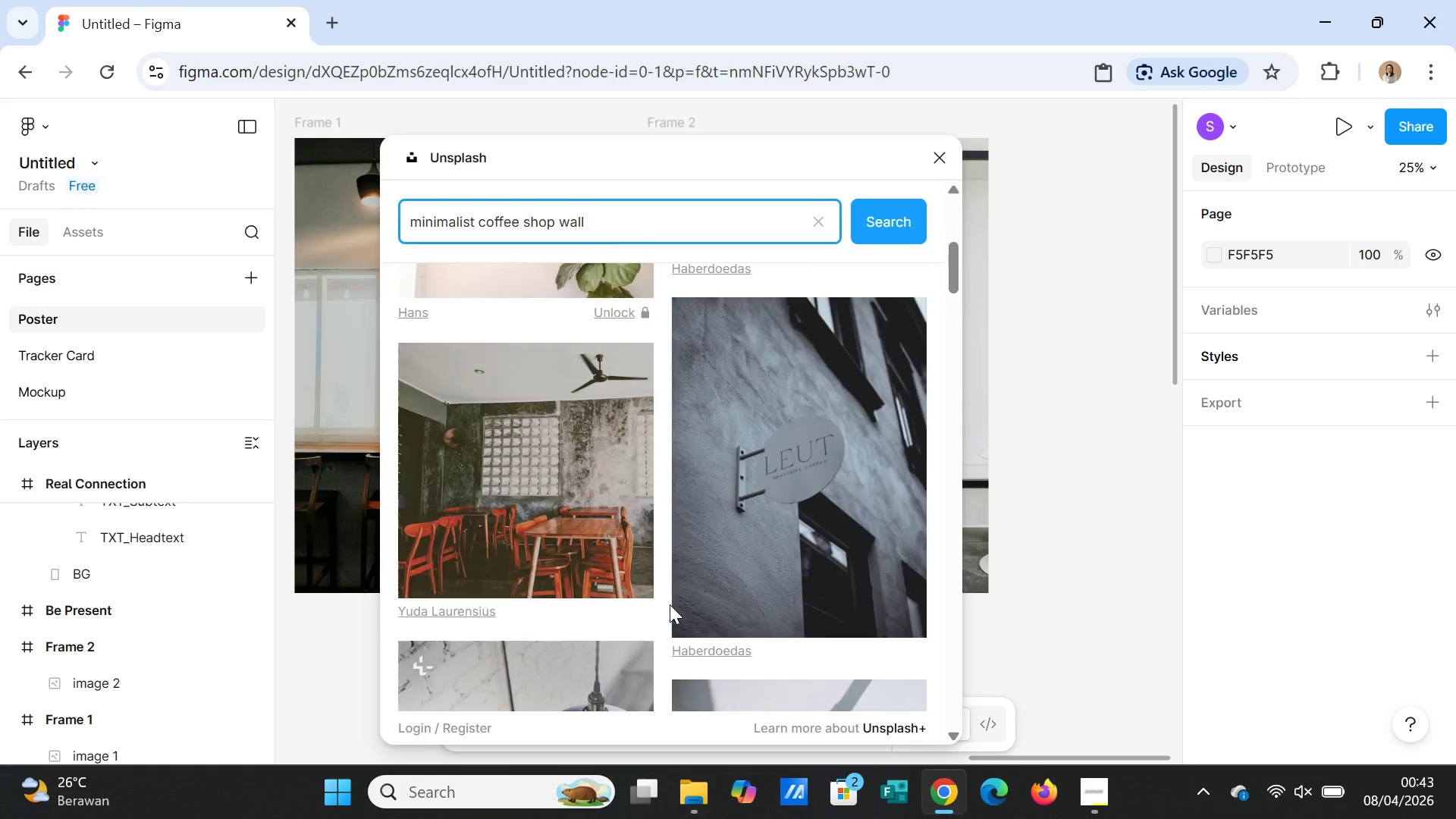 
scroll: coordinate [670, 604], scroll_direction: up, amount: 1.0
 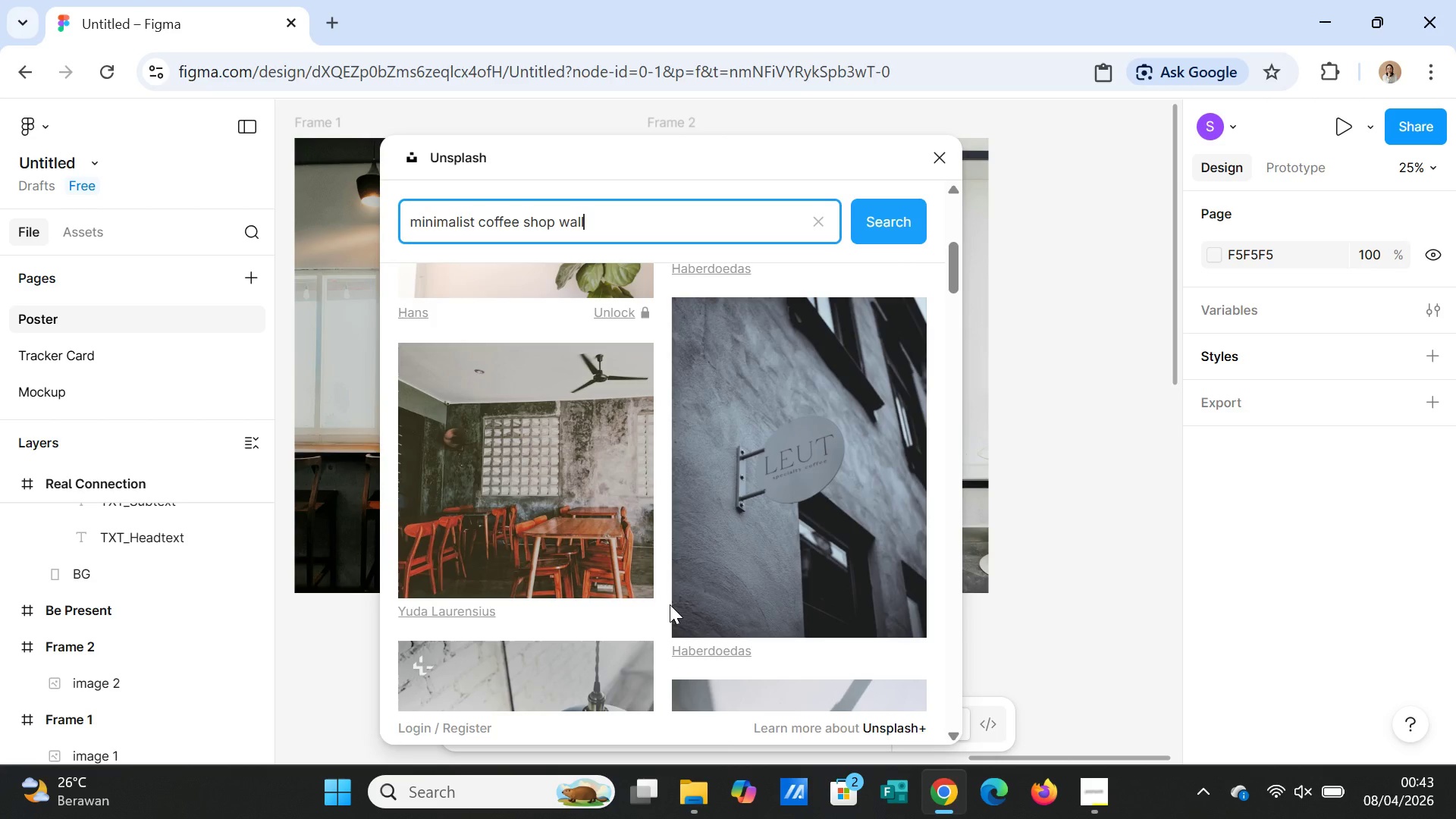 
scroll: coordinate [670, 604], scroll_direction: down, amount: 9.0
 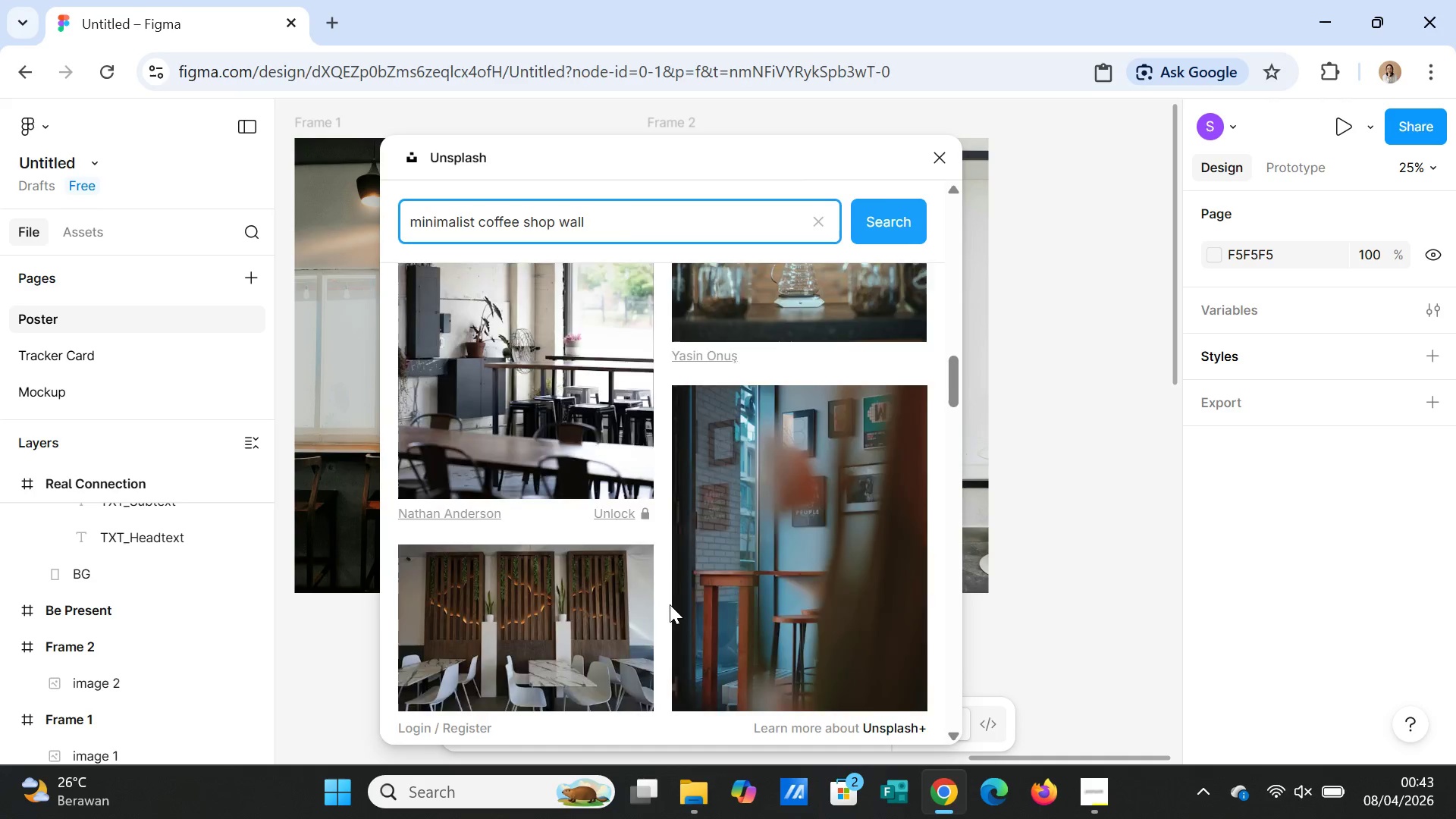 
scroll: coordinate [670, 604], scroll_direction: up, amount: 2.0
 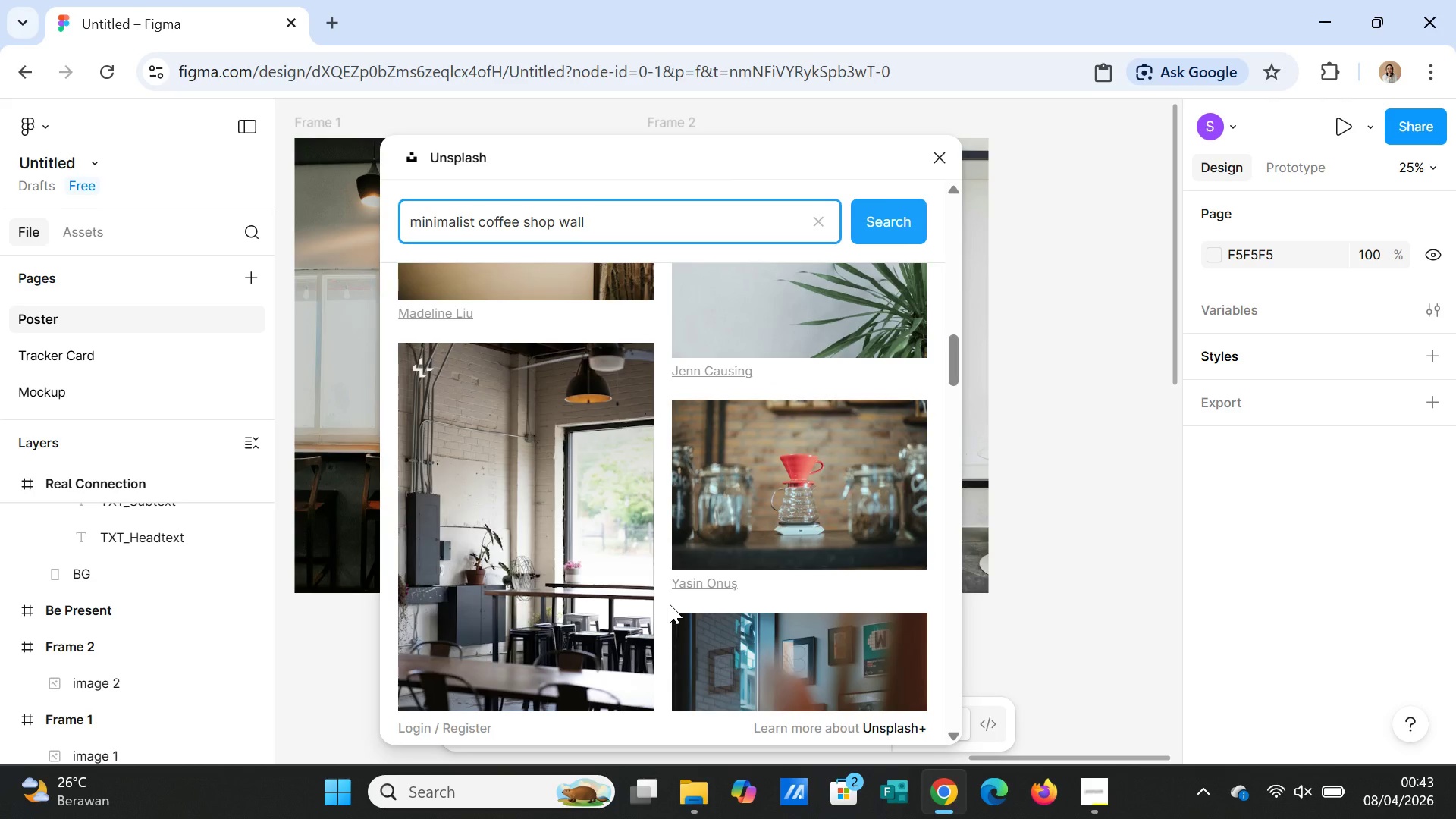 
scroll: coordinate [670, 604], scroll_direction: down, amount: 5.0
 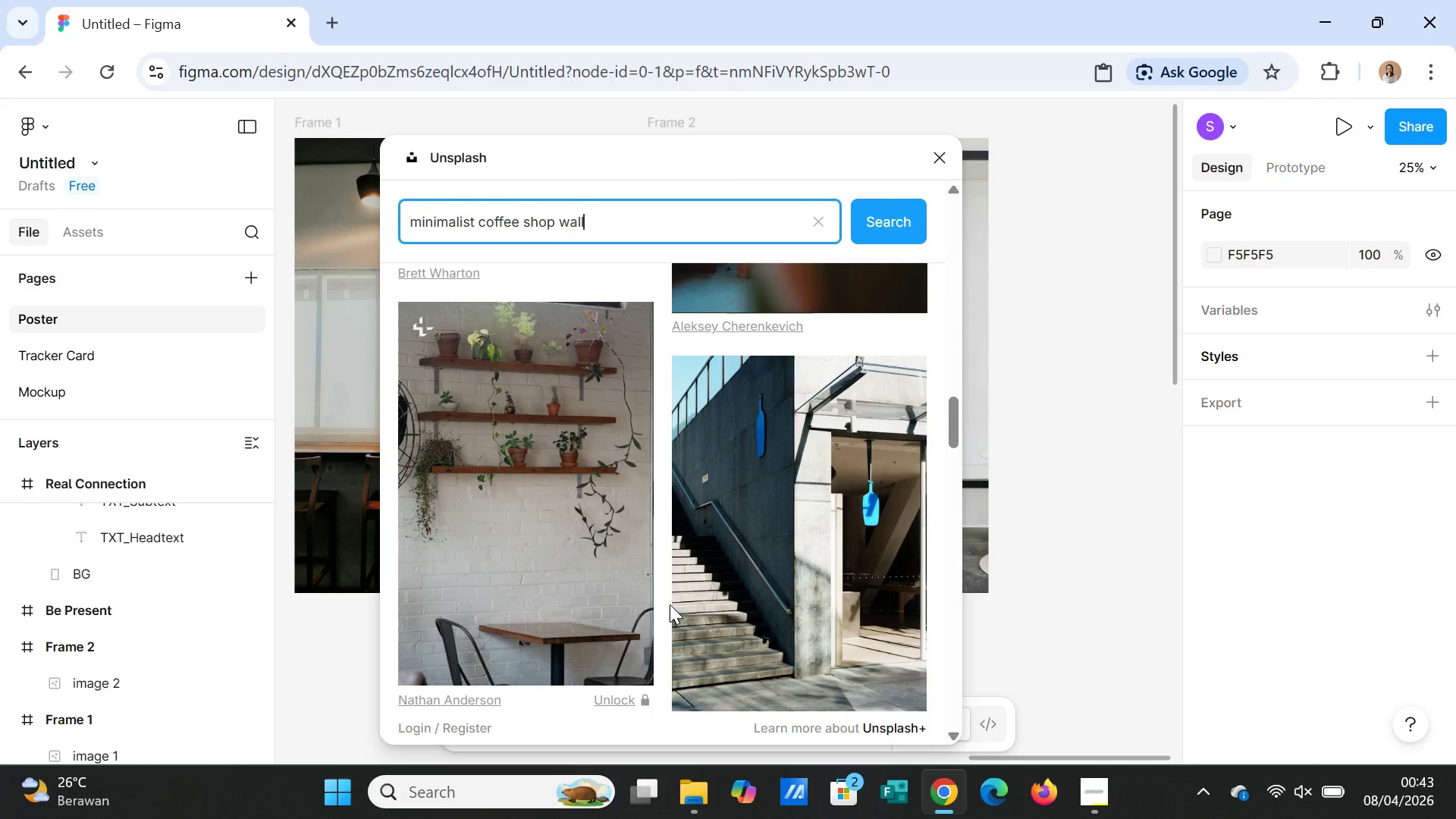 
scroll: coordinate [670, 604], scroll_direction: up, amount: 1.0
 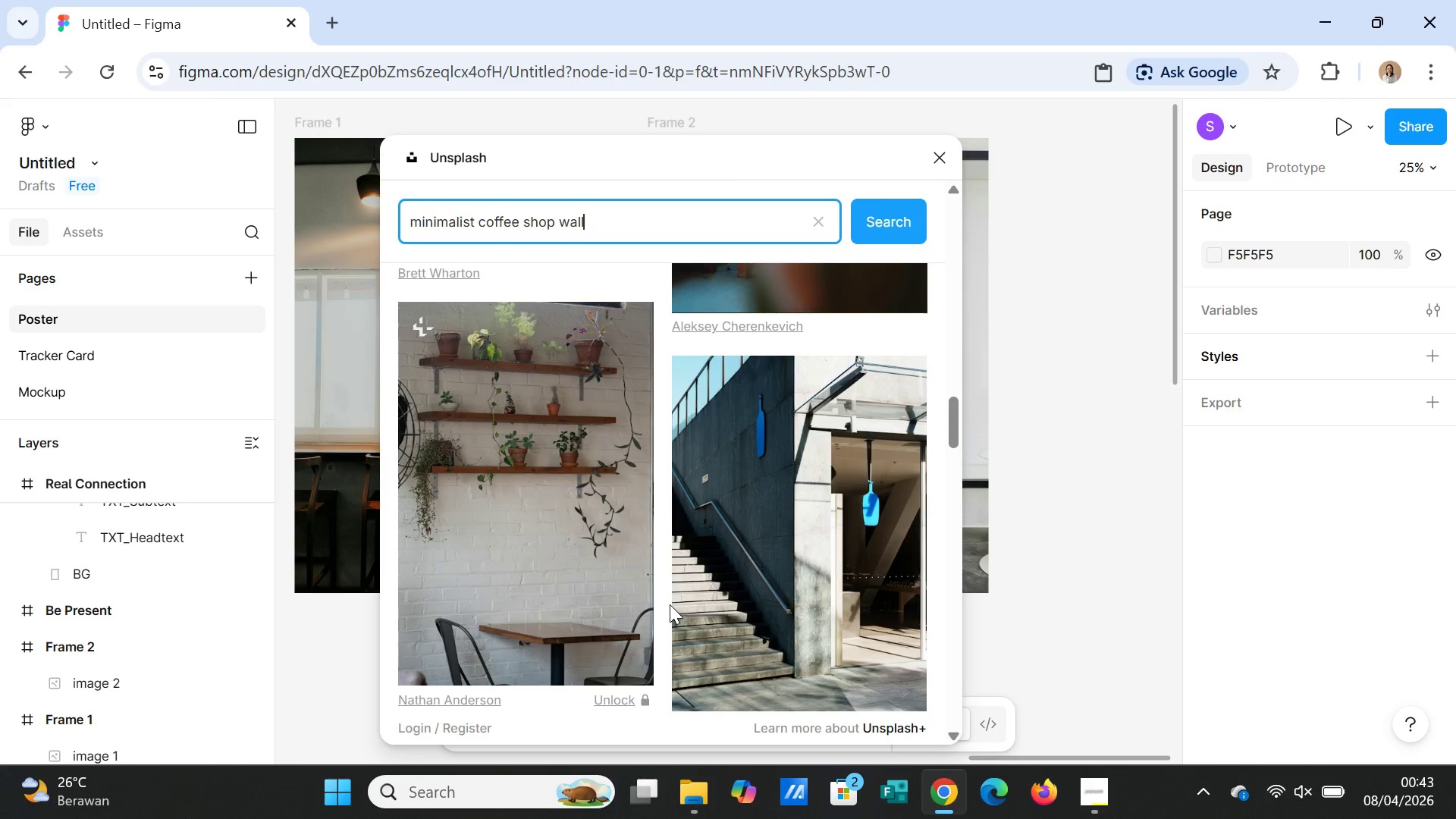 
scroll: coordinate [670, 604], scroll_direction: down, amount: 5.0
 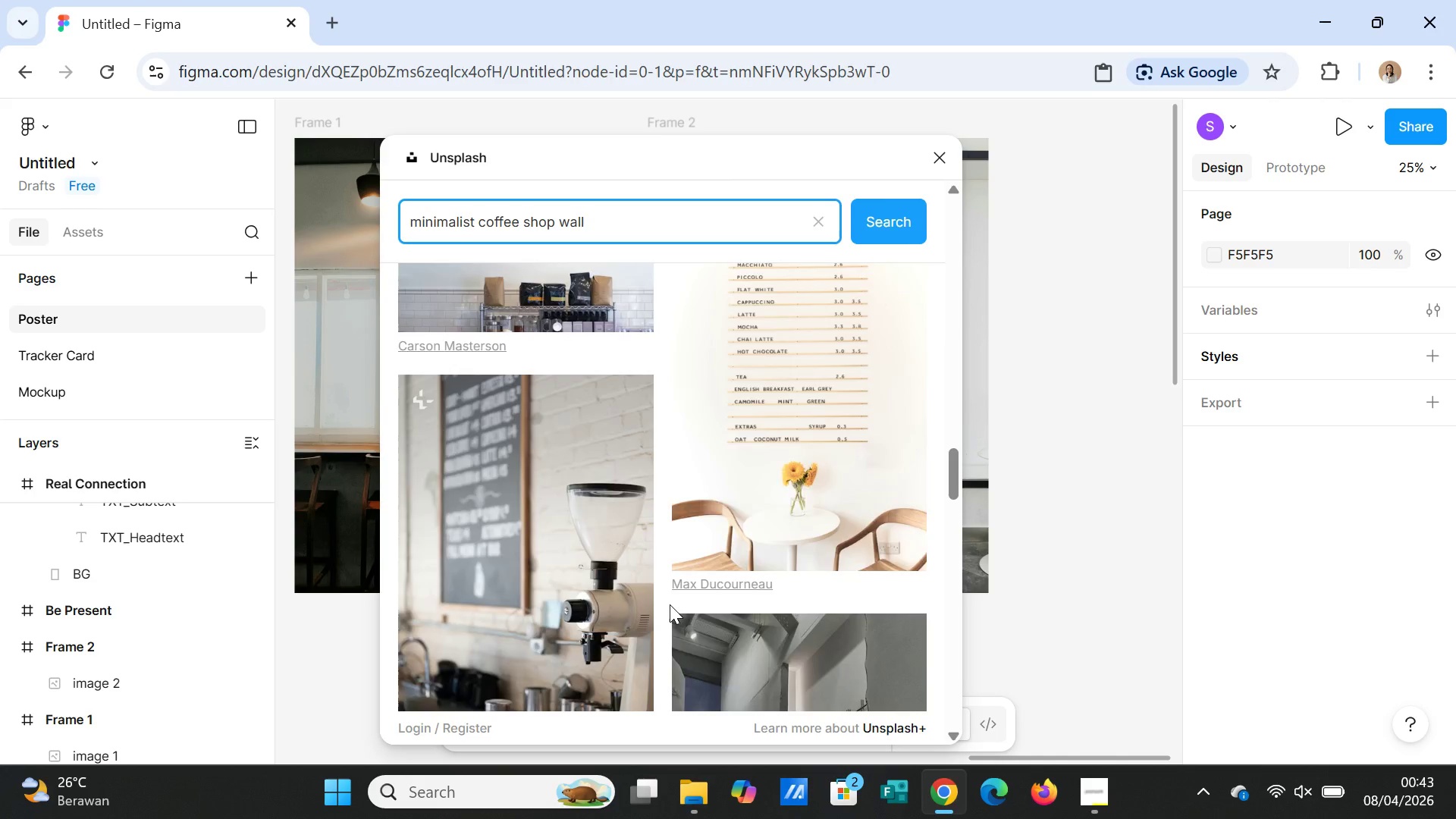 
scroll: coordinate [670, 604], scroll_direction: up, amount: 1.0
 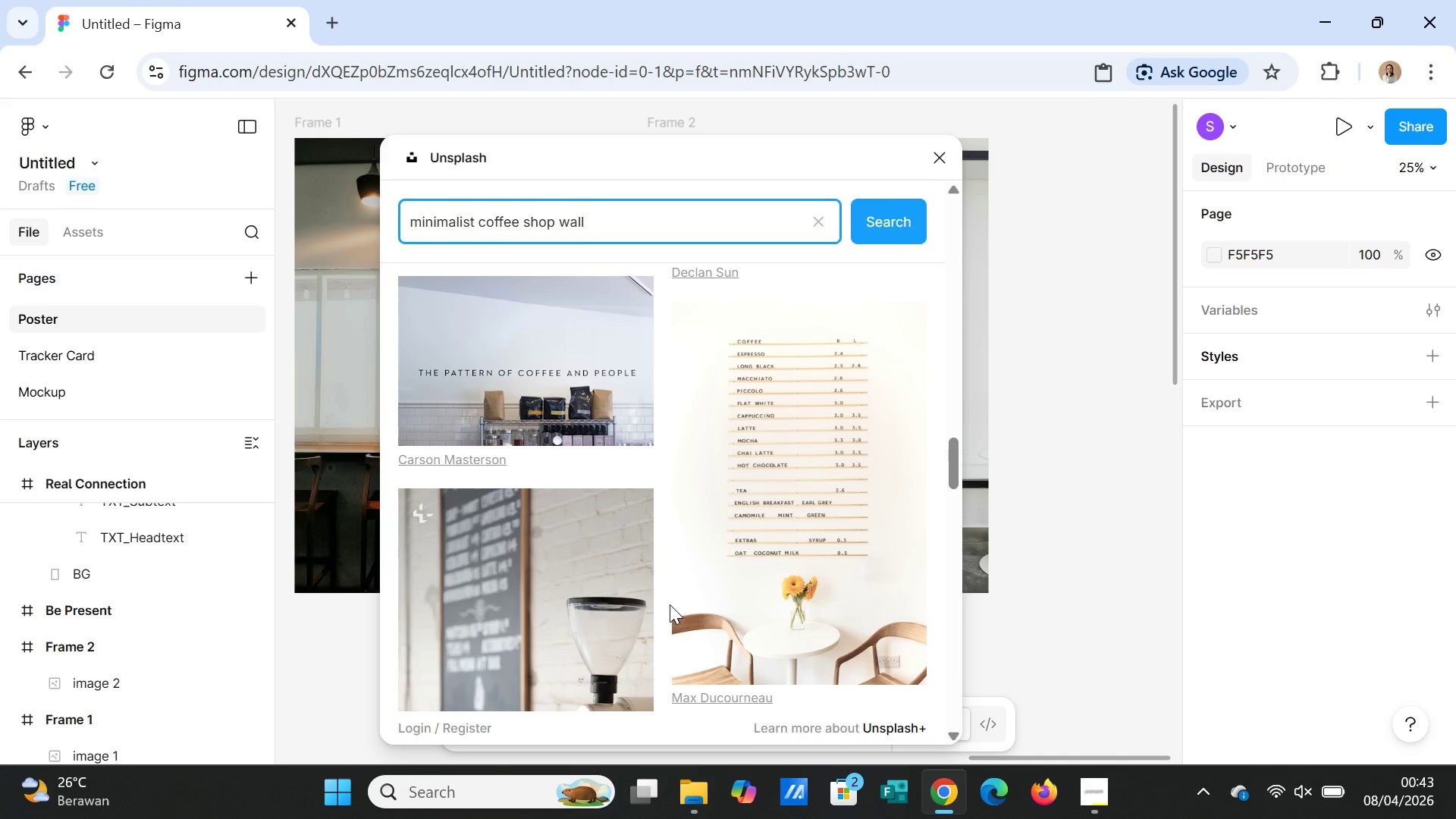 
scroll: coordinate [670, 604], scroll_direction: down, amount: 1.0
 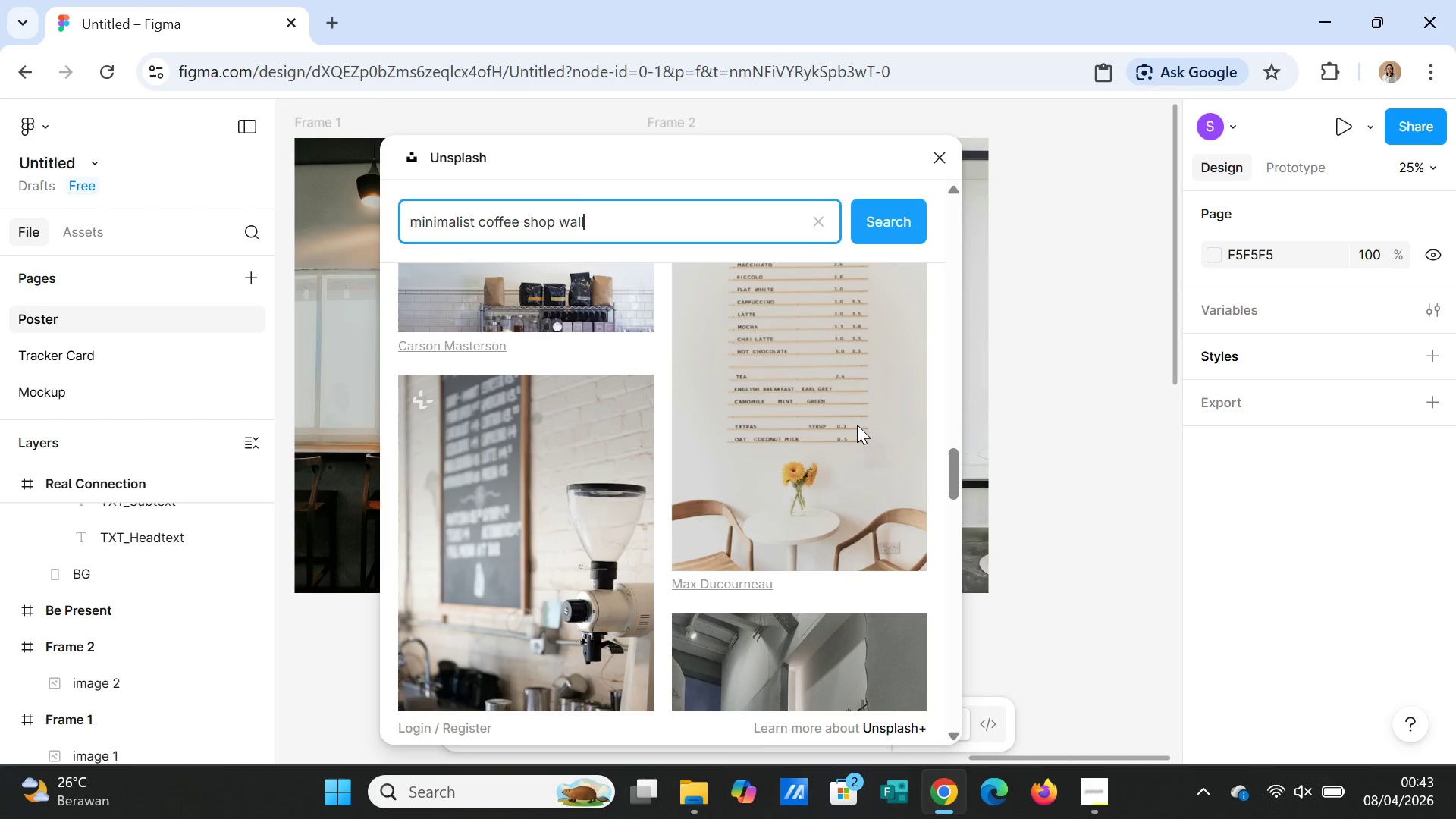 
left_click([857, 425])
 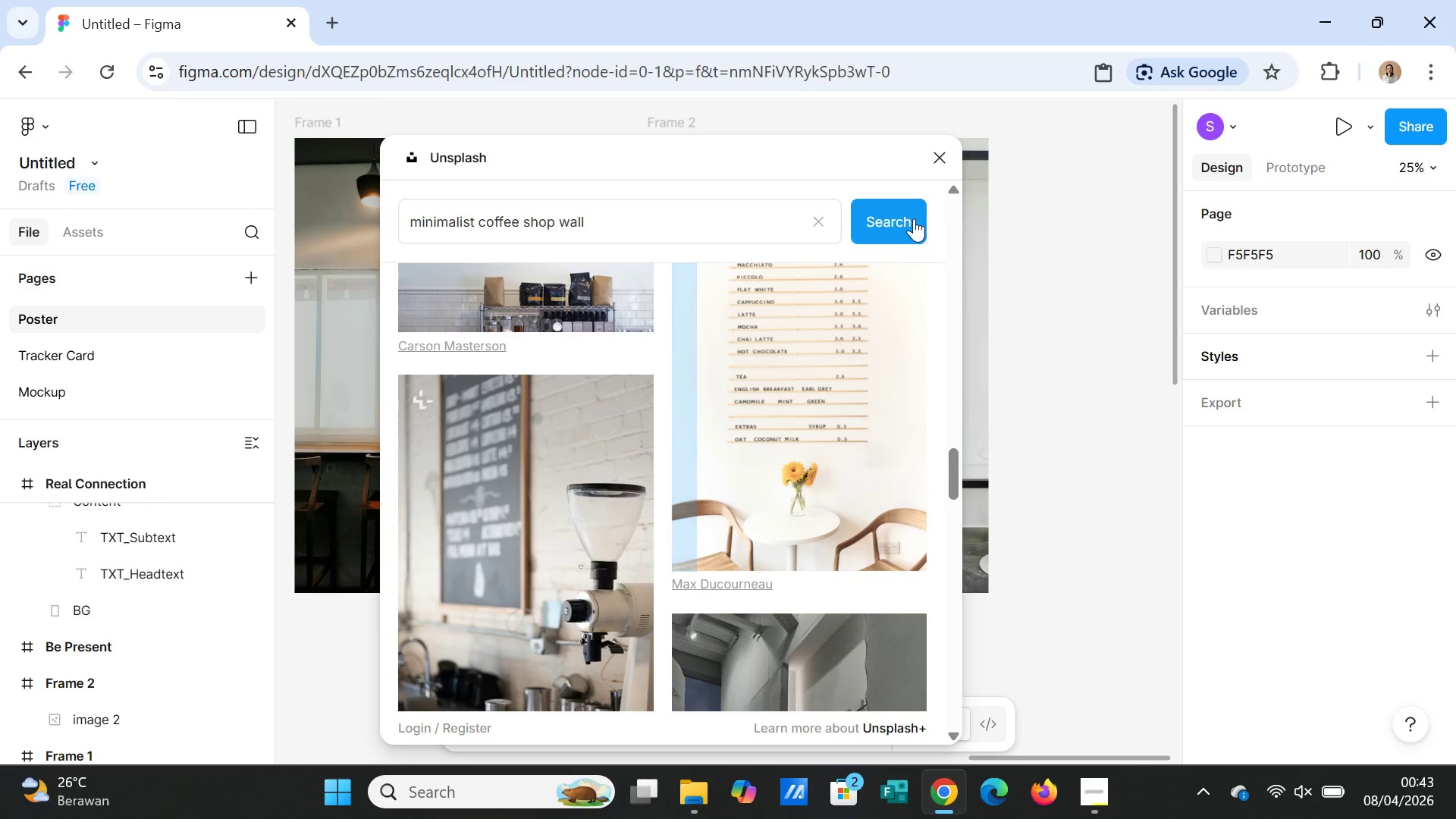 
left_click([937, 158])
 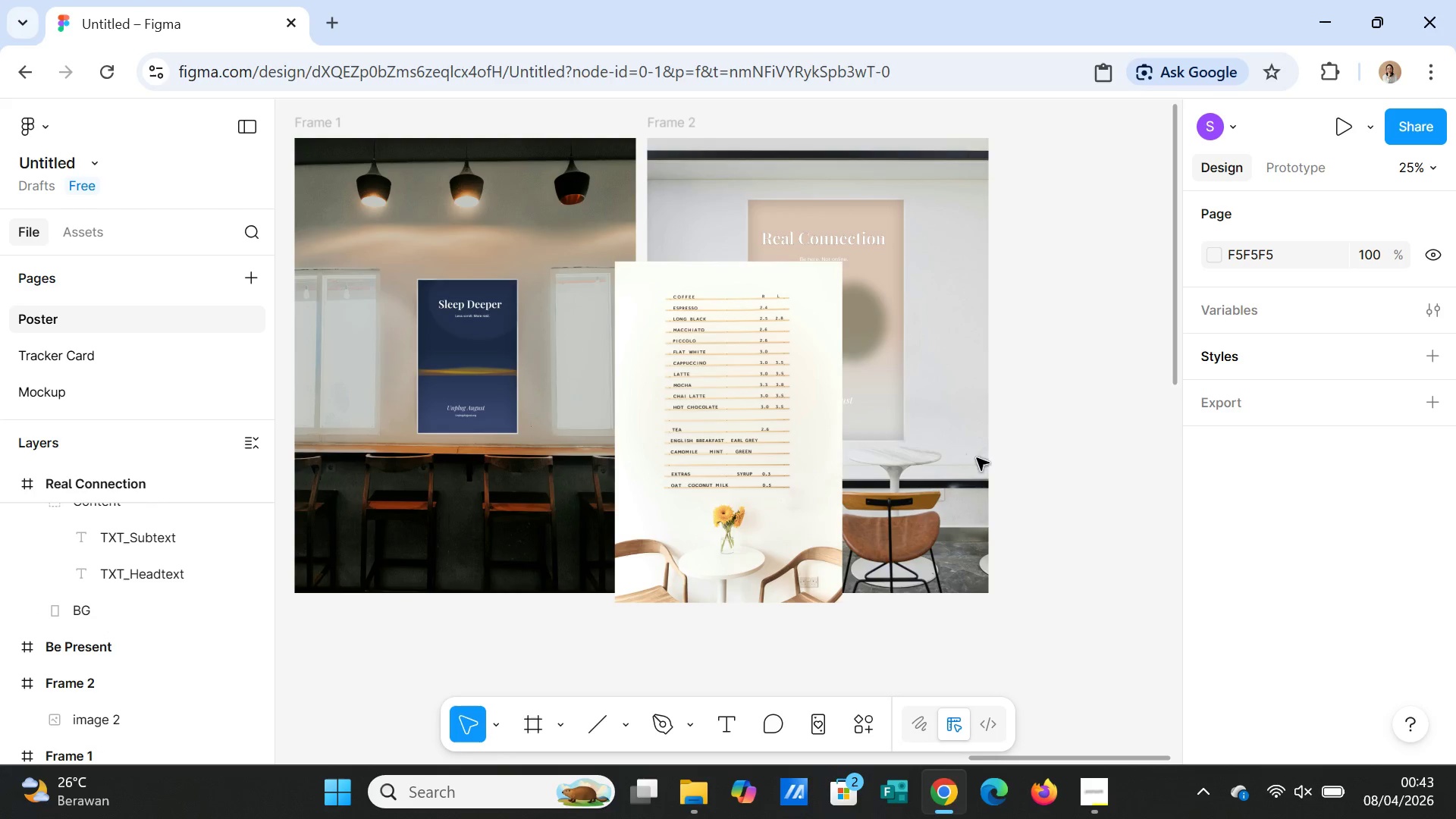 
left_click([968, 548])
 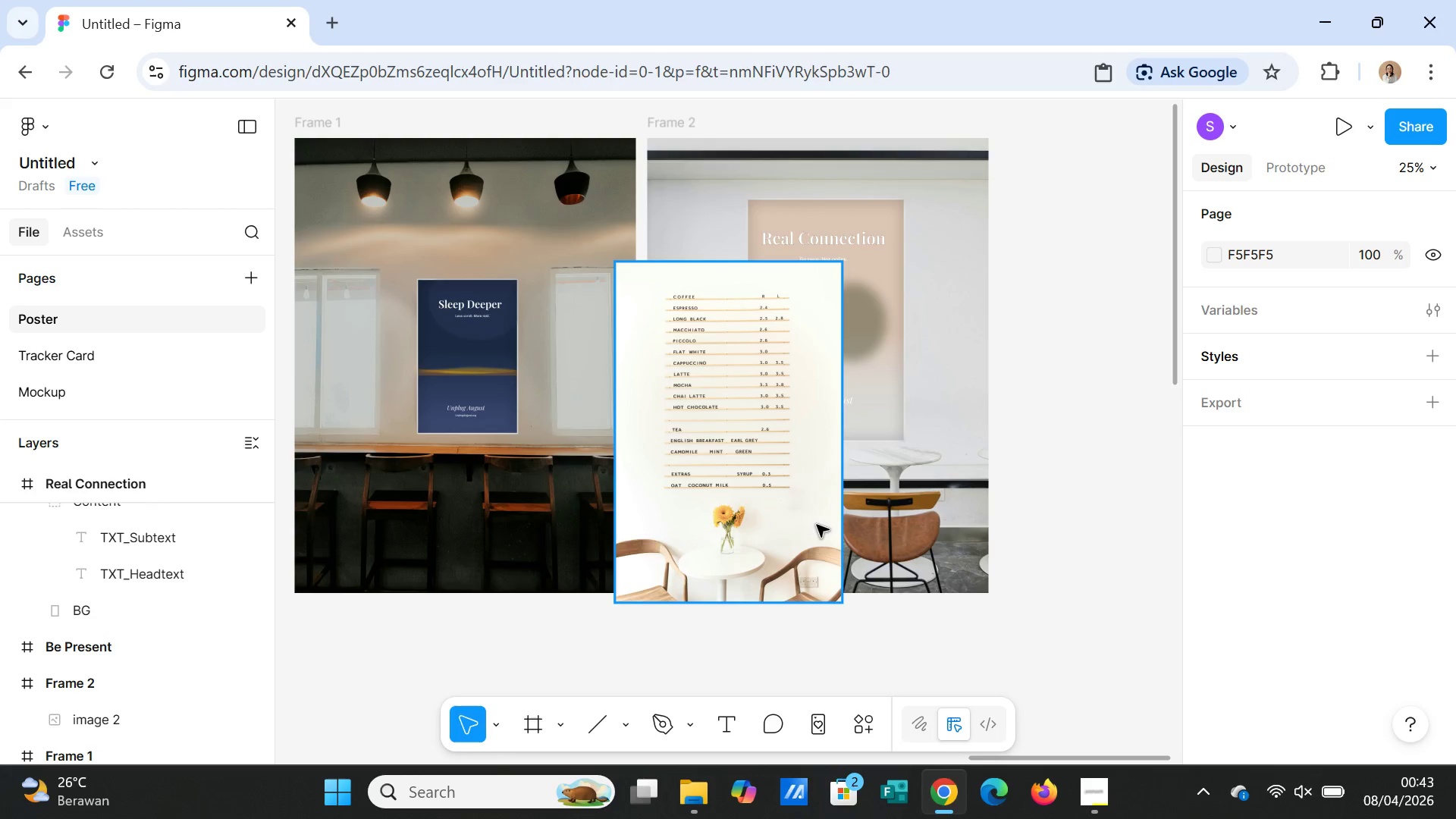 
left_click_drag(start_coordinate=[817, 525], to_coordinate=[894, 507])
 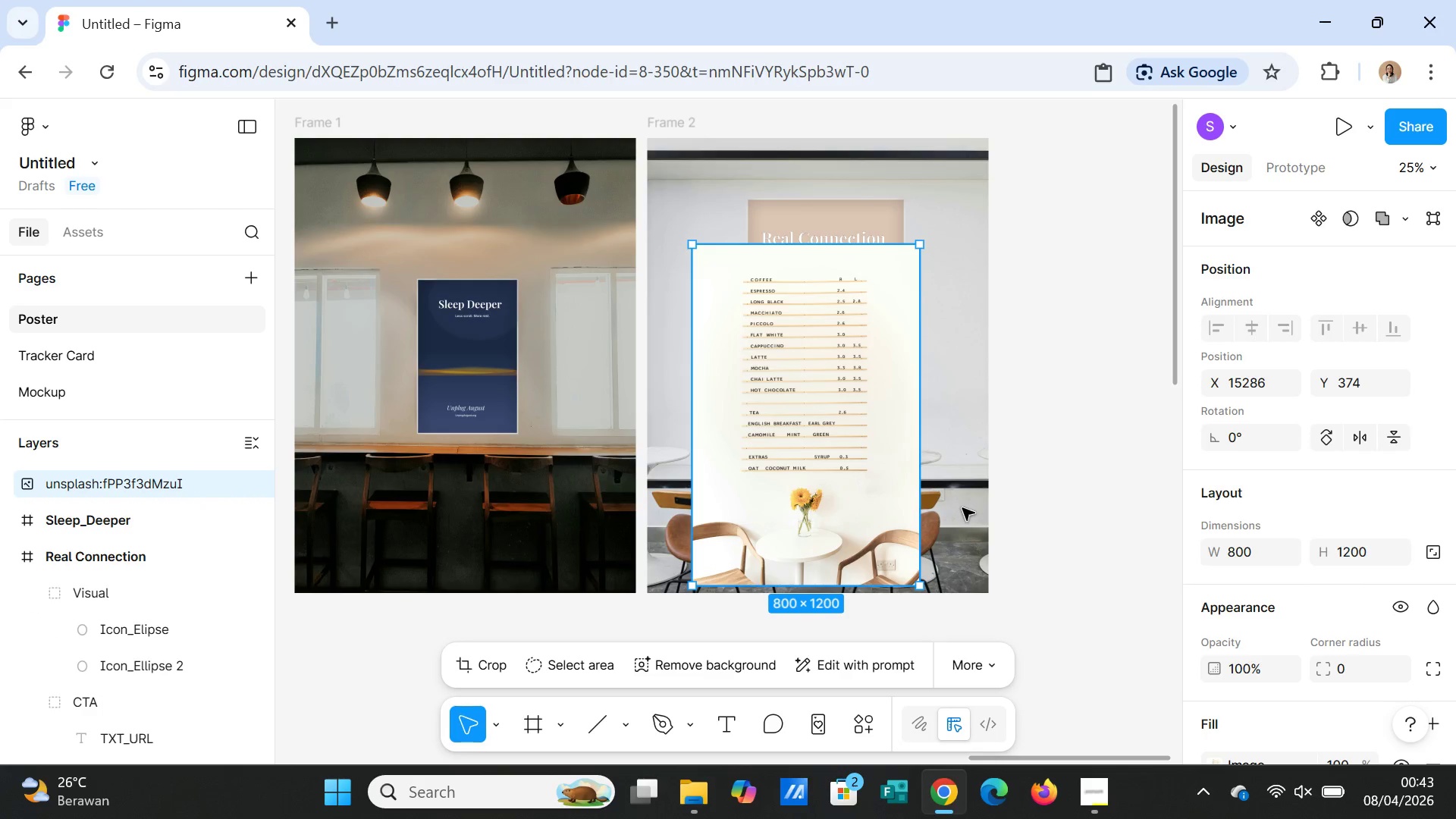 
left_click([963, 510])
 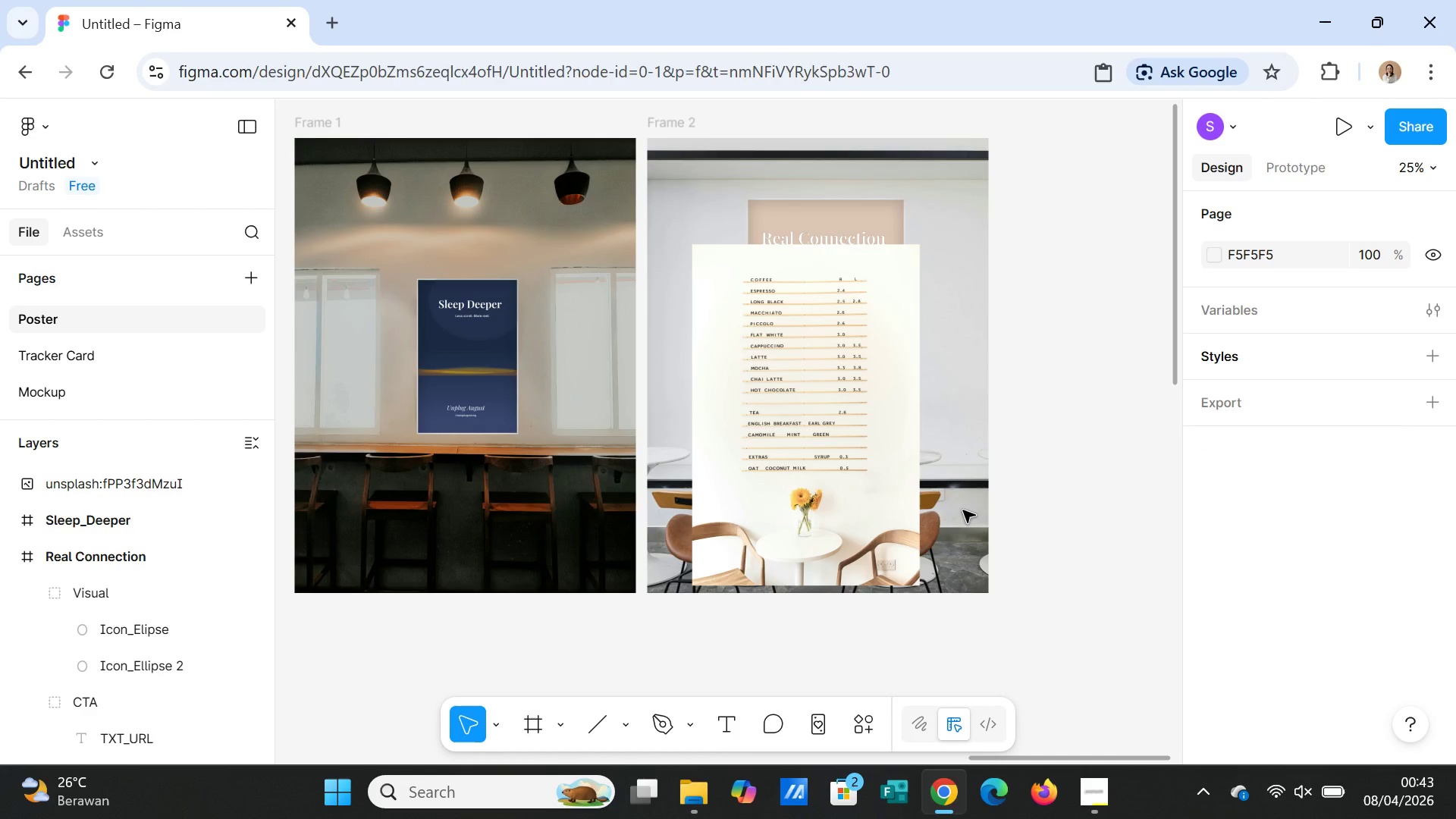 
key(Control+Z)
 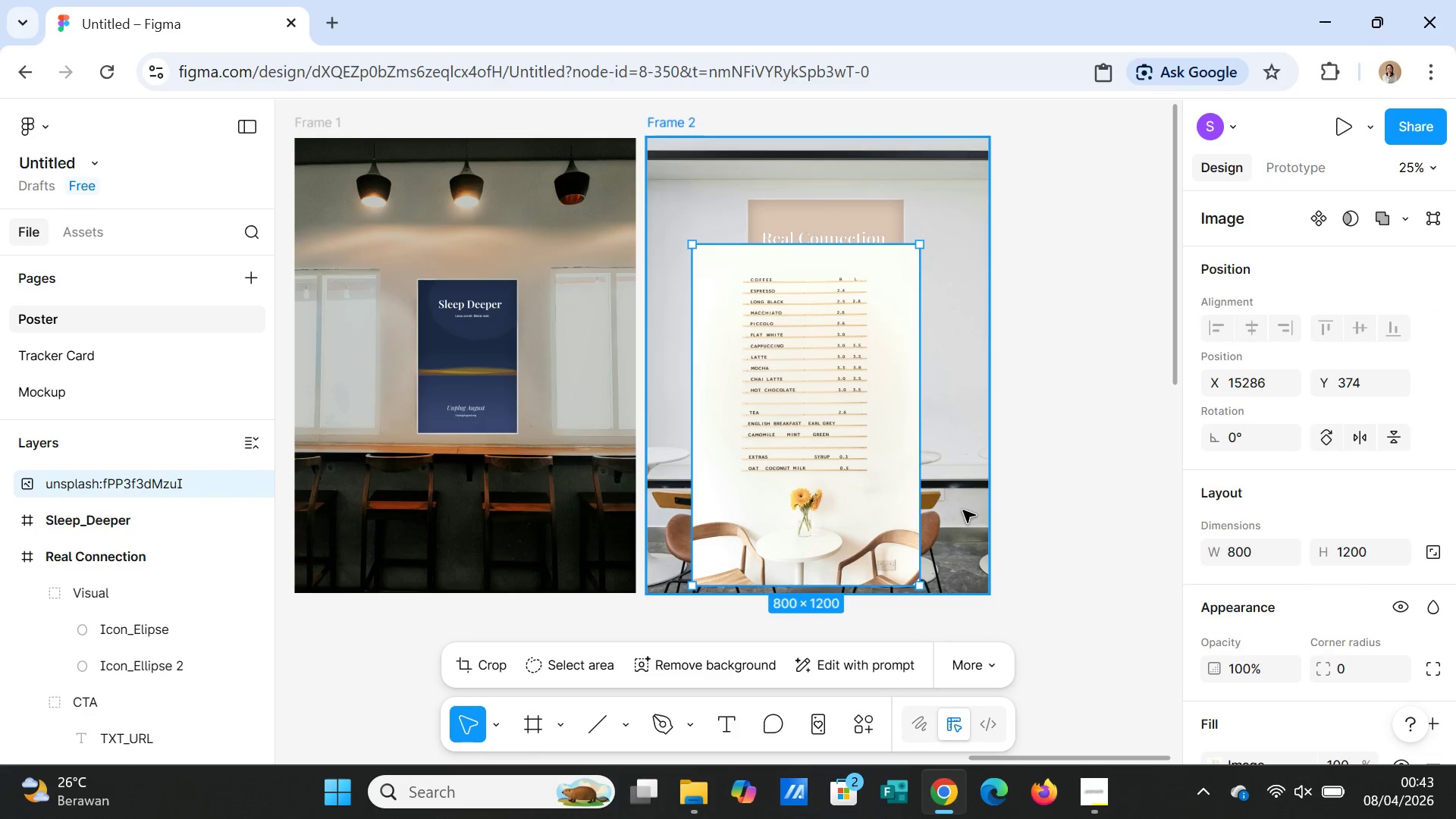 
key(Control+Z)
 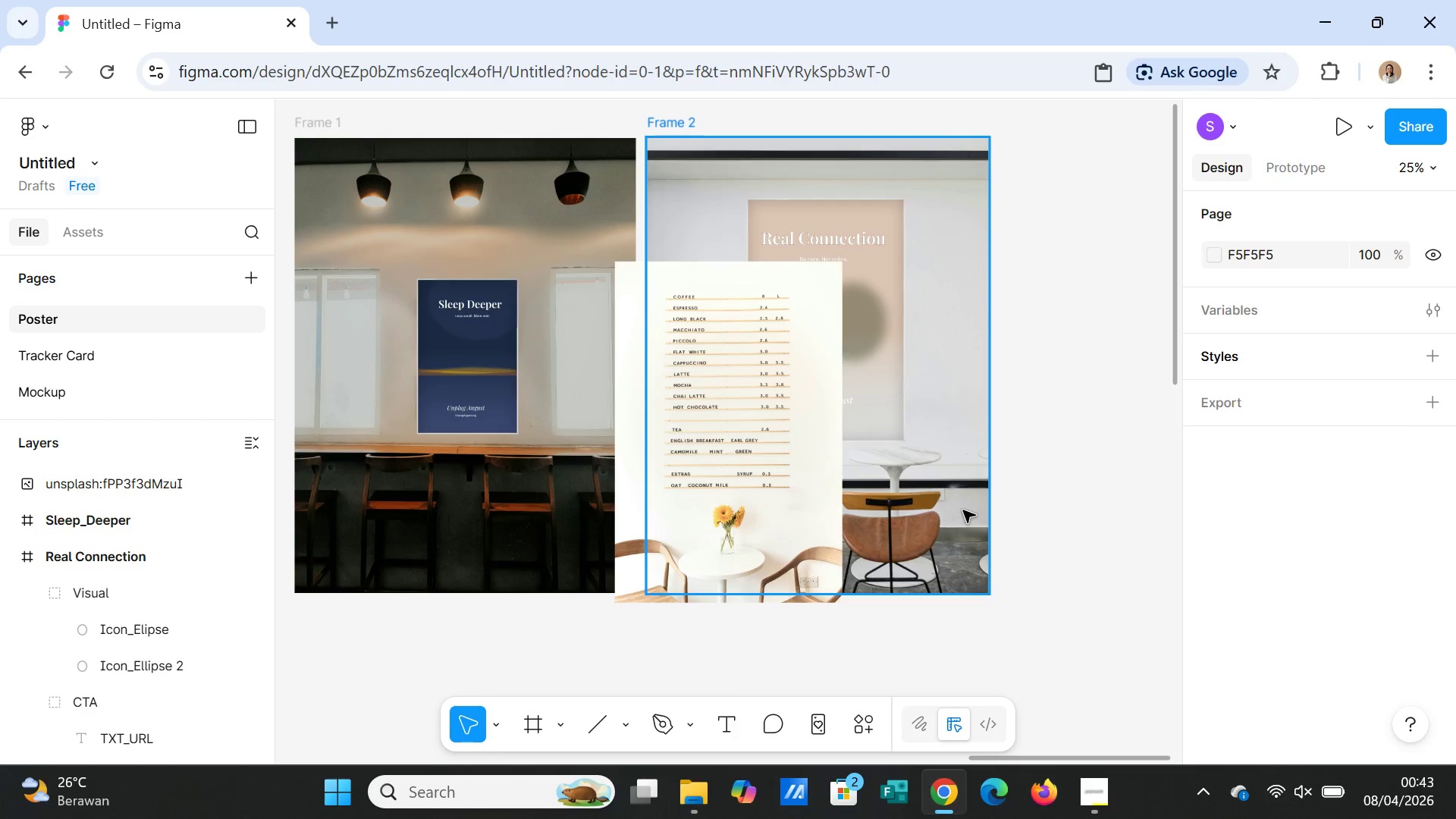 
key(Control+Z)
 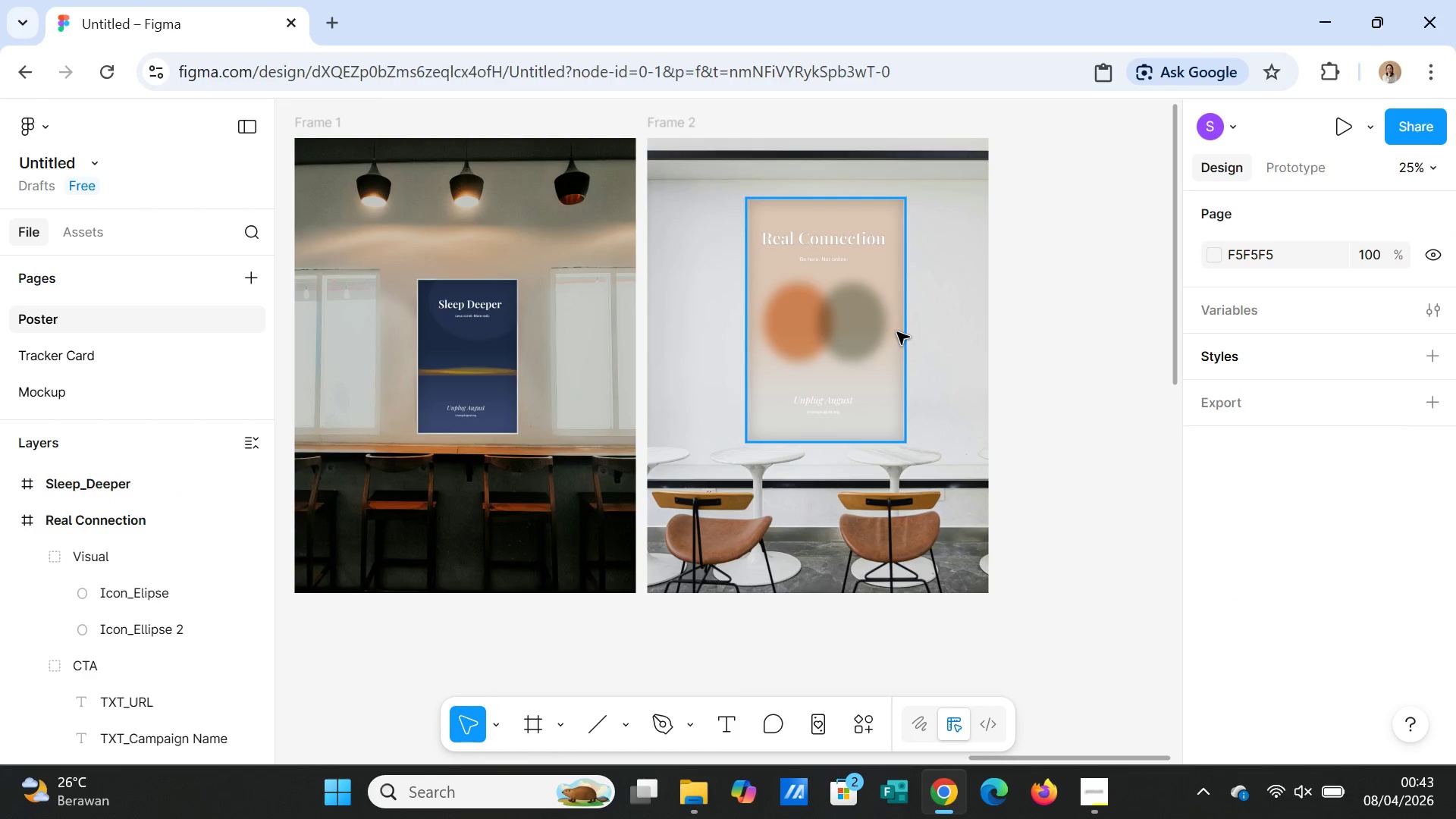 
scroll: coordinate [885, 315], scroll_direction: up, amount: 2.0
 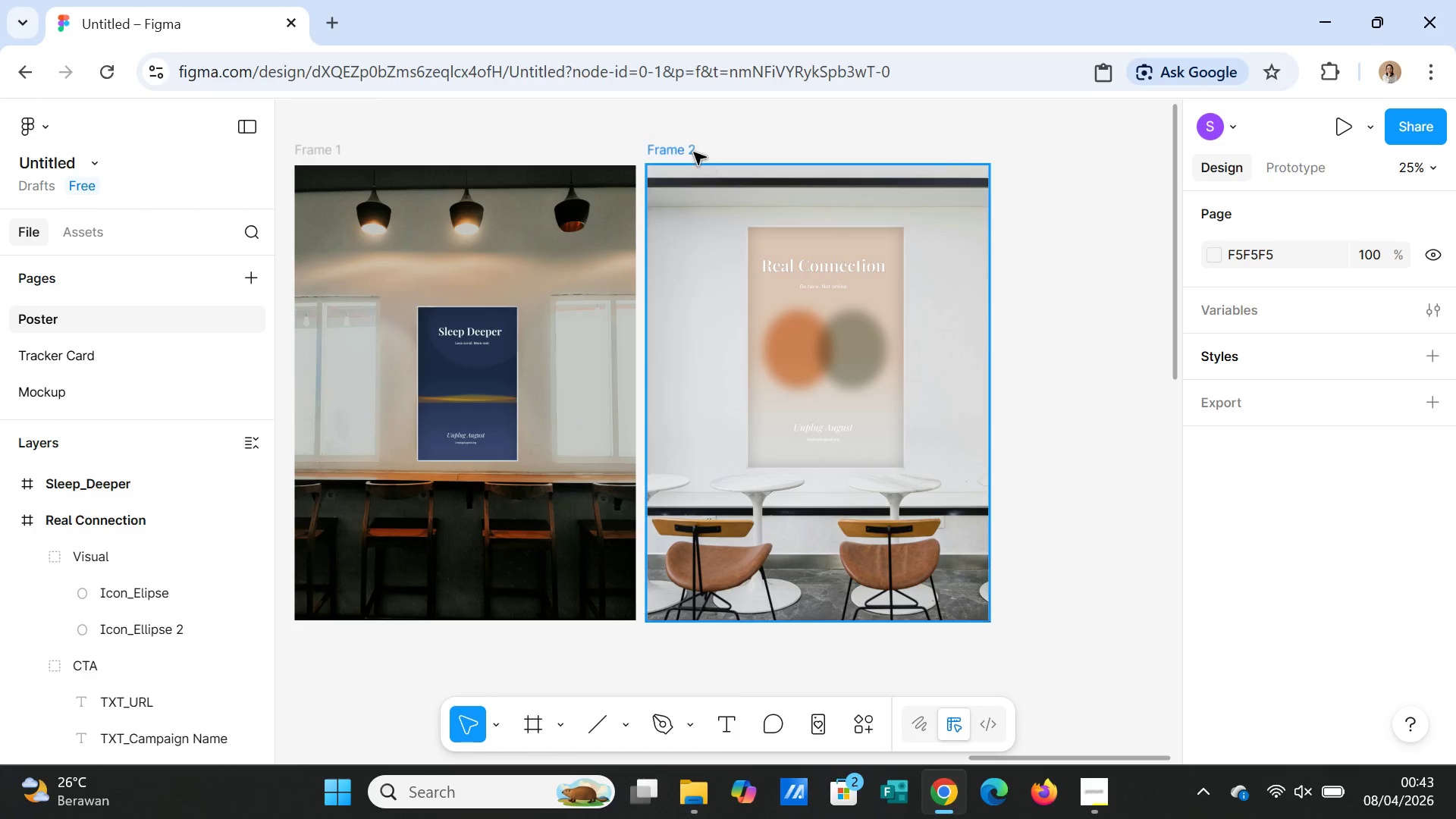 
left_click([694, 152])
 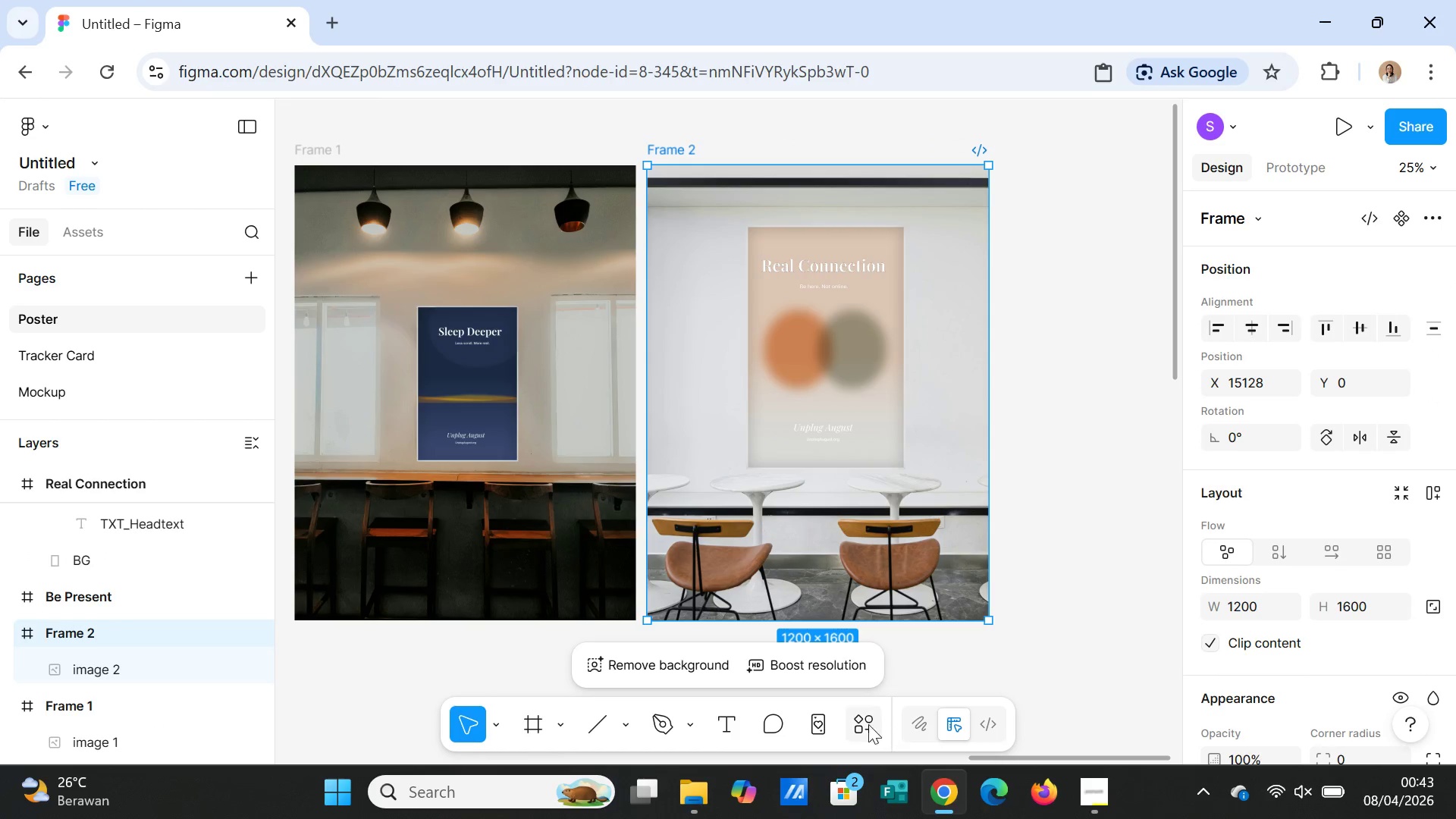 
left_click([864, 726])
 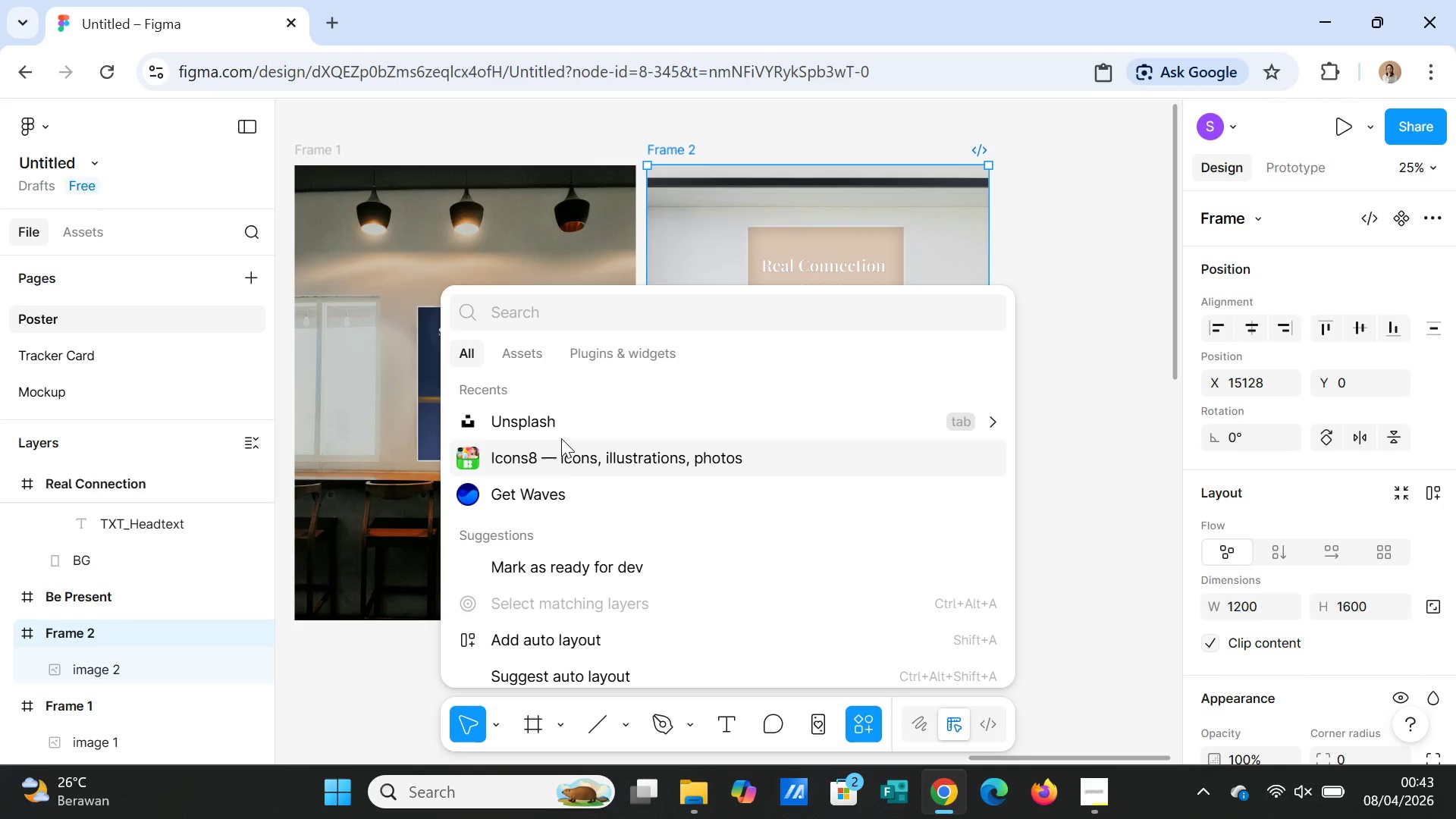 
left_click([556, 416])
 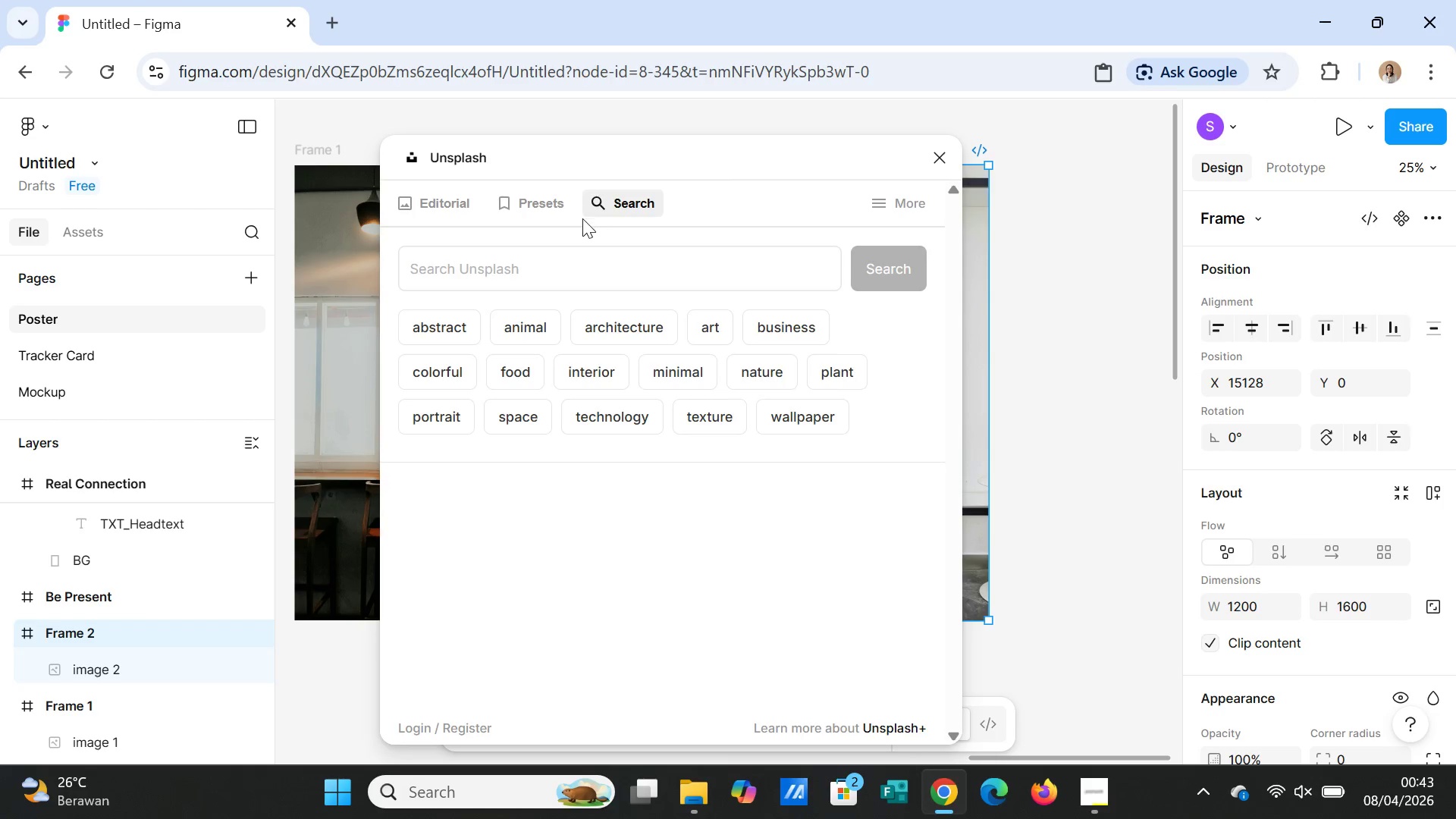 
left_click([579, 261])
 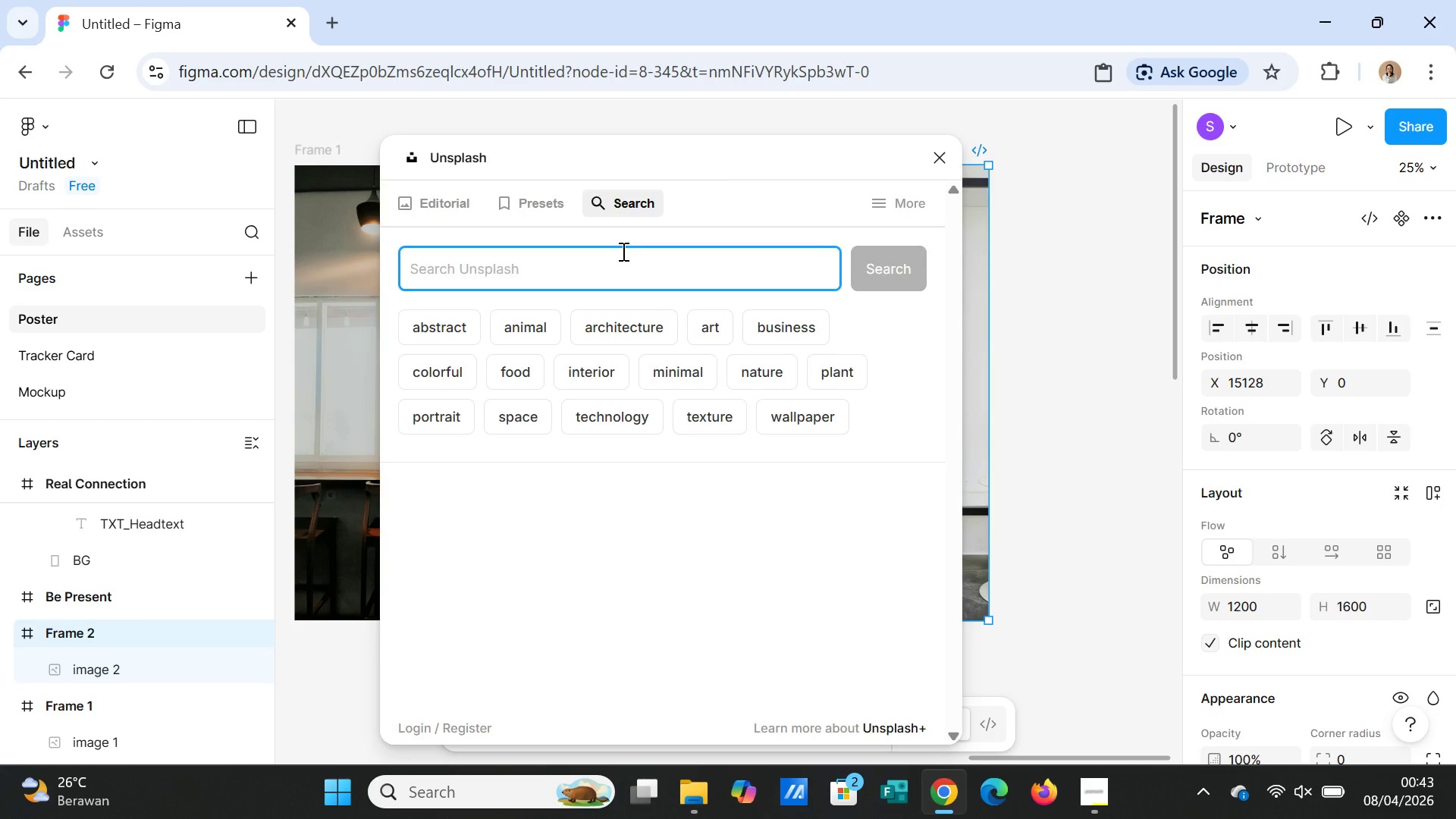 
type(minimalist cofef)
key(Backspace)
key(Backspace)
type(fe shop wall)
 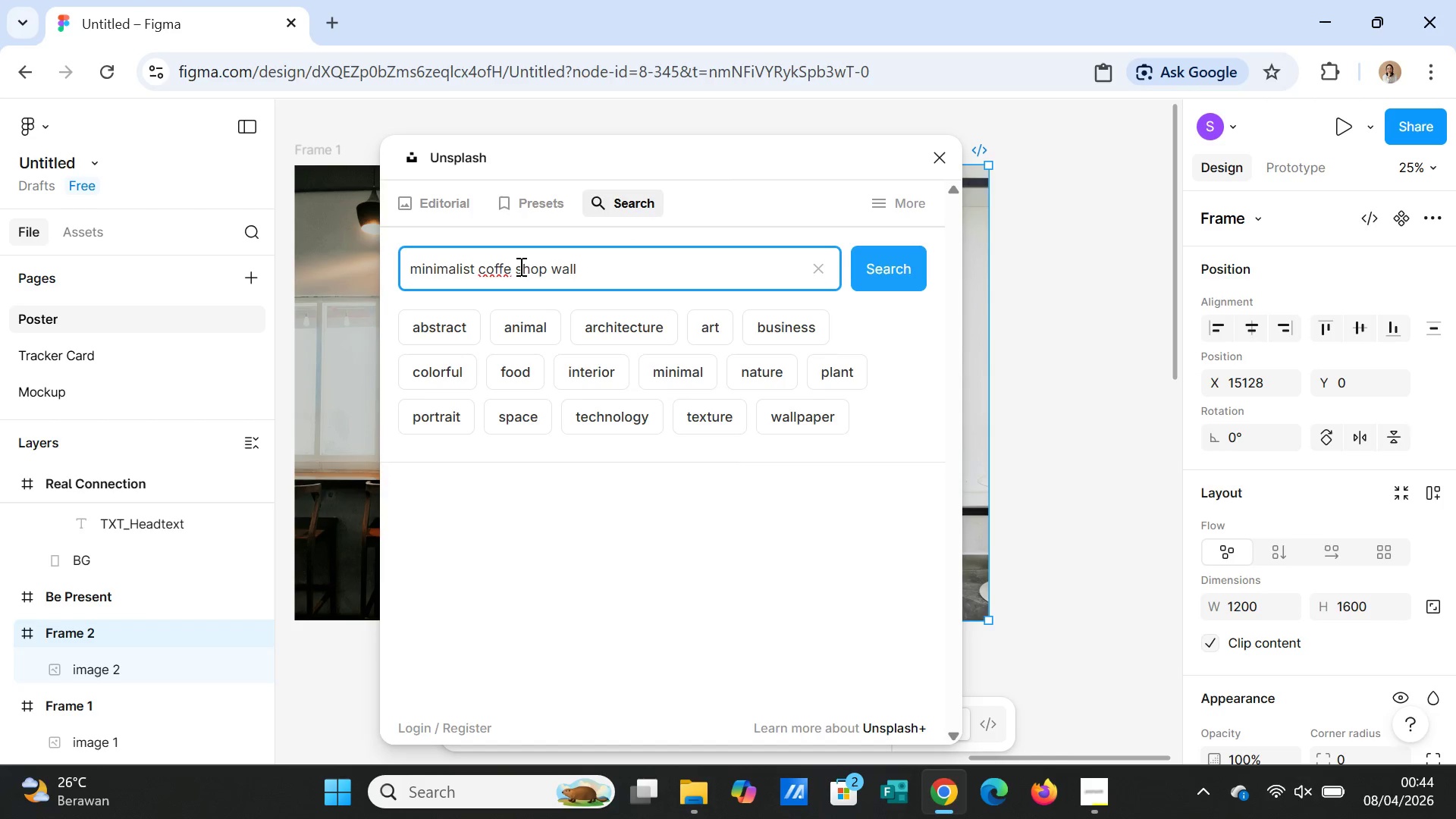 
left_click([510, 268])
 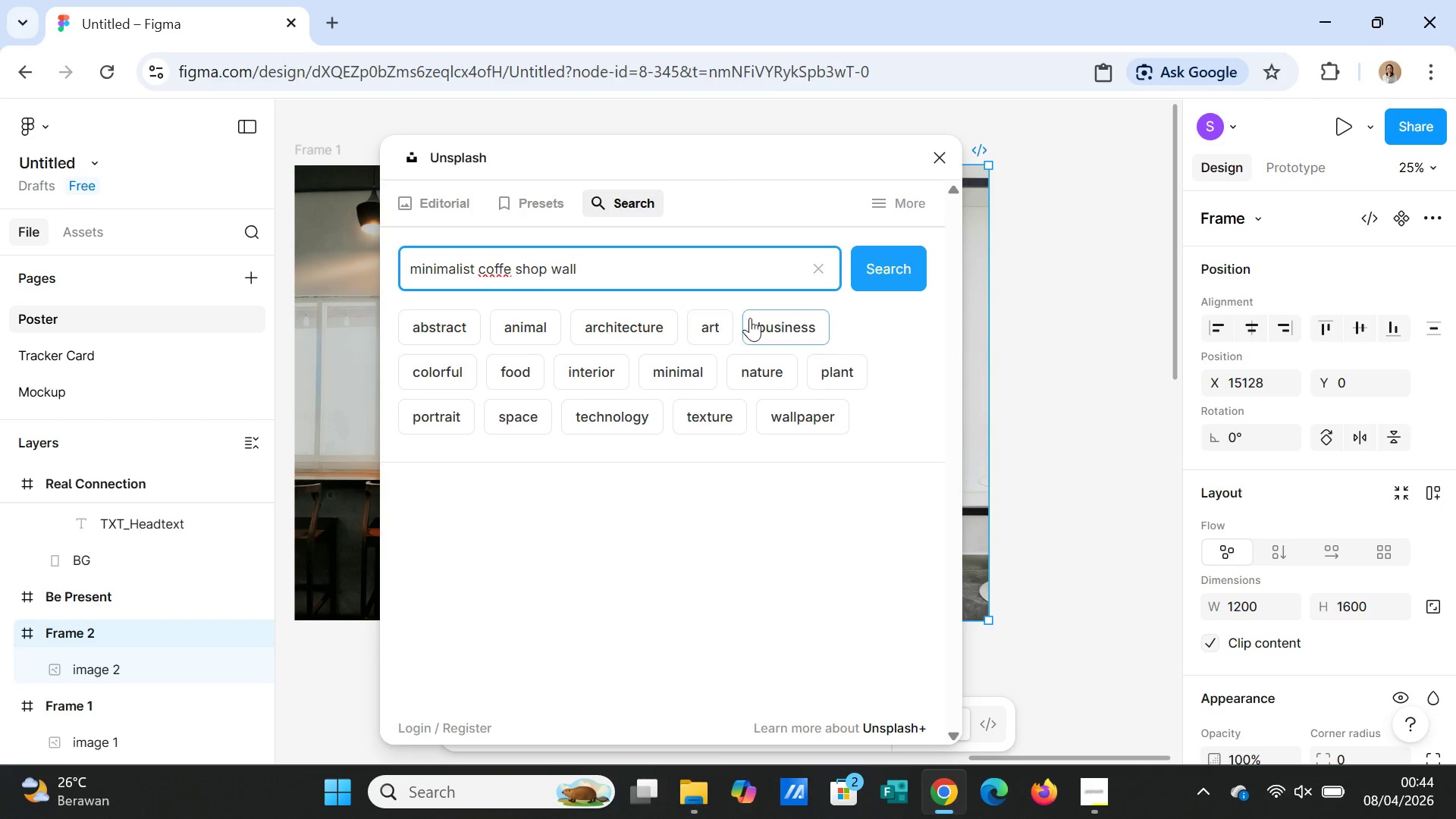 
key(E)
 